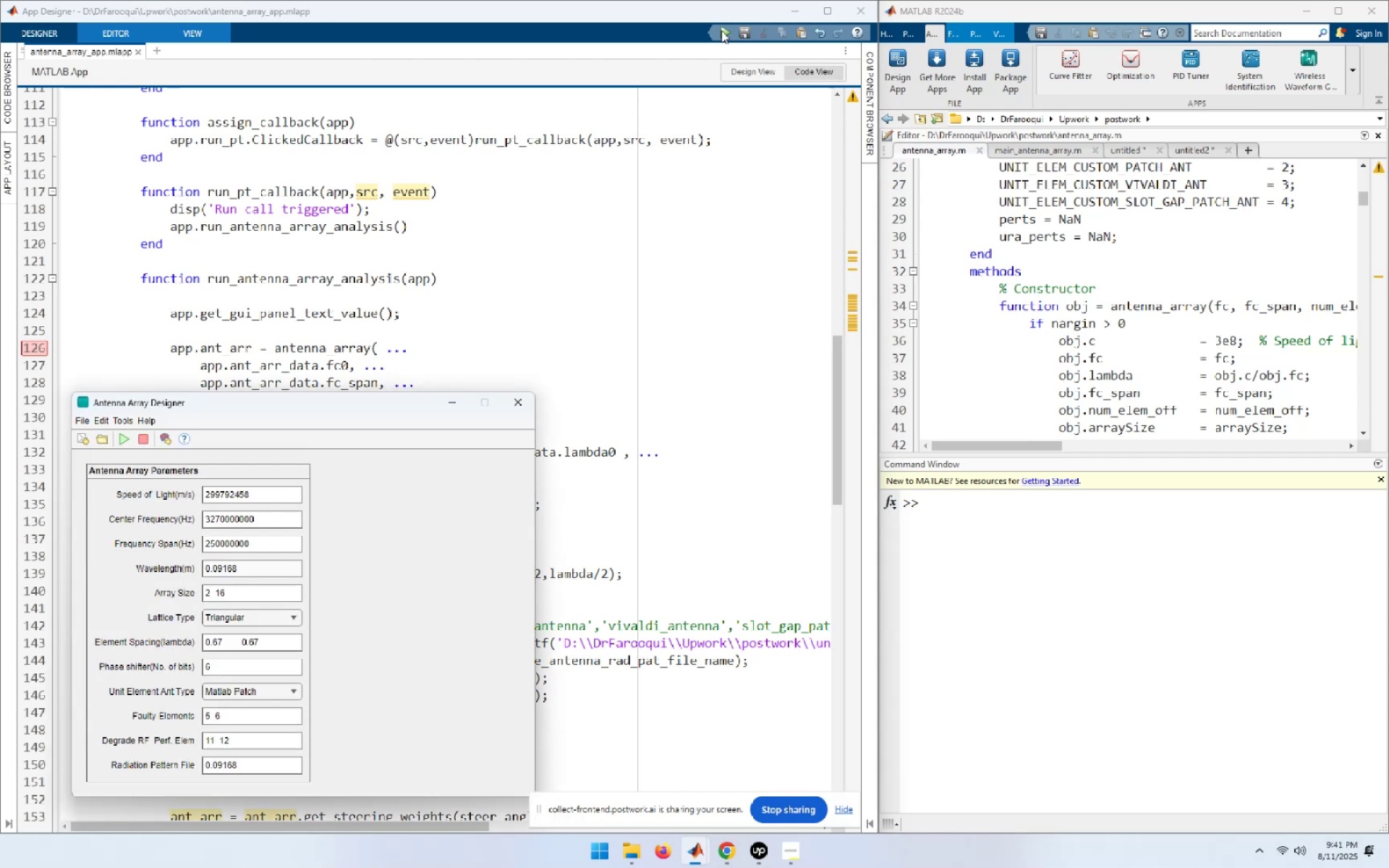 
wait(12.24)
 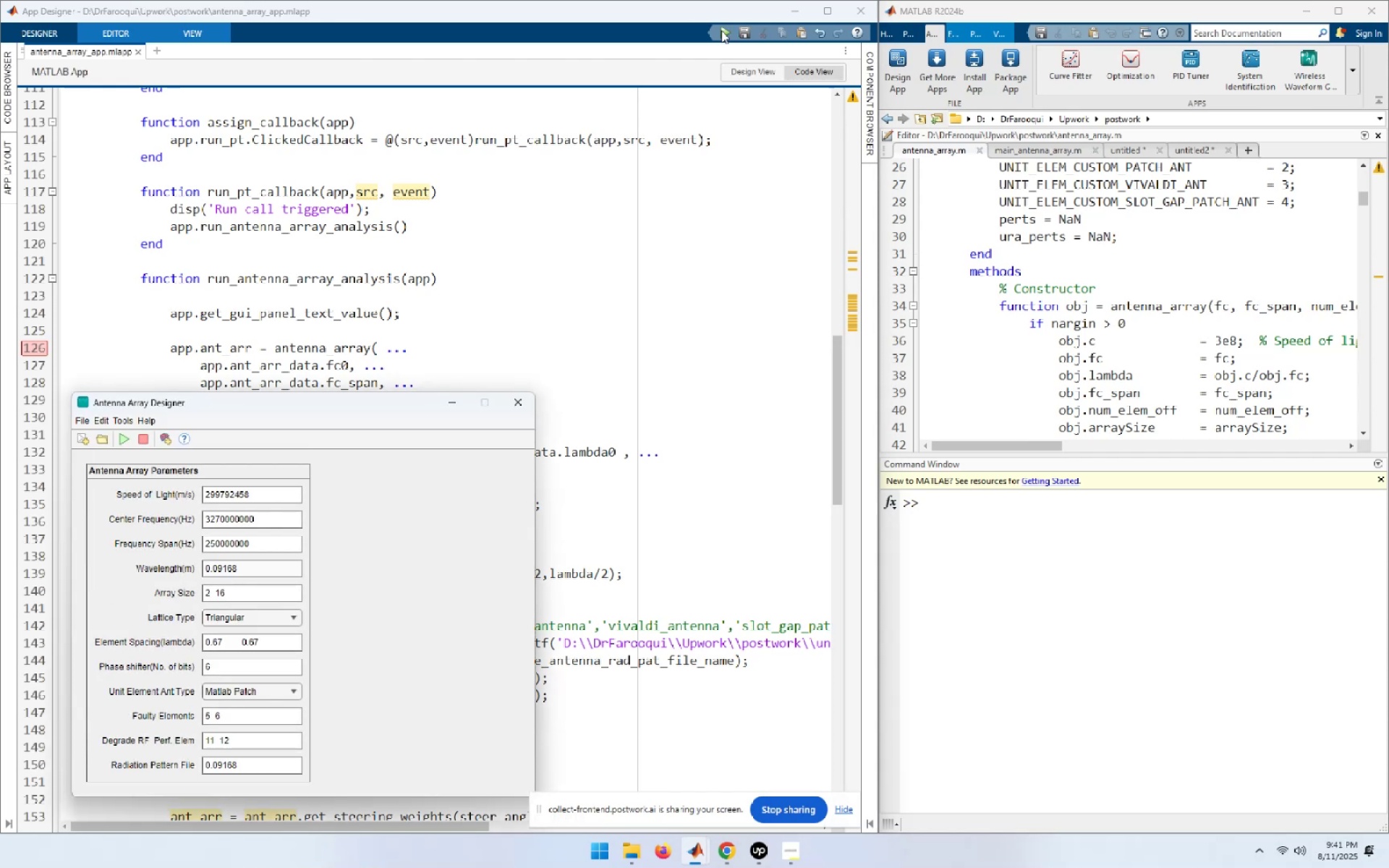 
left_click([211, 713])
 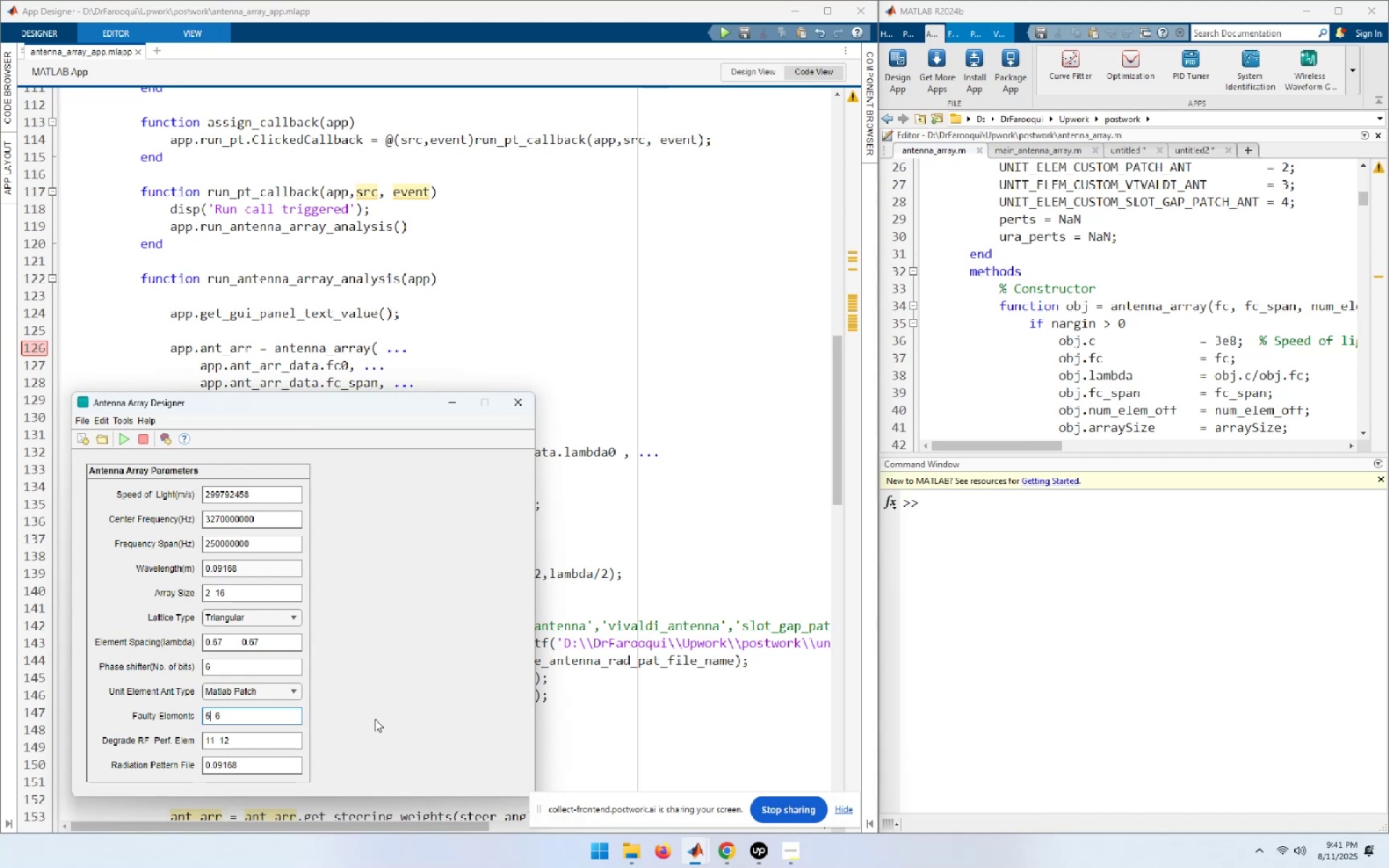 
key(Comma)
 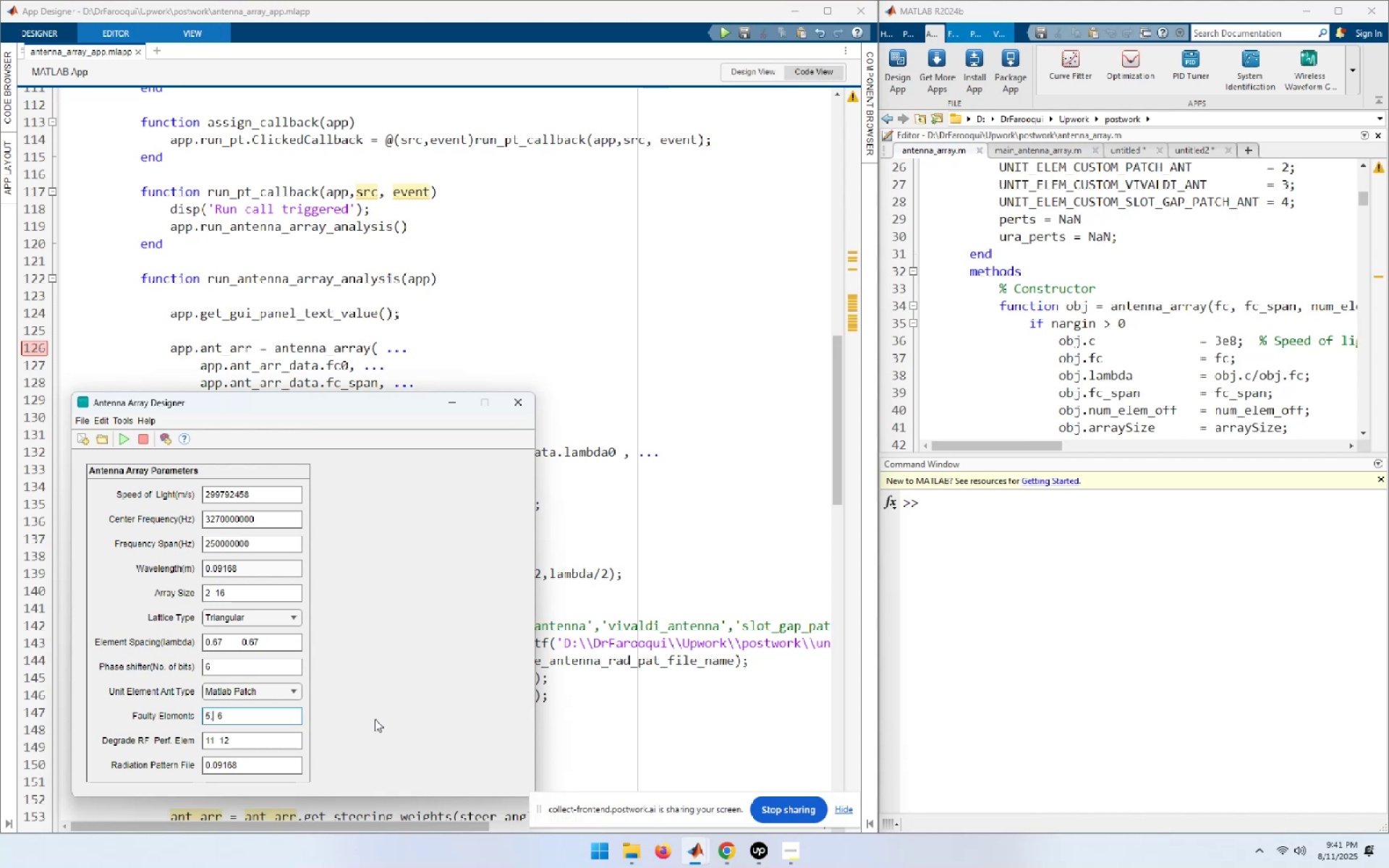 
key(ArrowLeft)
 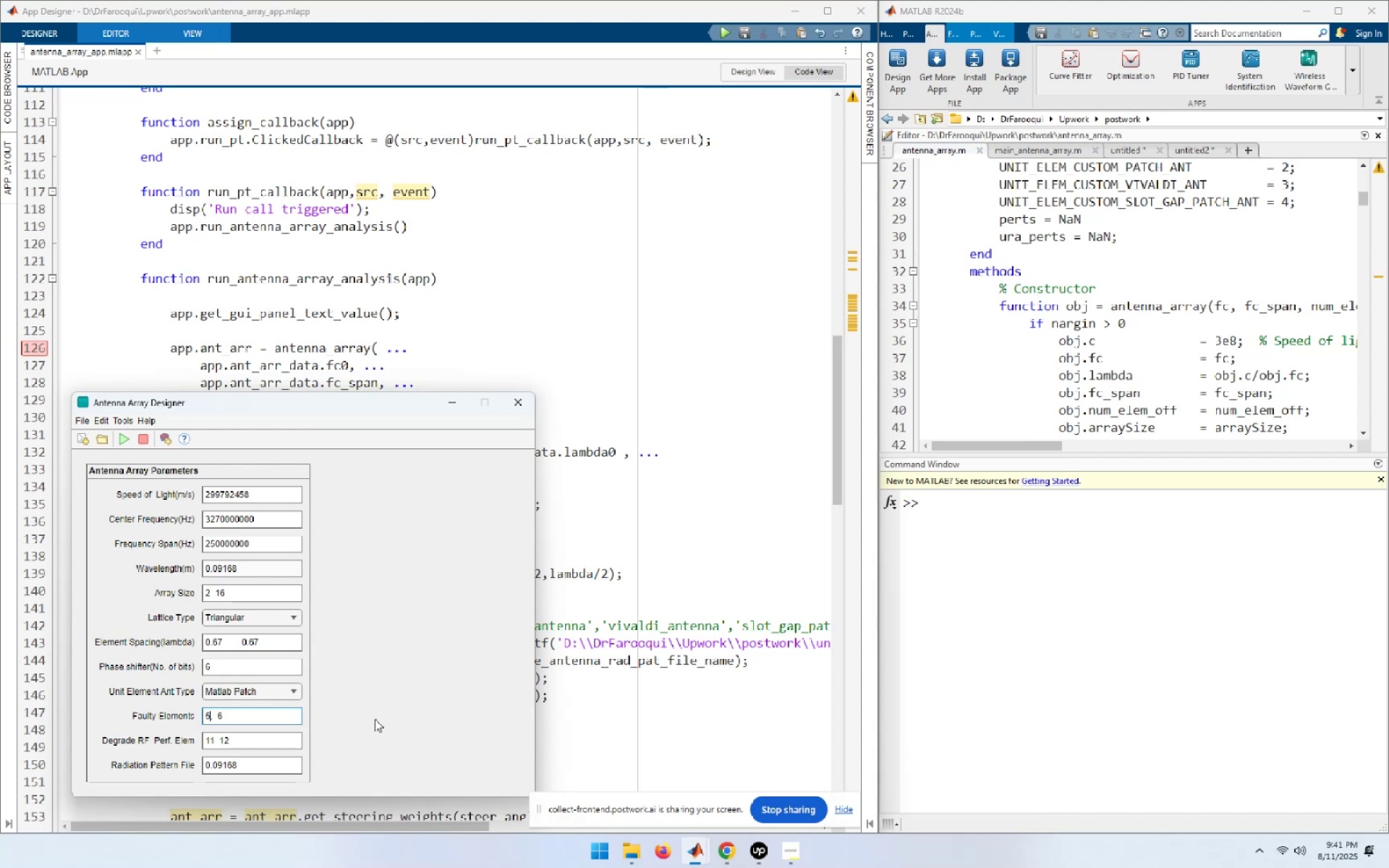 
key(ArrowLeft)
 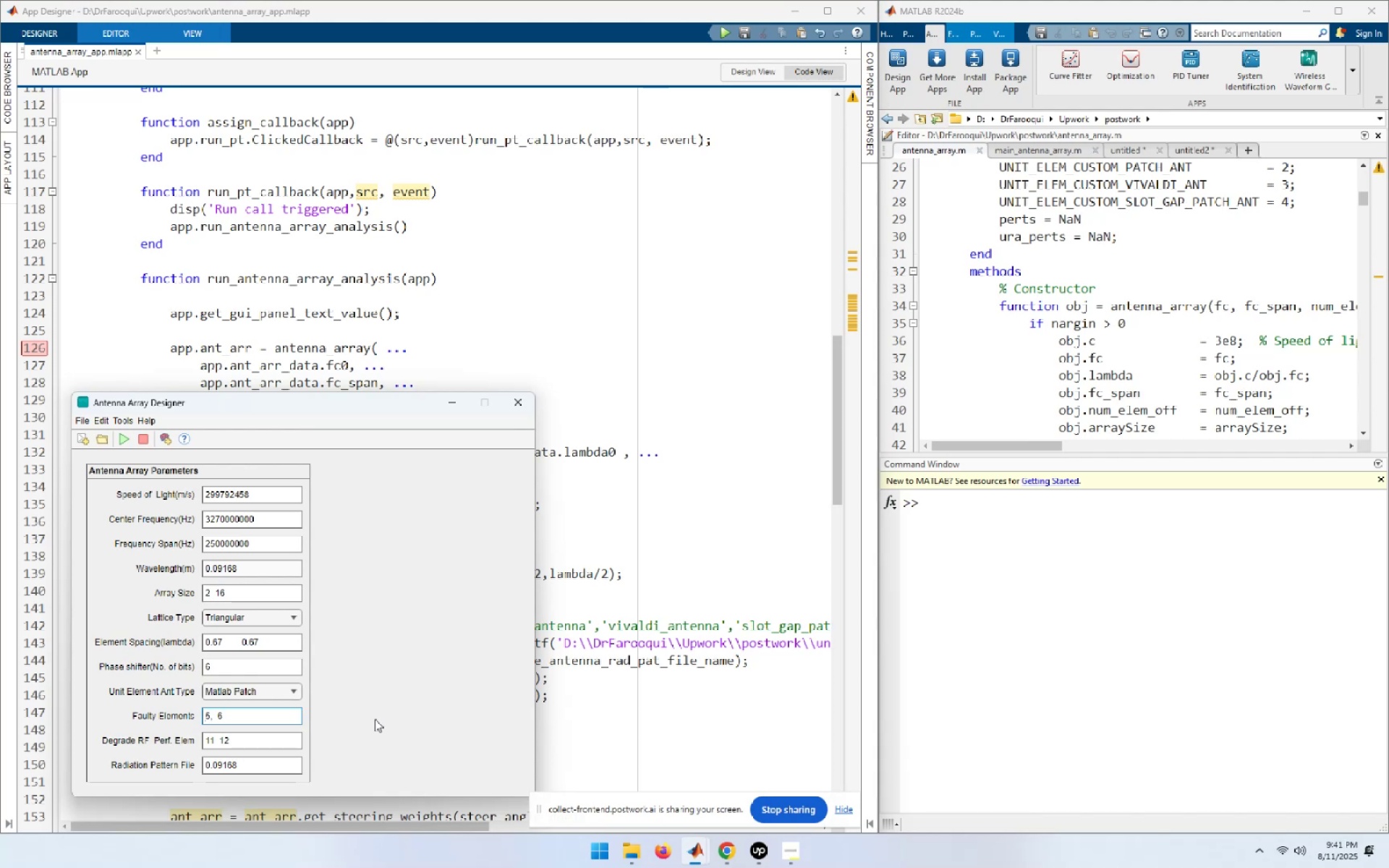 
key(BracketLeft)
 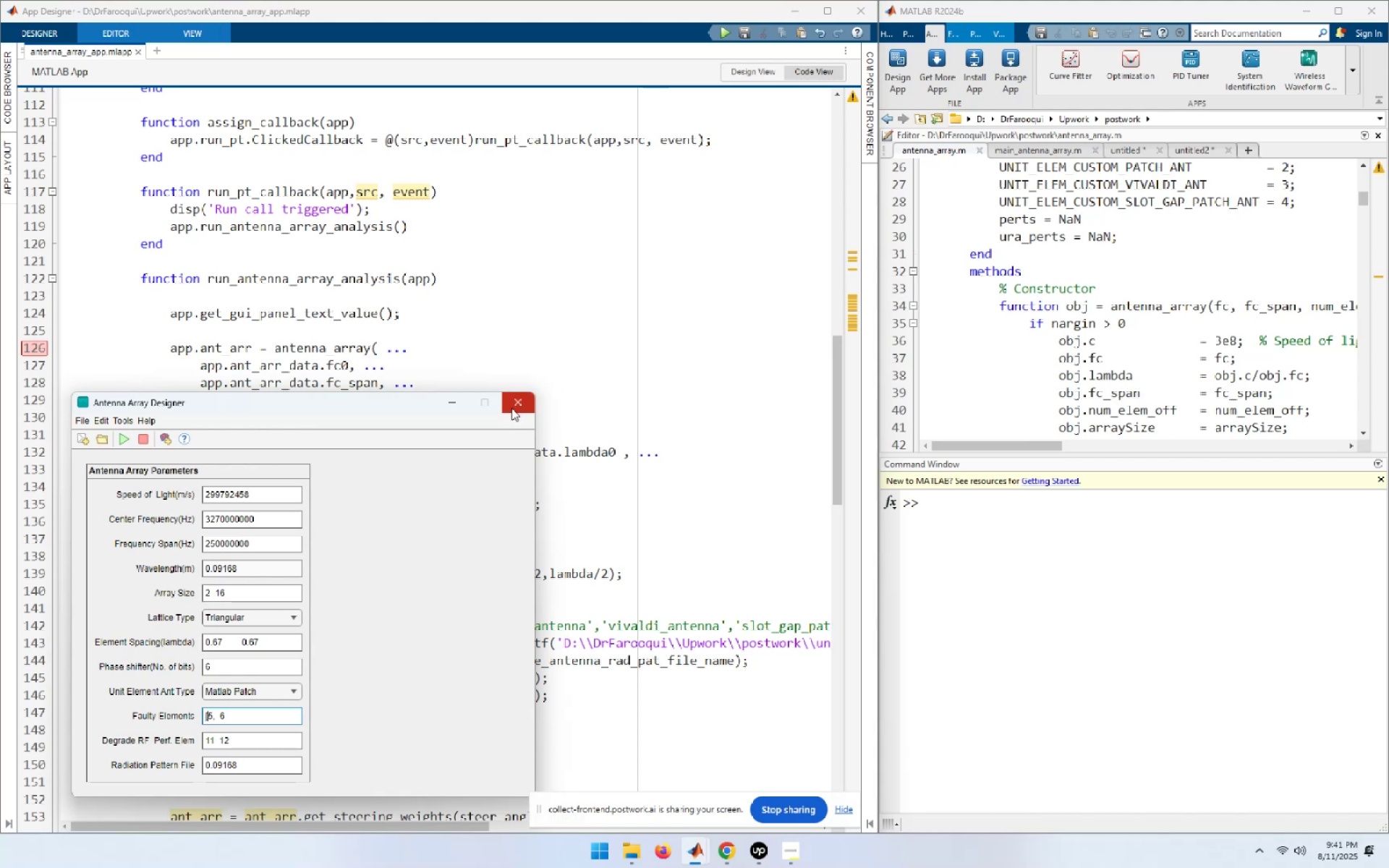 
left_click([267, 713])
 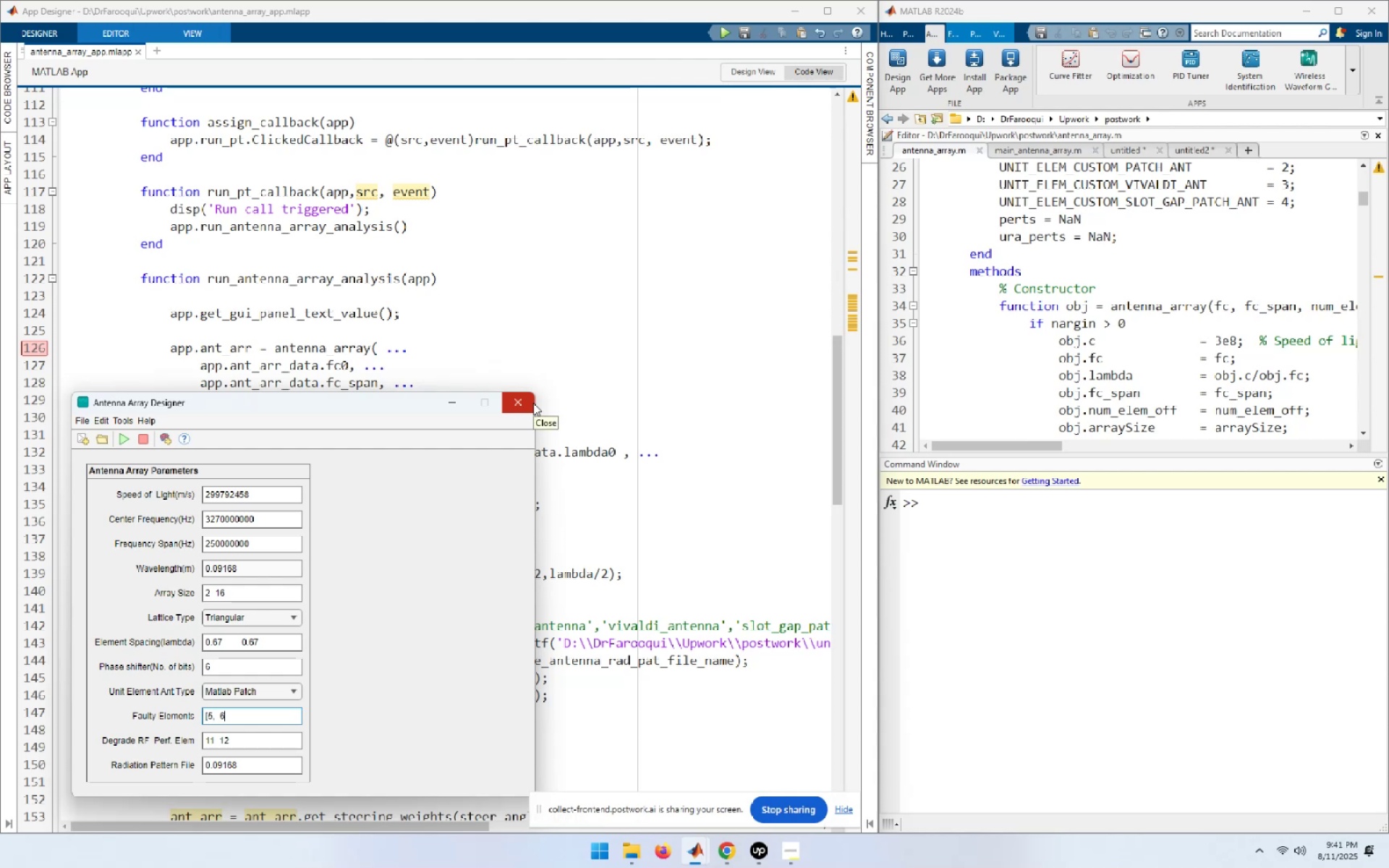 
wait(6.2)
 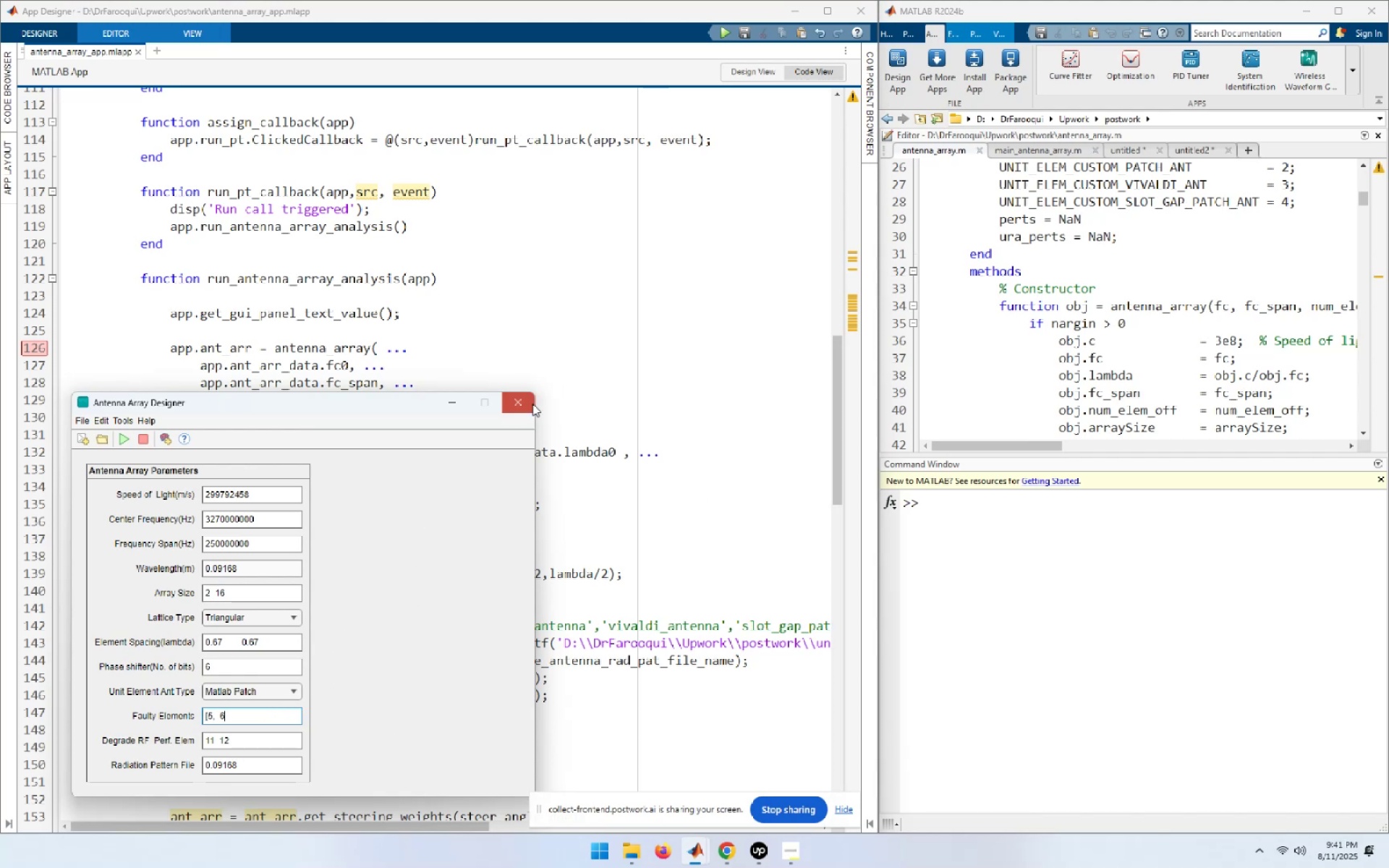 
left_click([533, 403])
 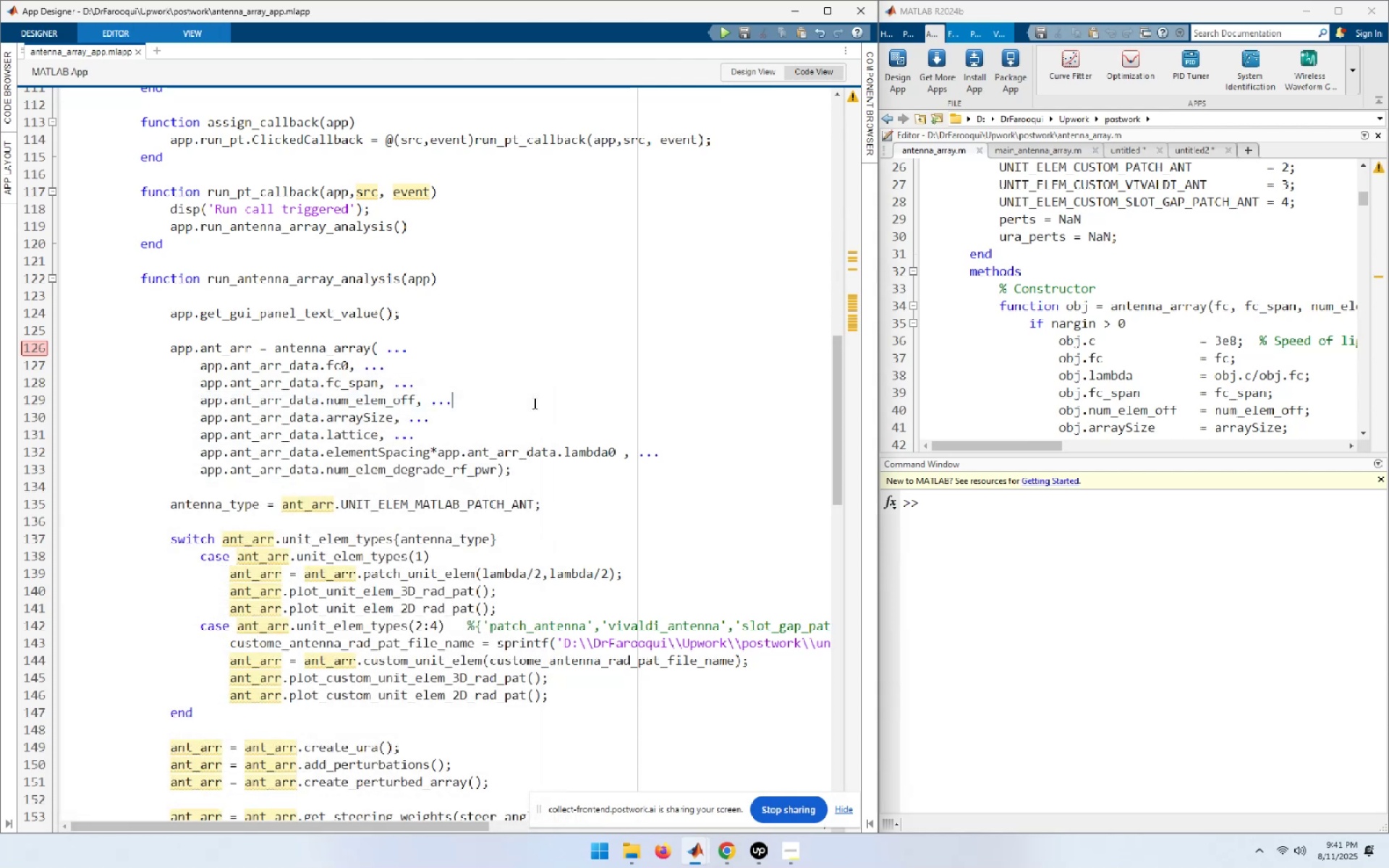 
scroll: coordinate [533, 403], scroll_direction: up, amount: 16.0
 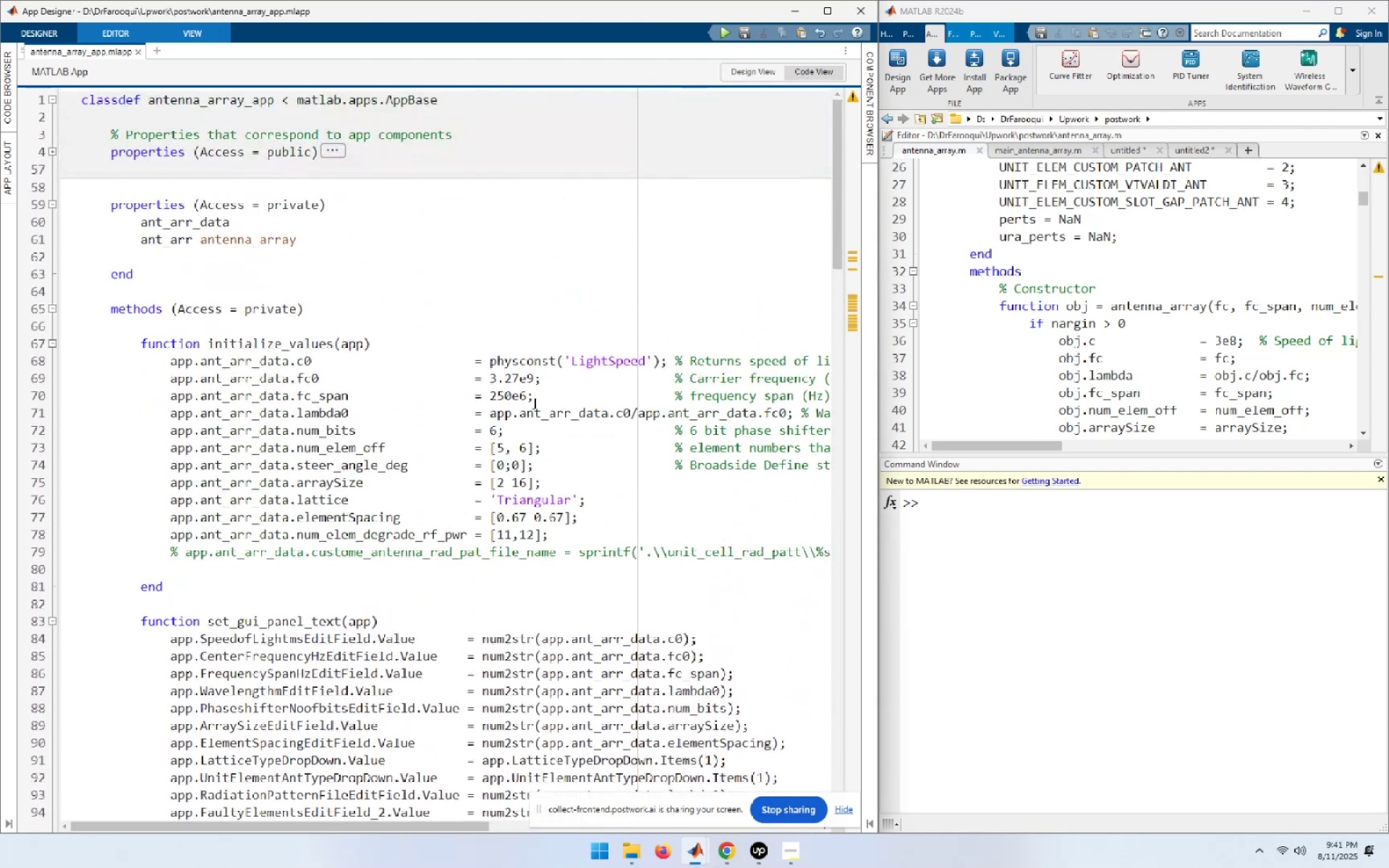 
scroll: coordinate [533, 403], scroll_direction: down, amount: 3.0
 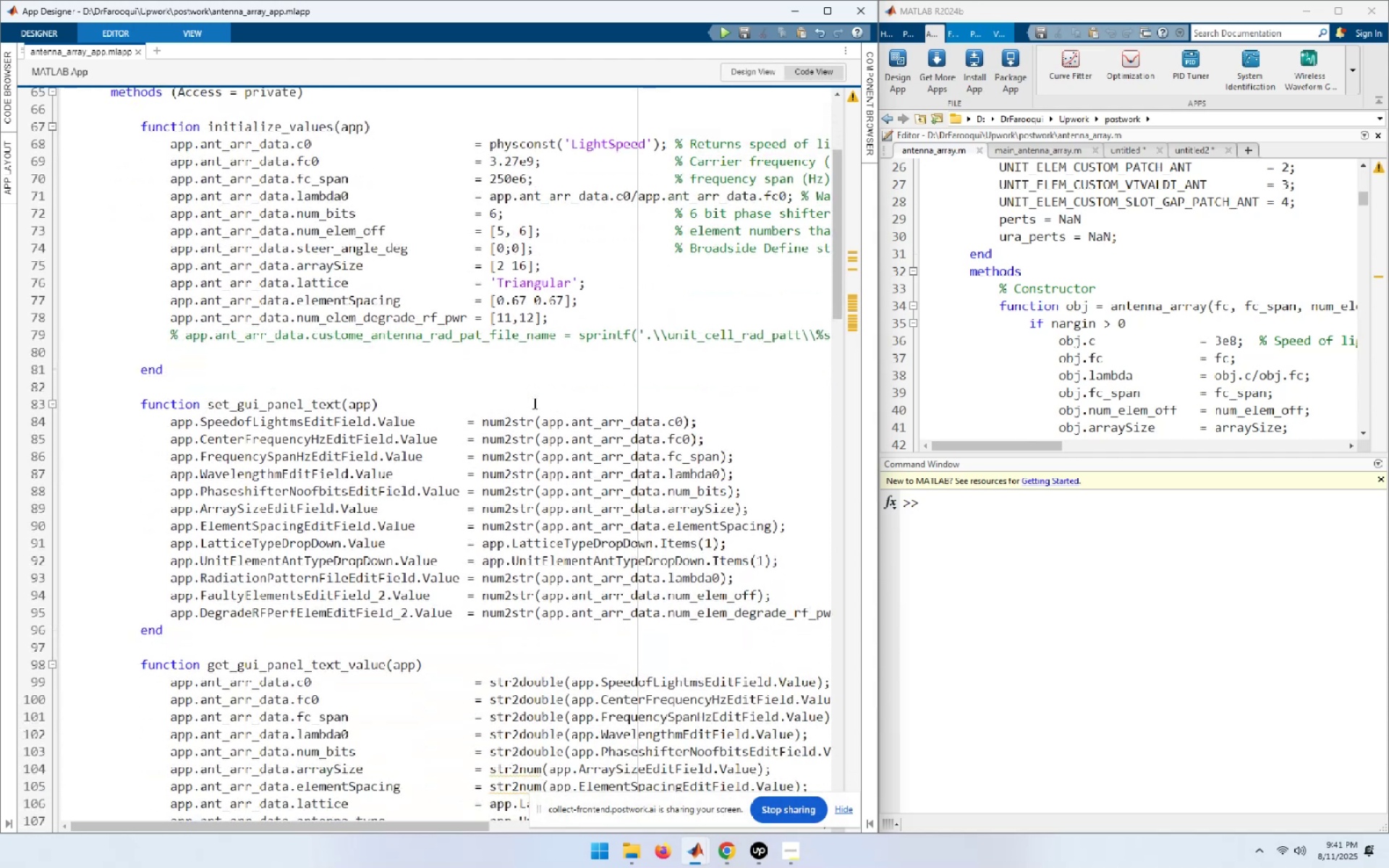 
wait(7.13)
 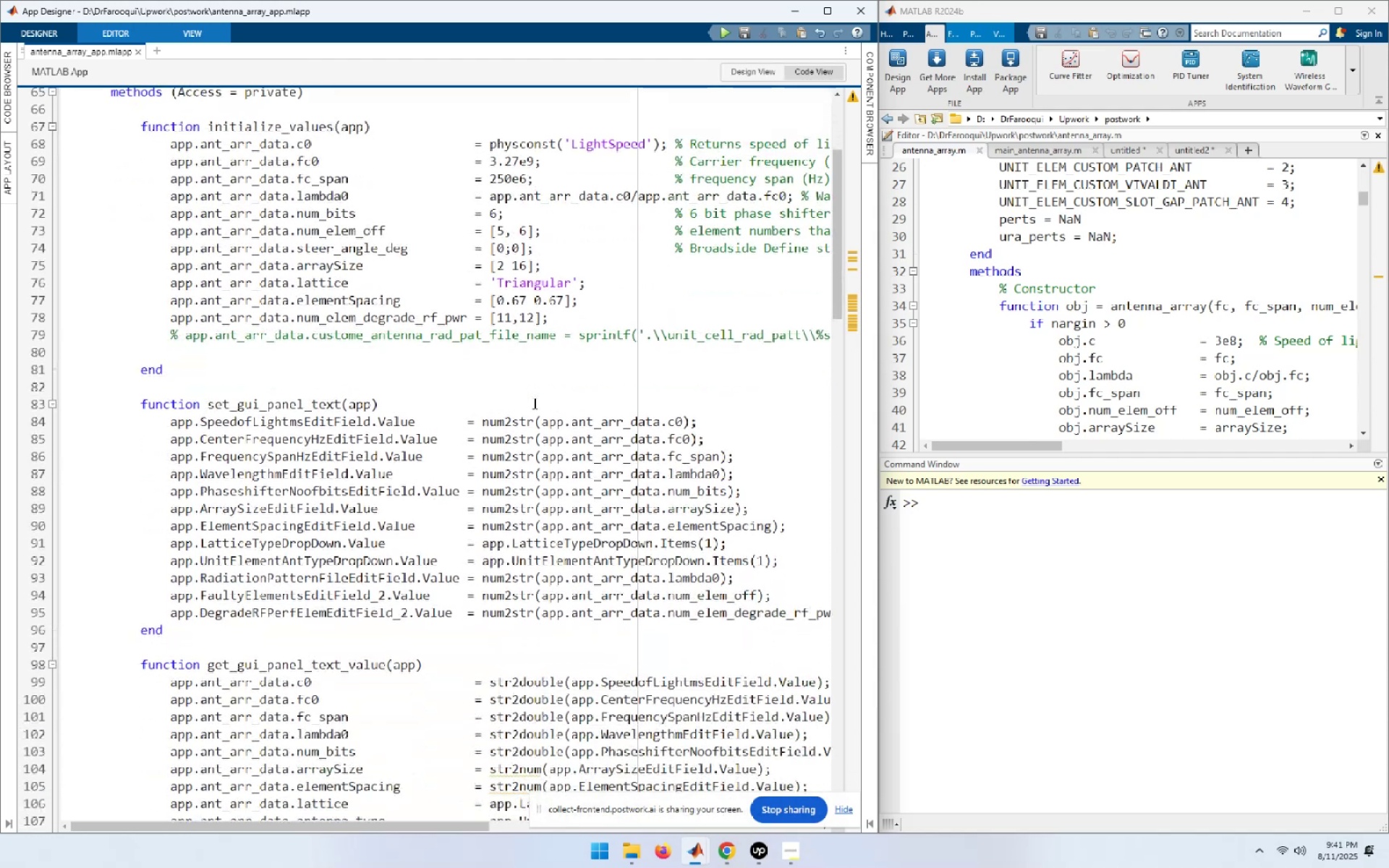 
scroll: coordinate [533, 403], scroll_direction: down, amount: 2.0
 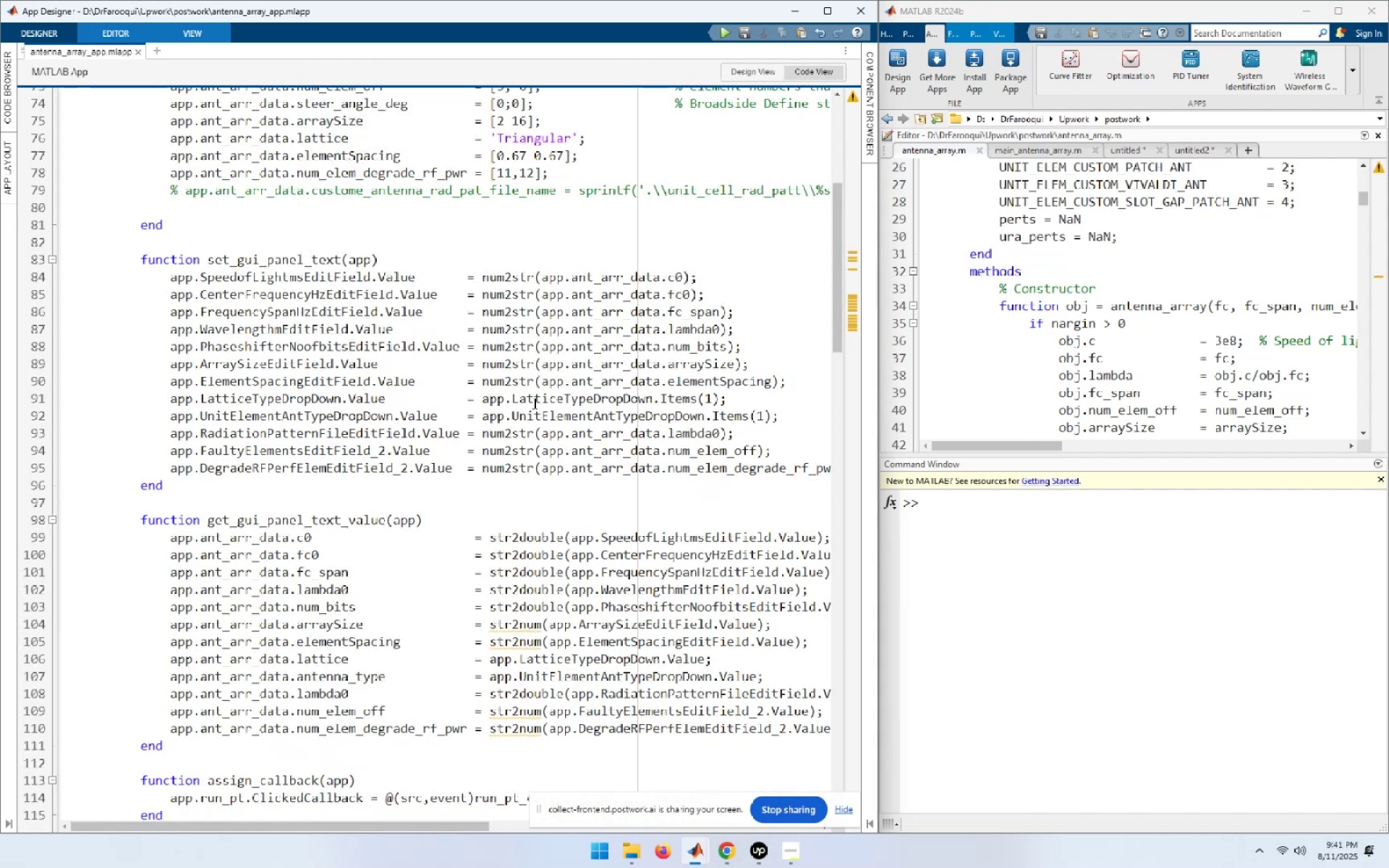 
wait(10.55)
 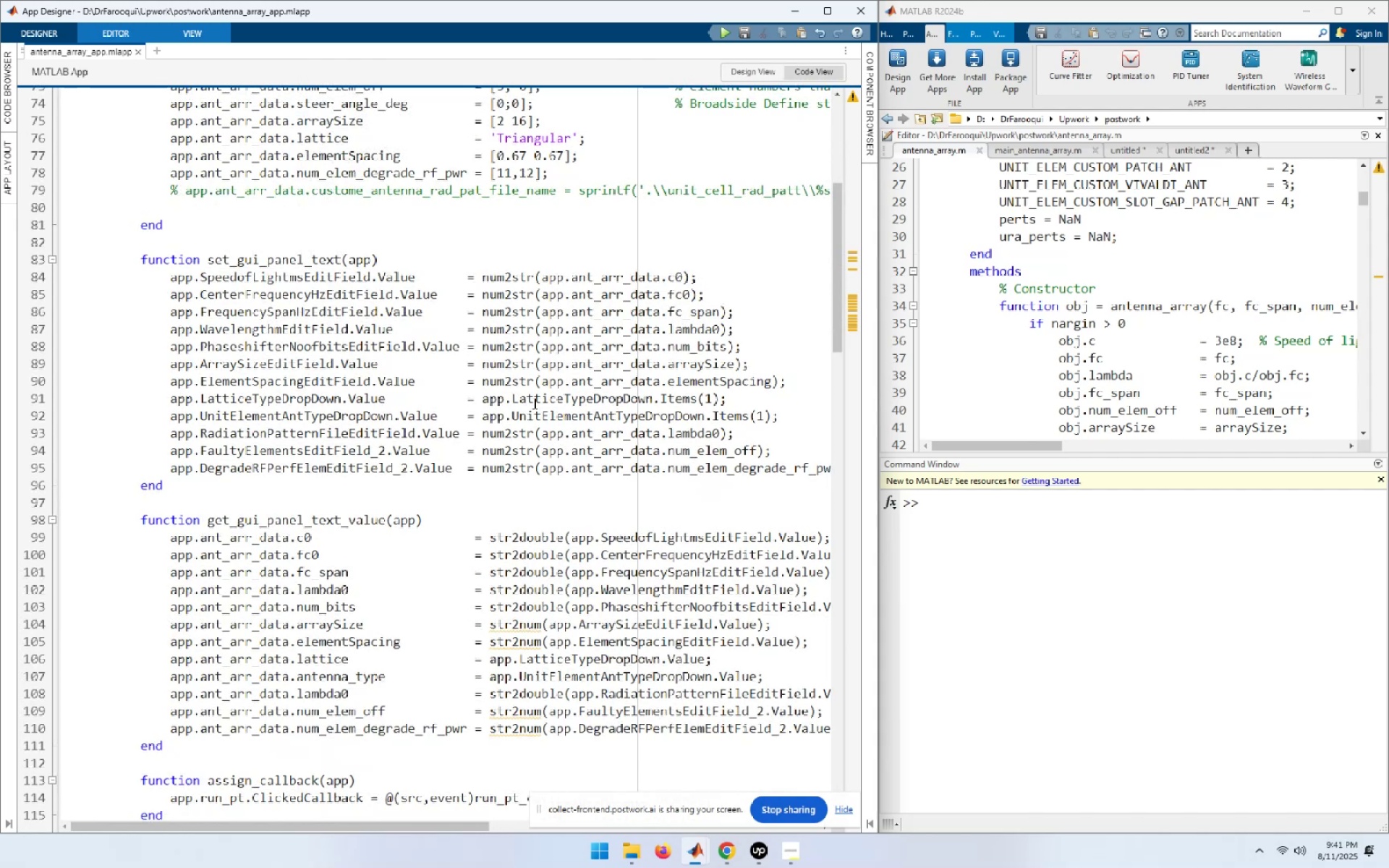 
scroll: coordinate [324, 780], scroll_direction: down, amount: 3.0
 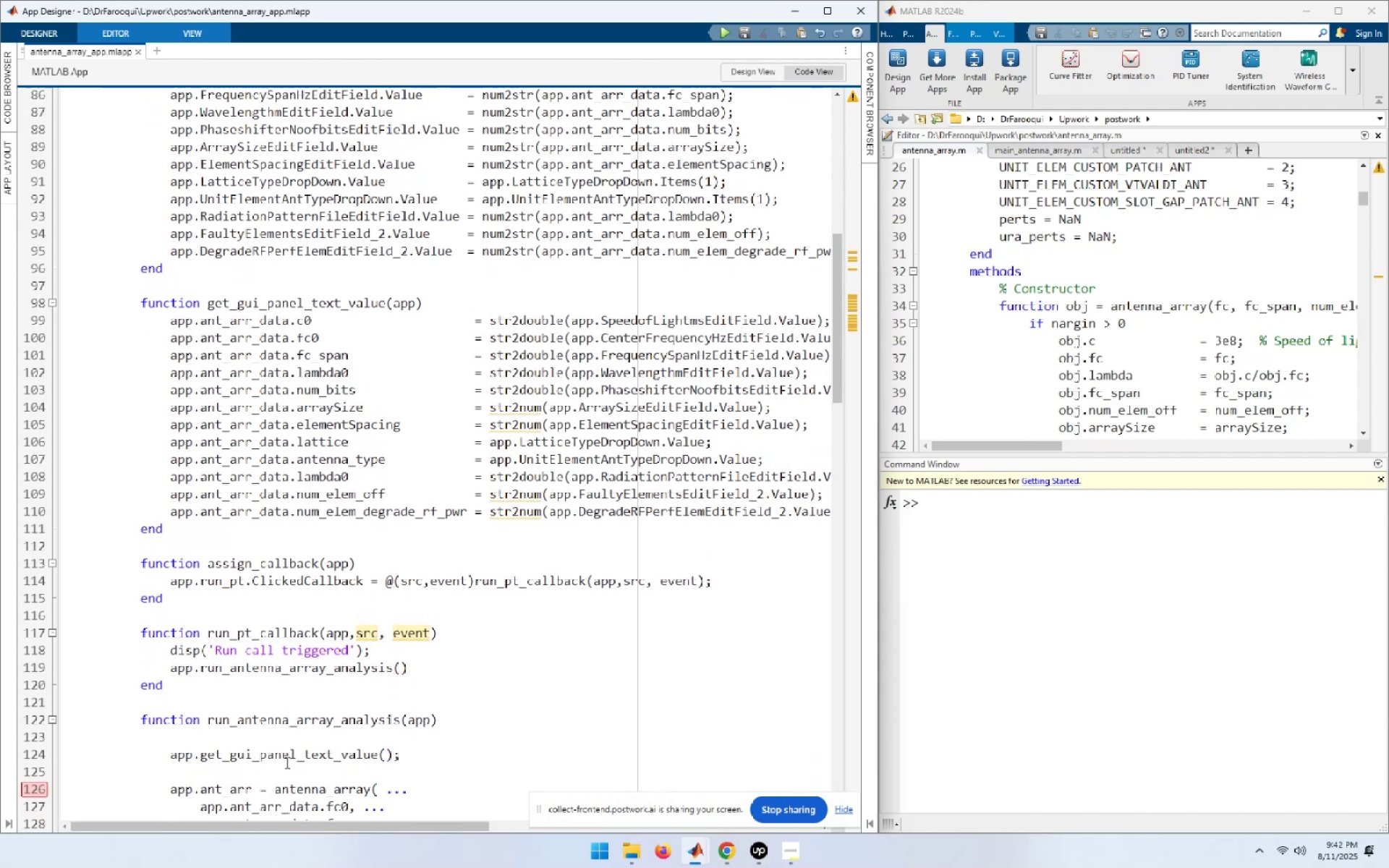 
double_click([290, 752])
 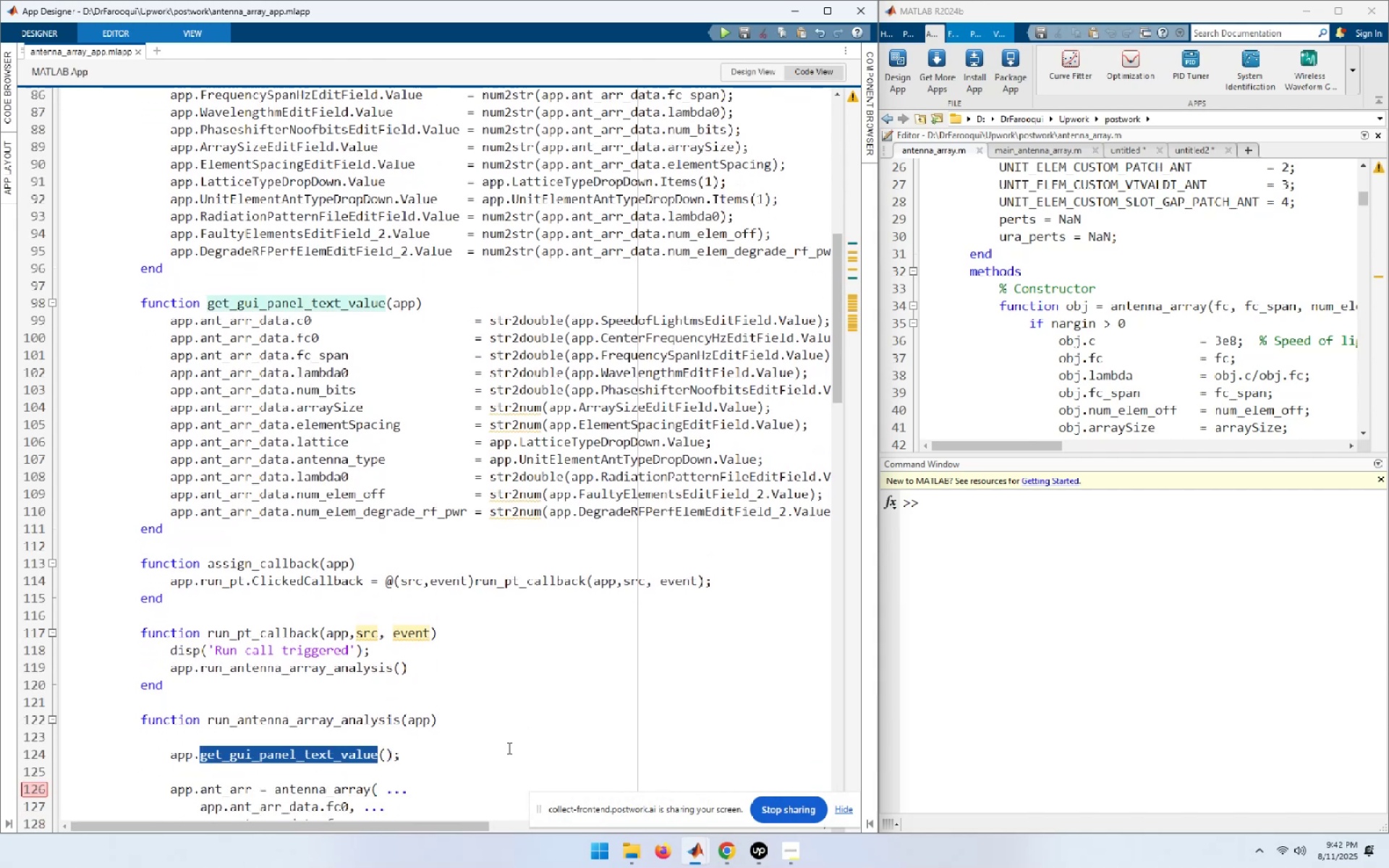 
scroll: coordinate [508, 748], scroll_direction: up, amount: 3.0
 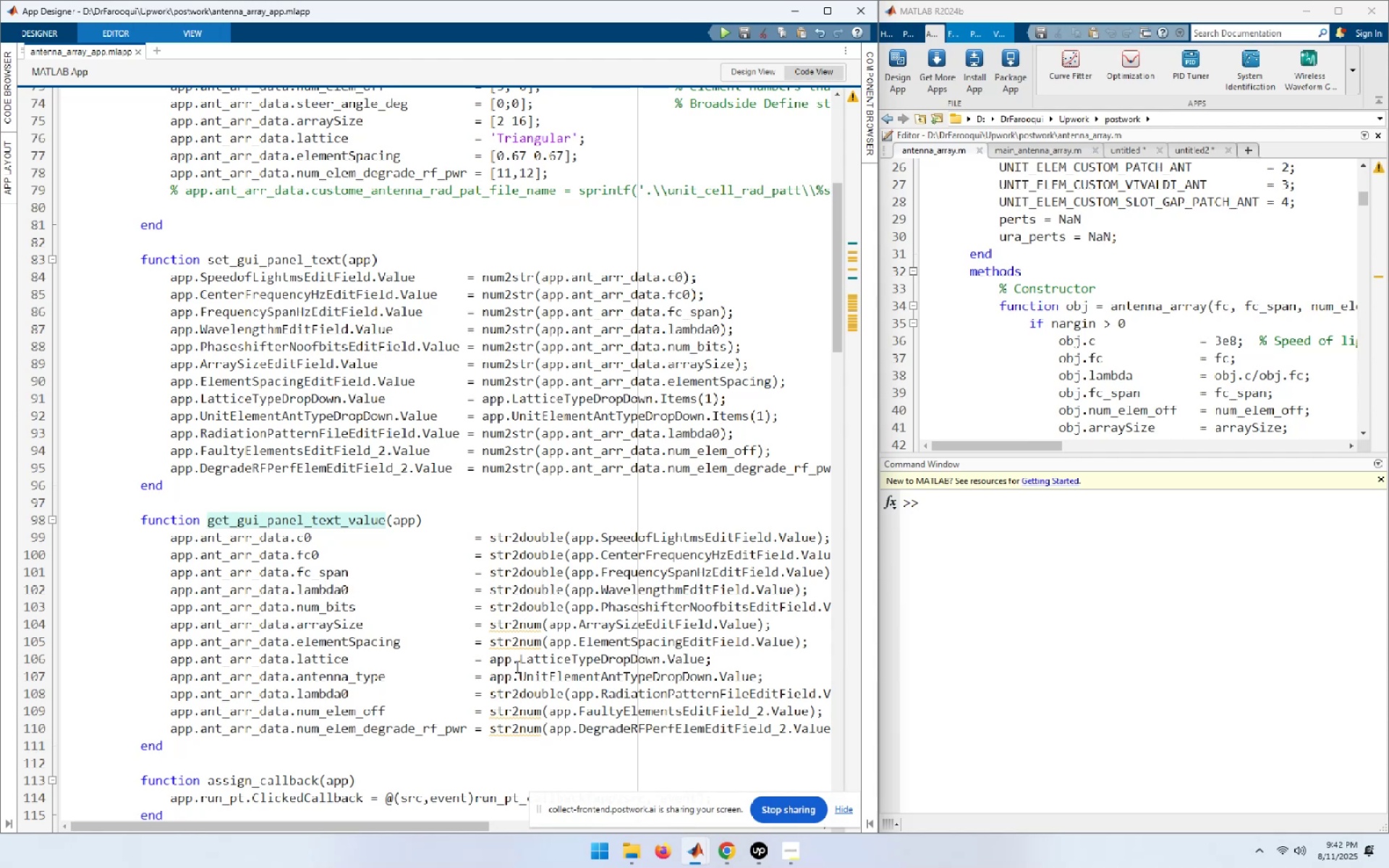 
wait(38.54)
 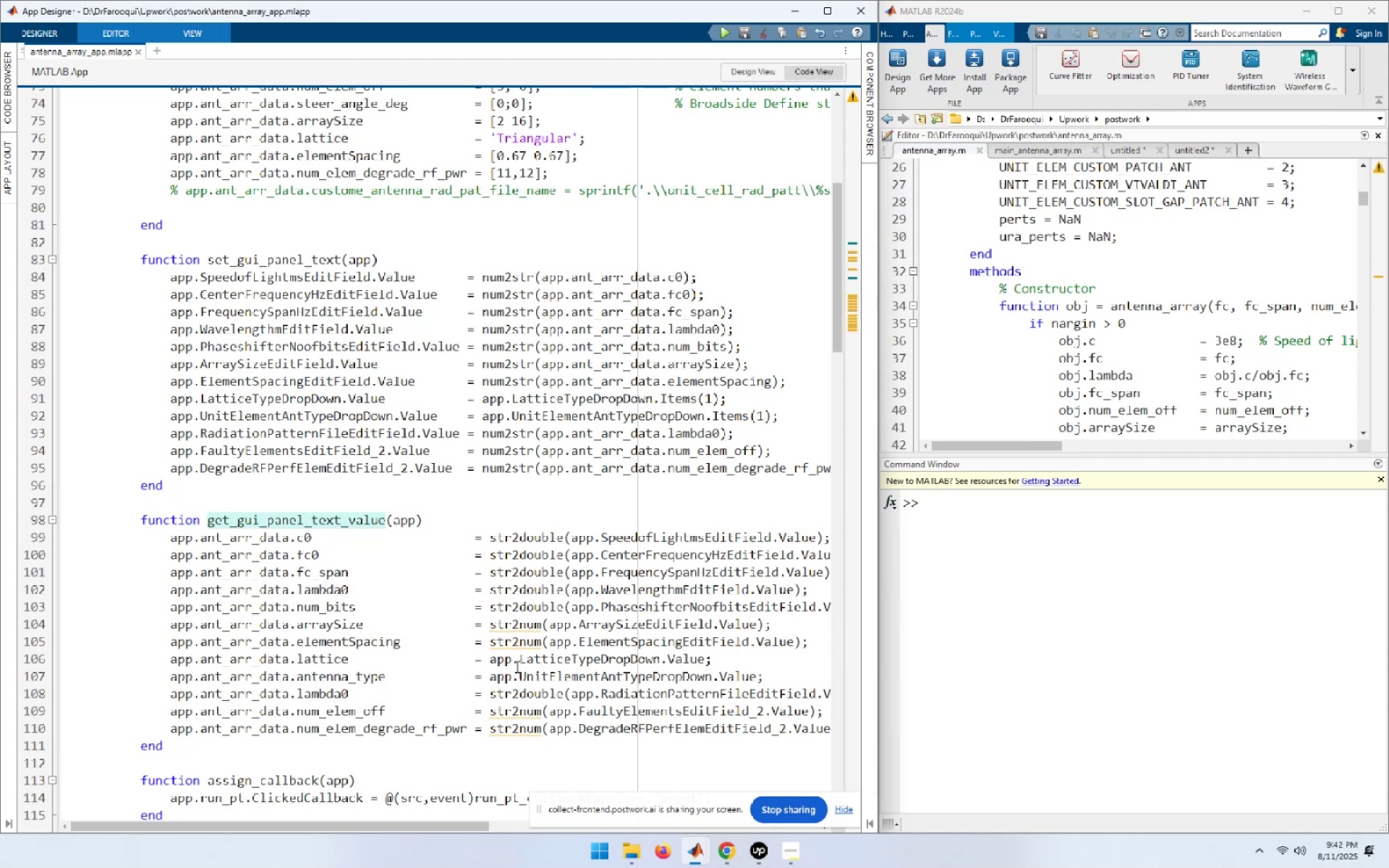 
scroll: coordinate [524, 633], scroll_direction: down, amount: 3.0
 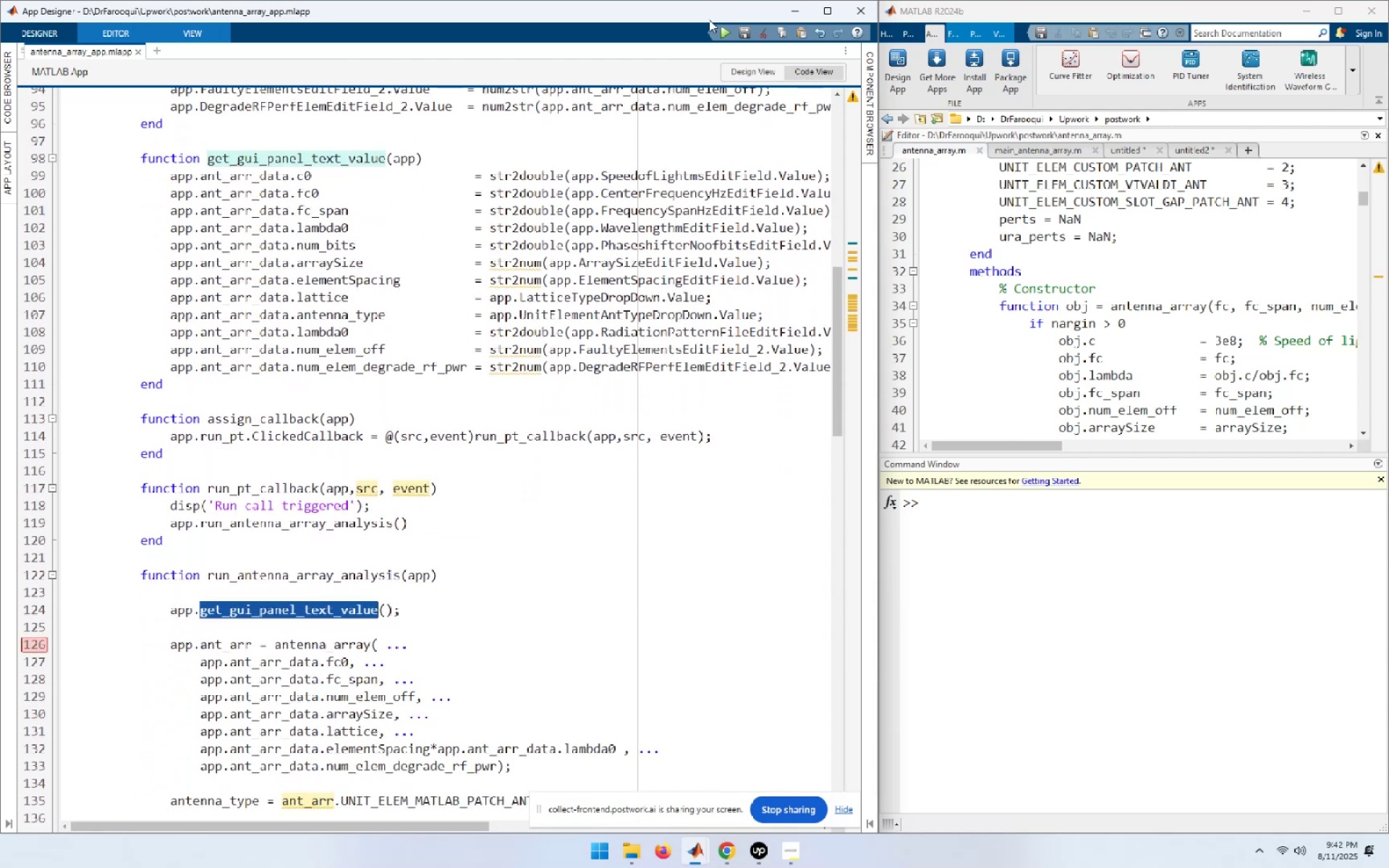 
left_click([726, 37])
 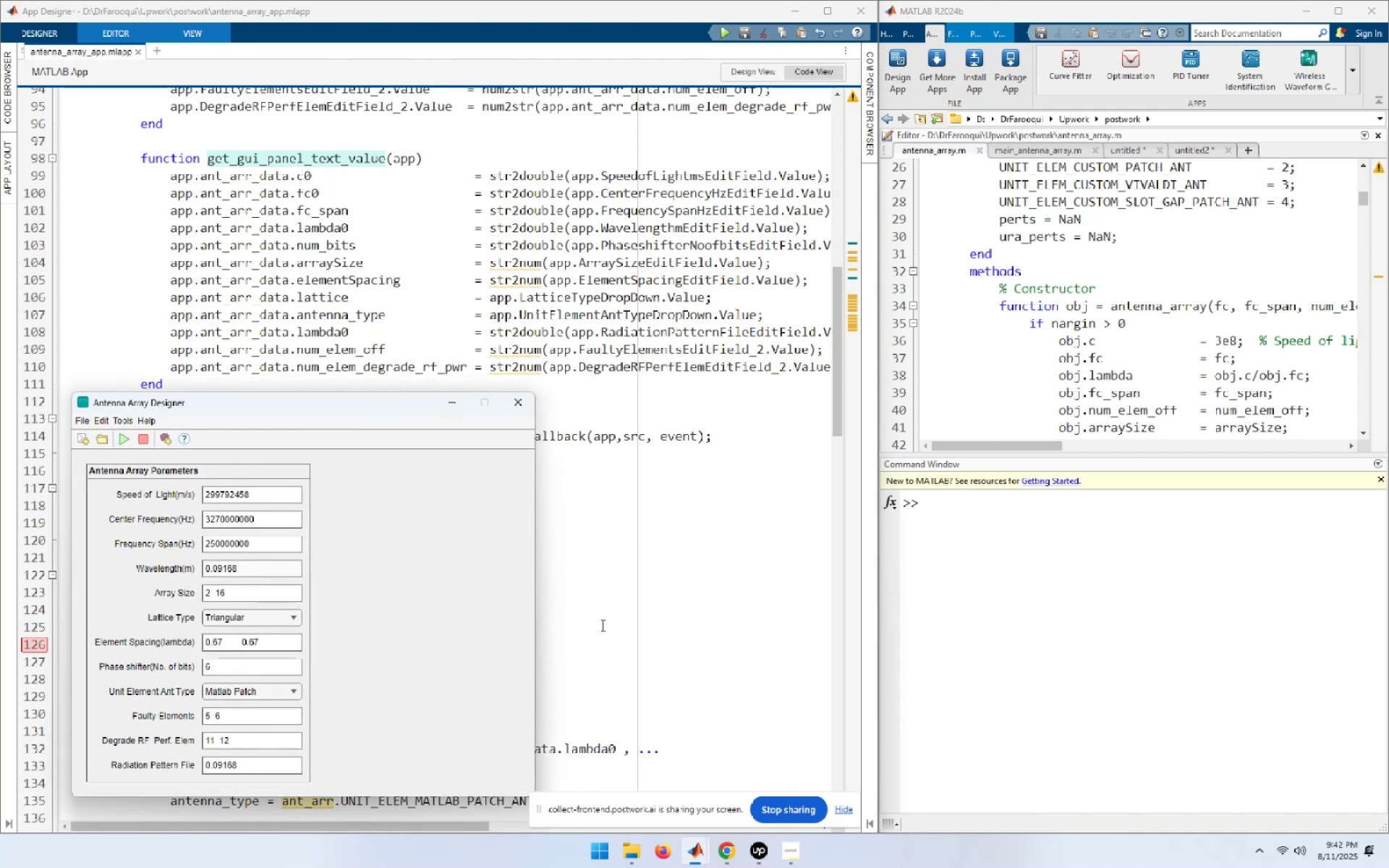 
wait(6.65)
 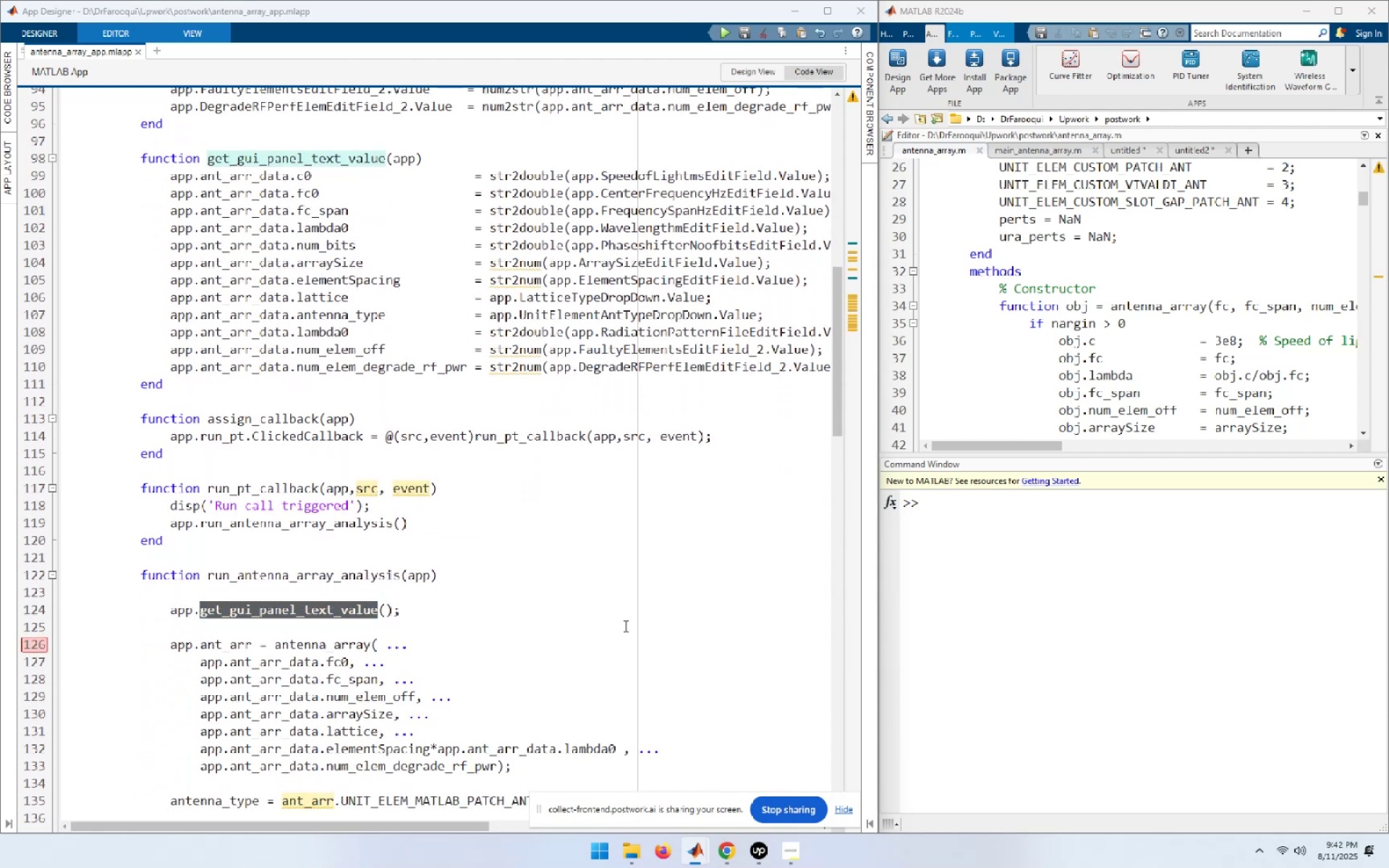 
left_click([127, 439])
 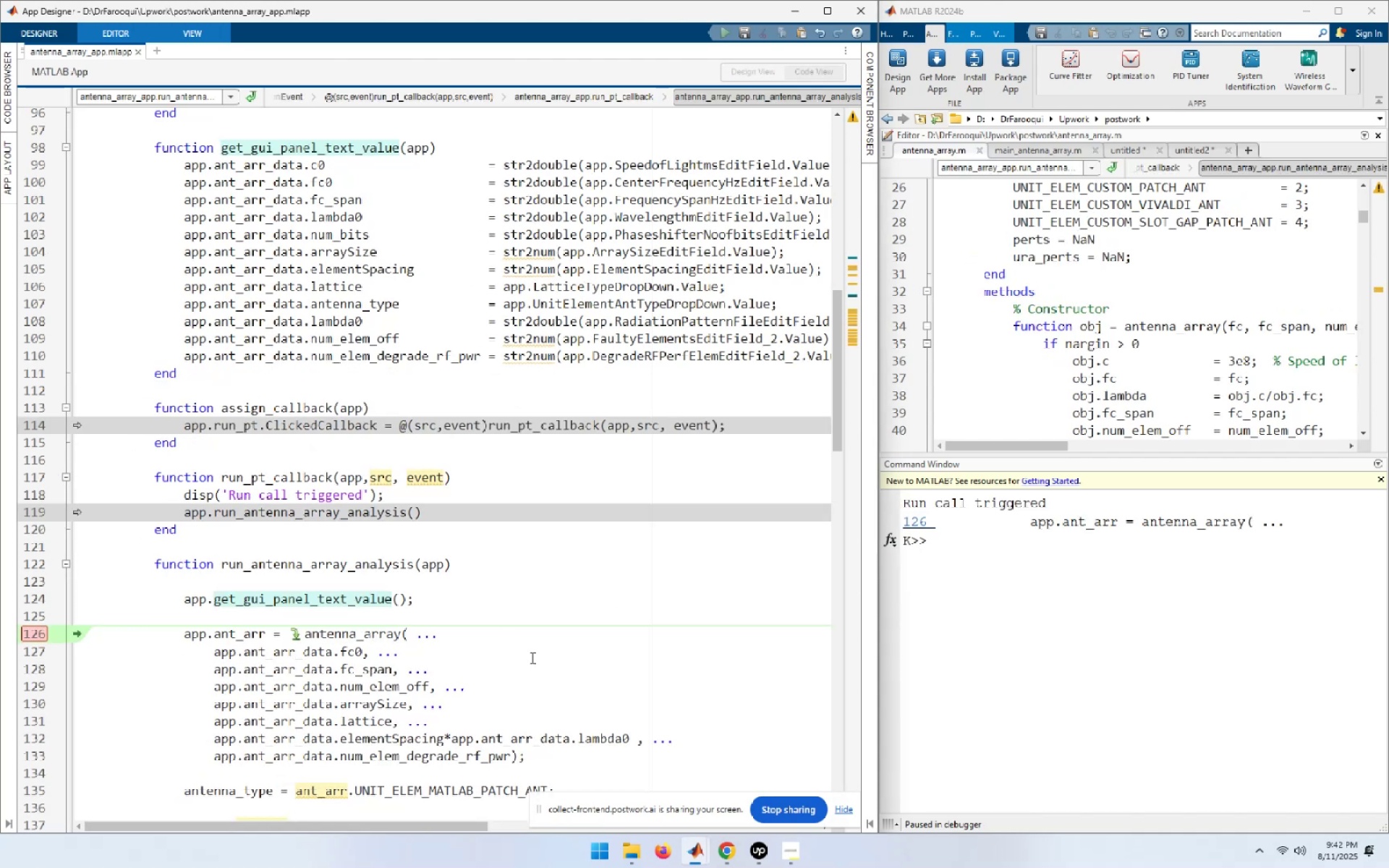 
left_click([533, 584])
 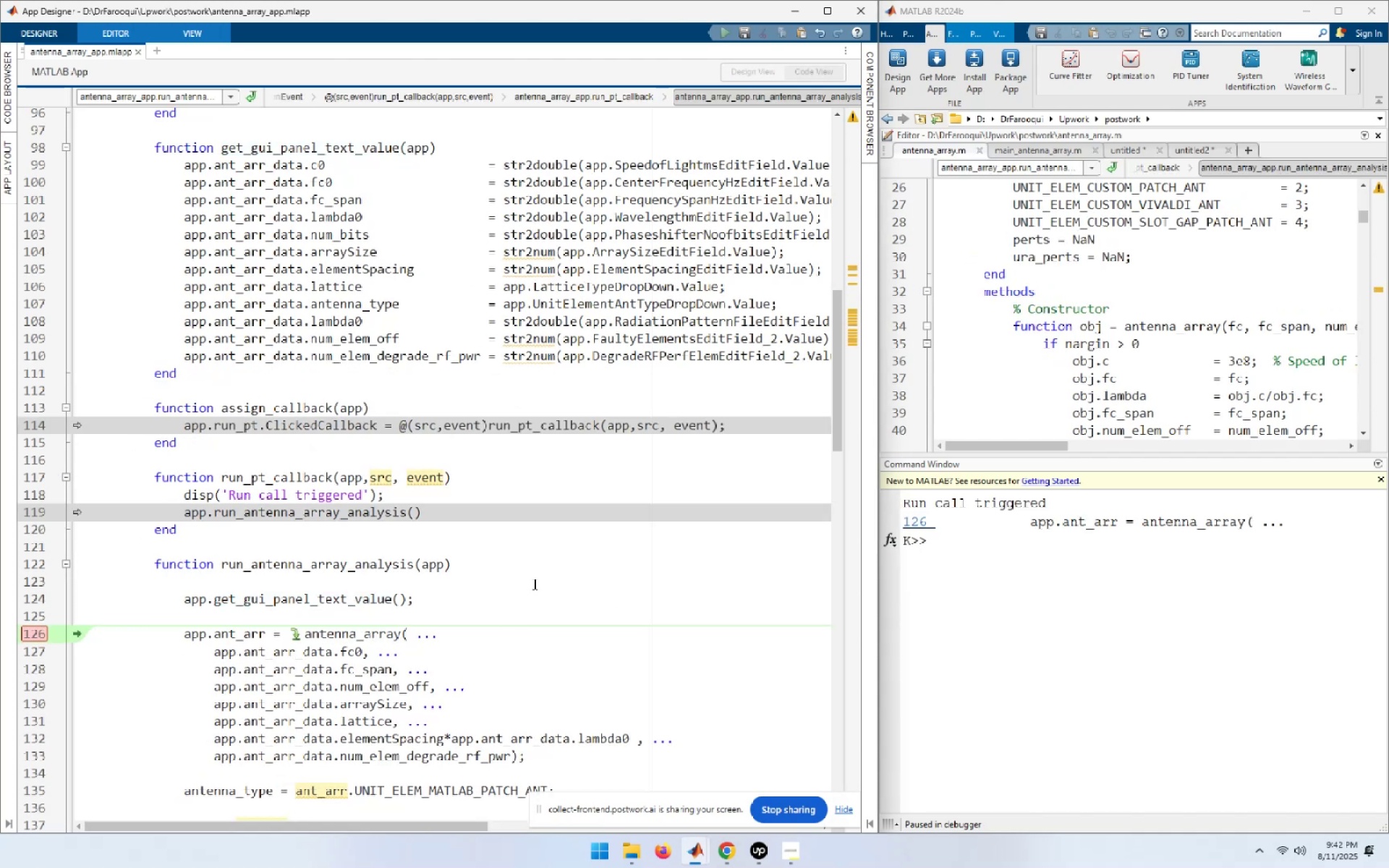 
key(F10)
 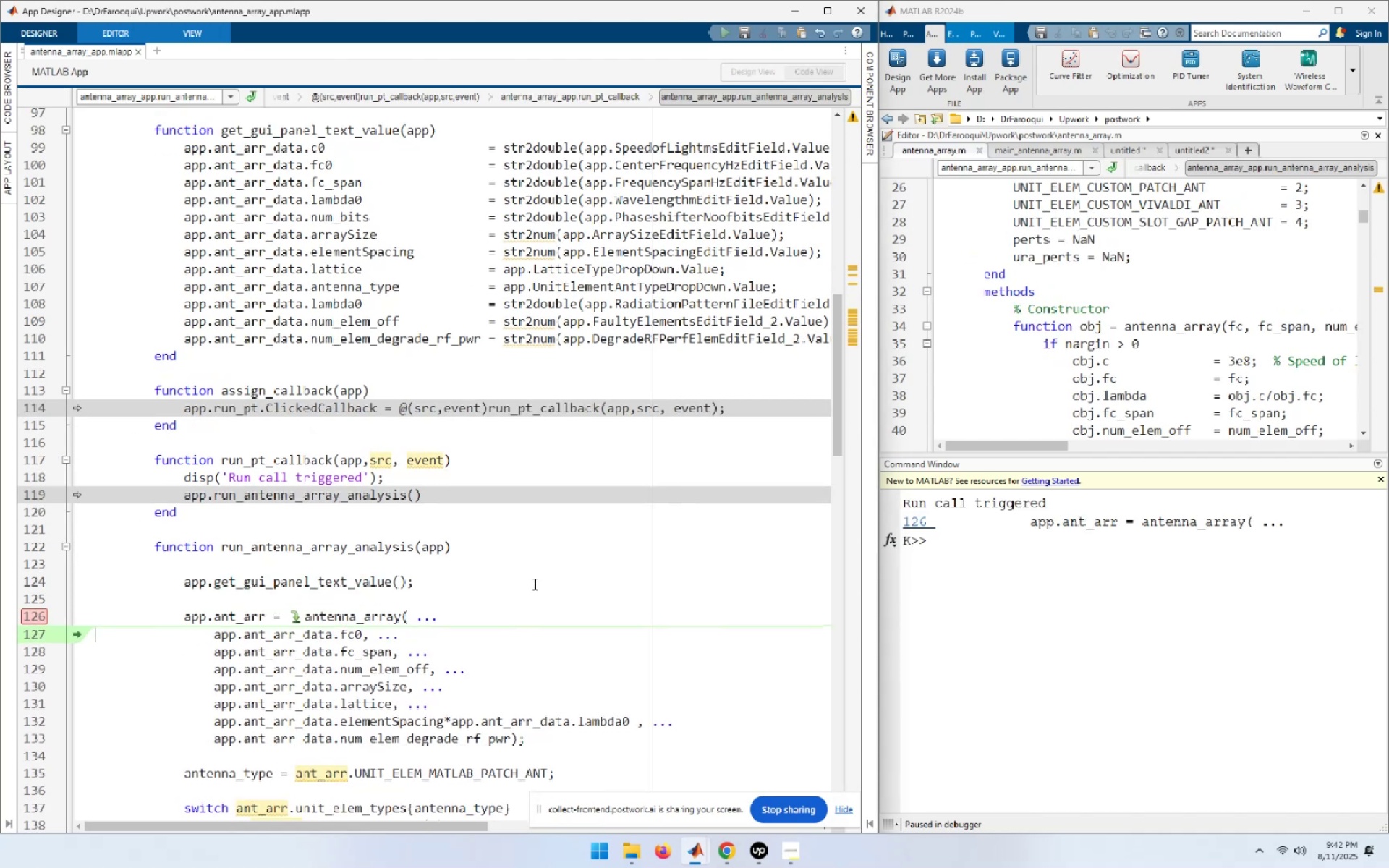 
key(F10)
 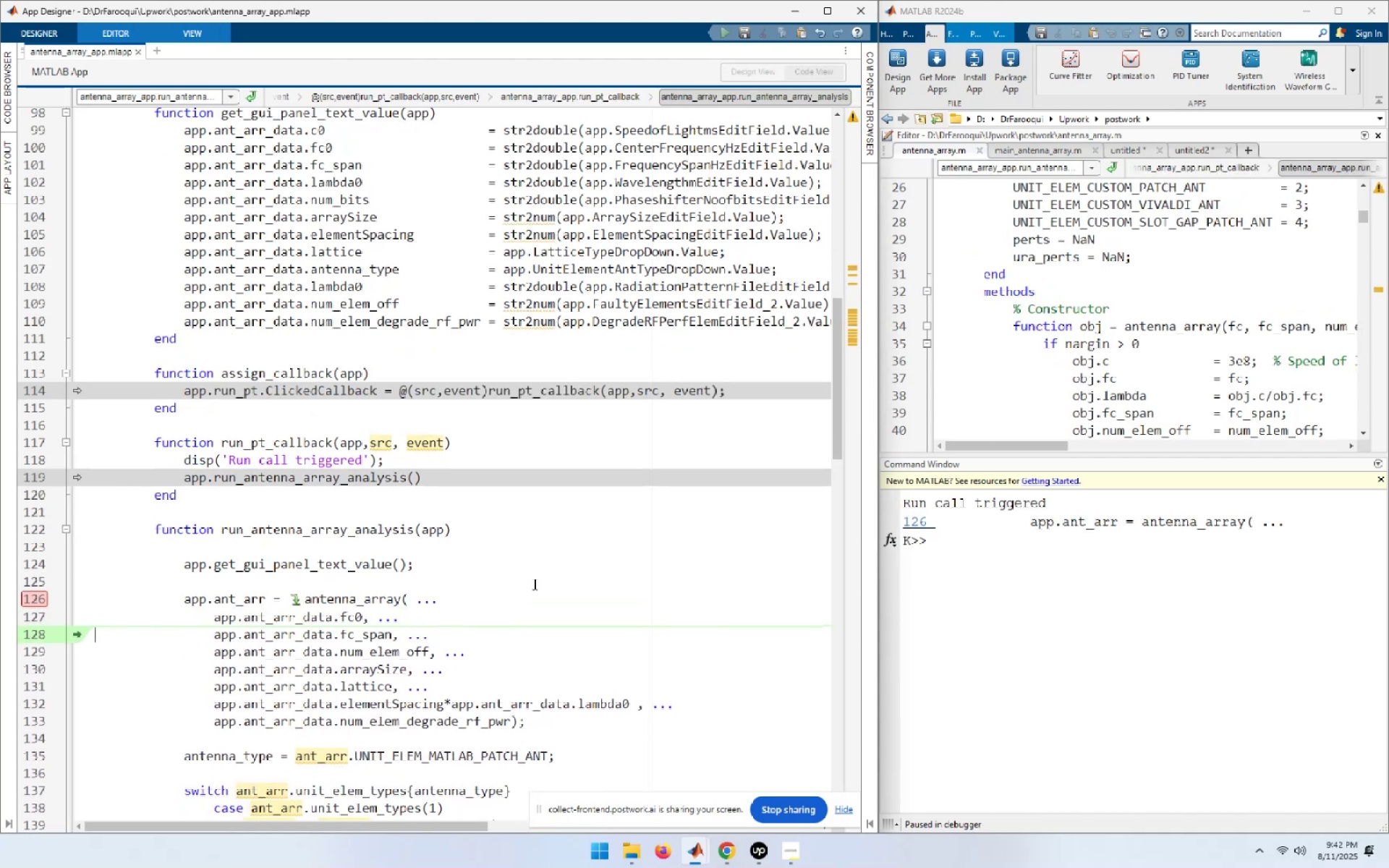 
key(F10)
 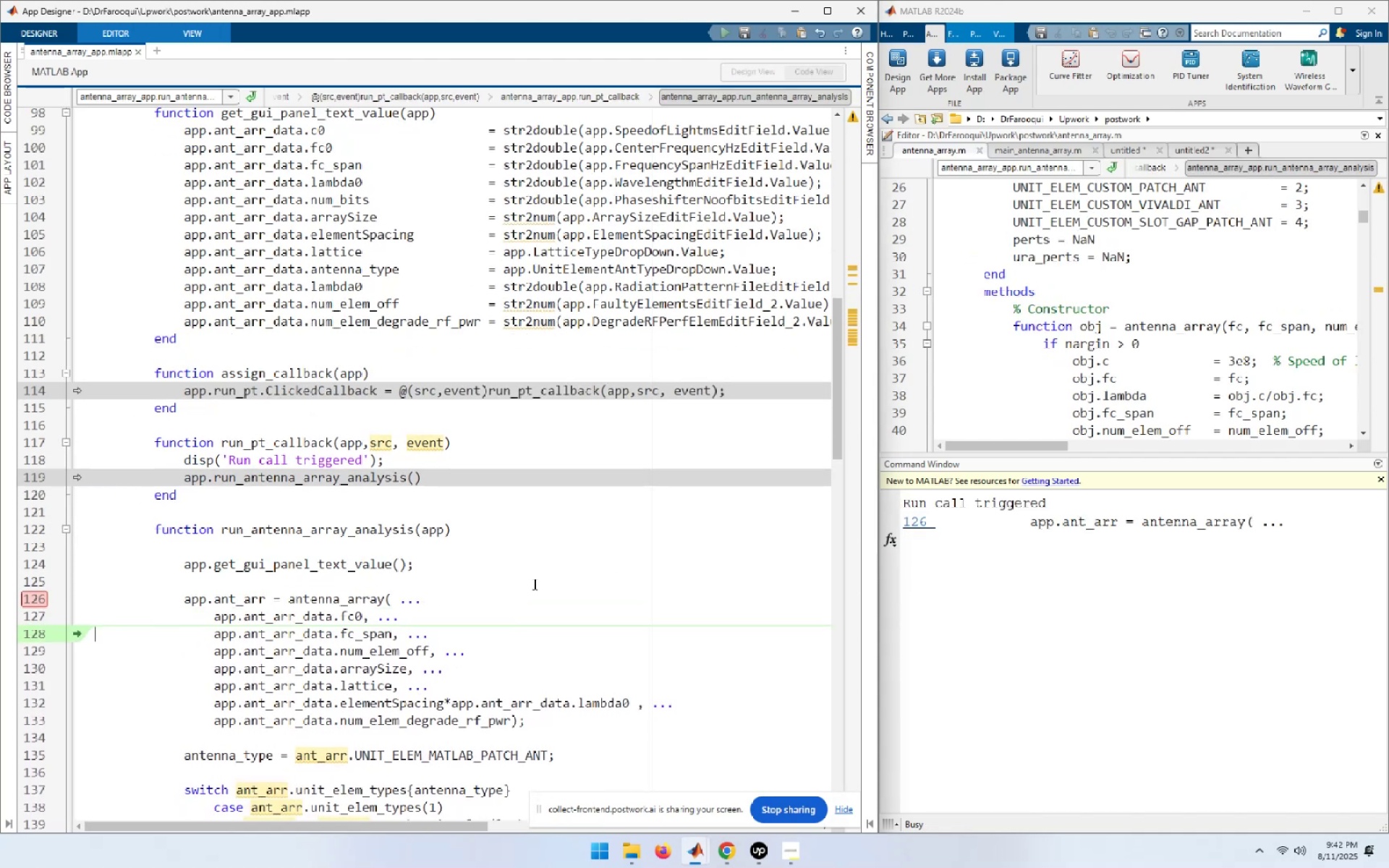 
key(F10)
 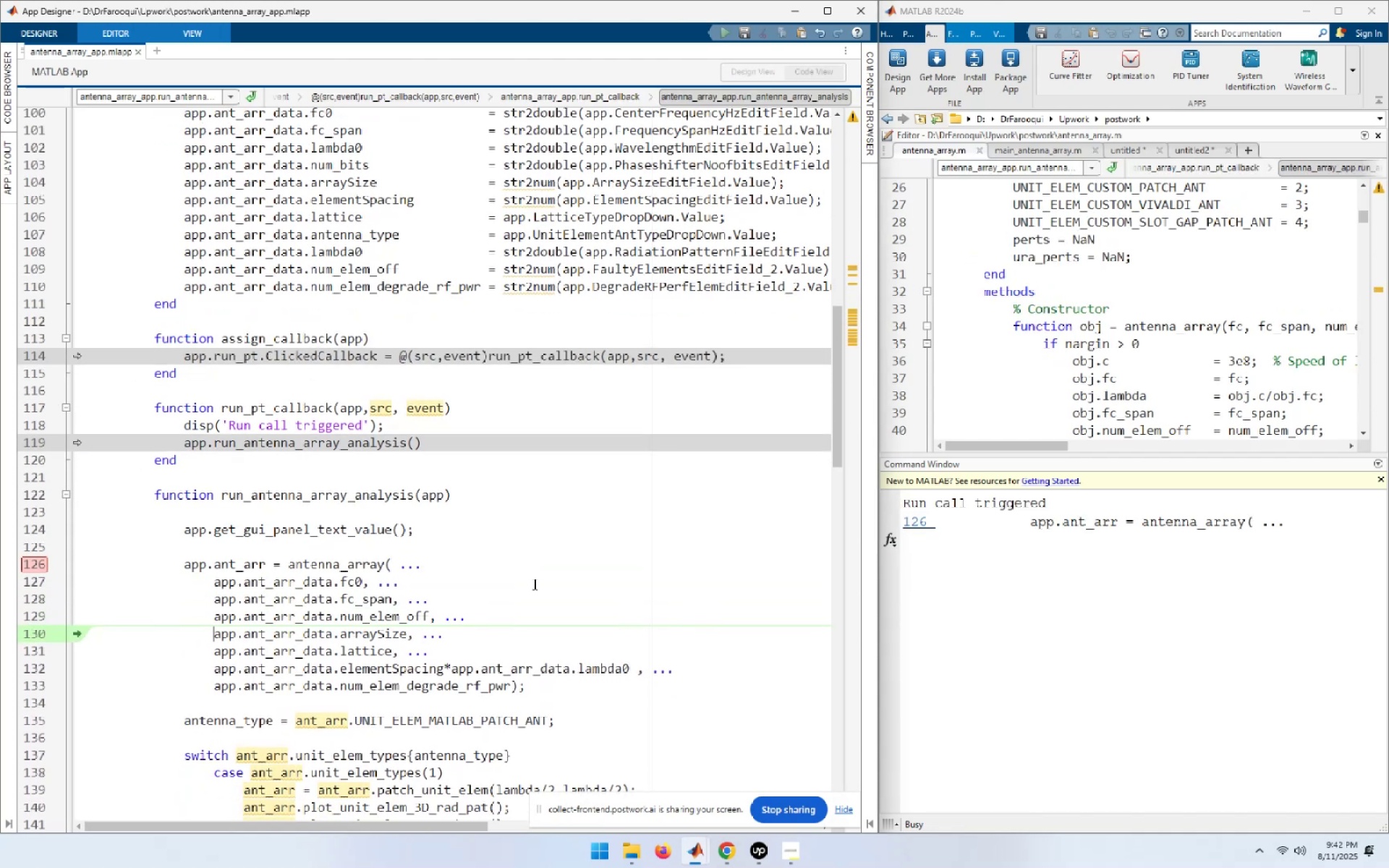 
key(F10)
 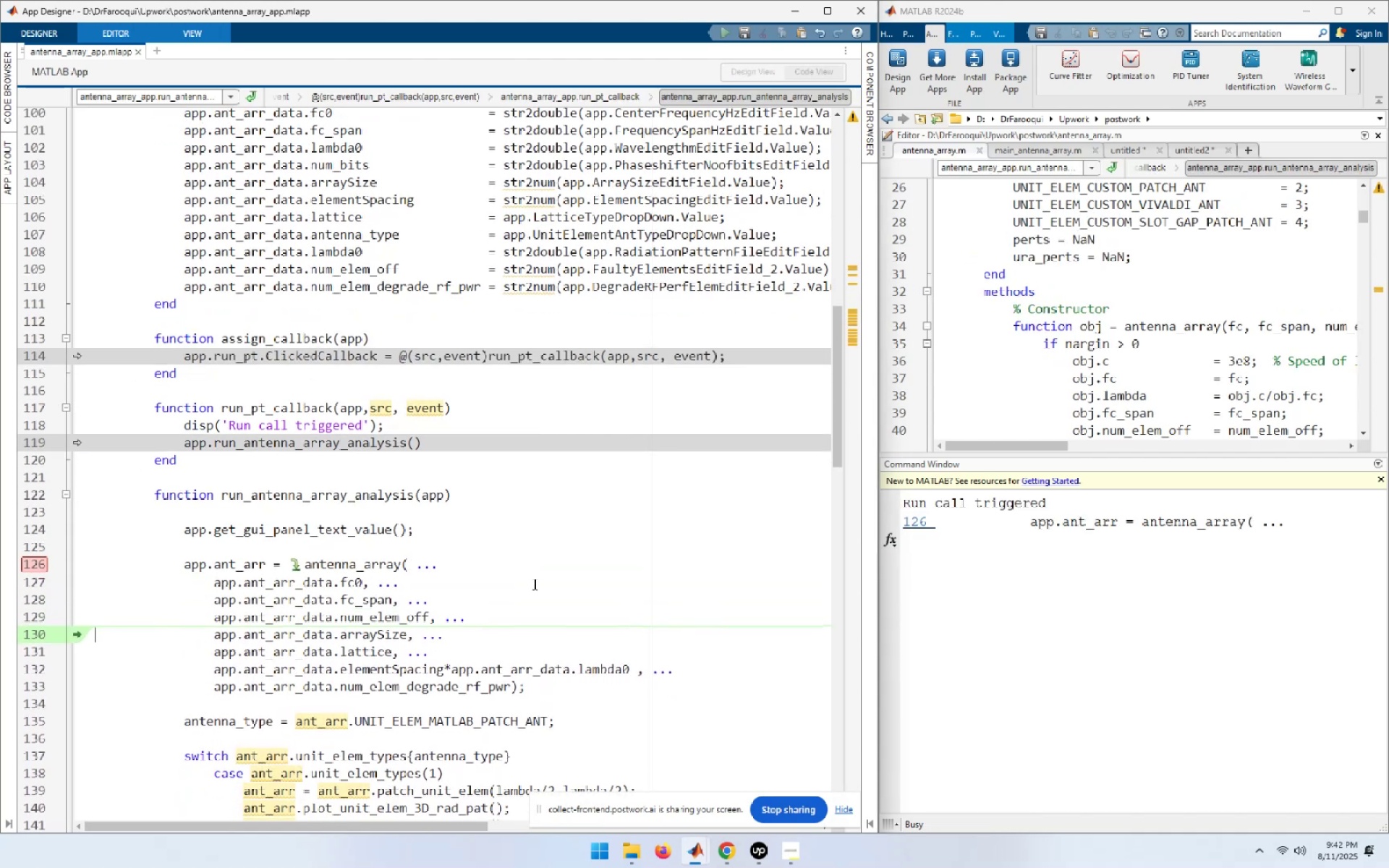 
key(F10)
 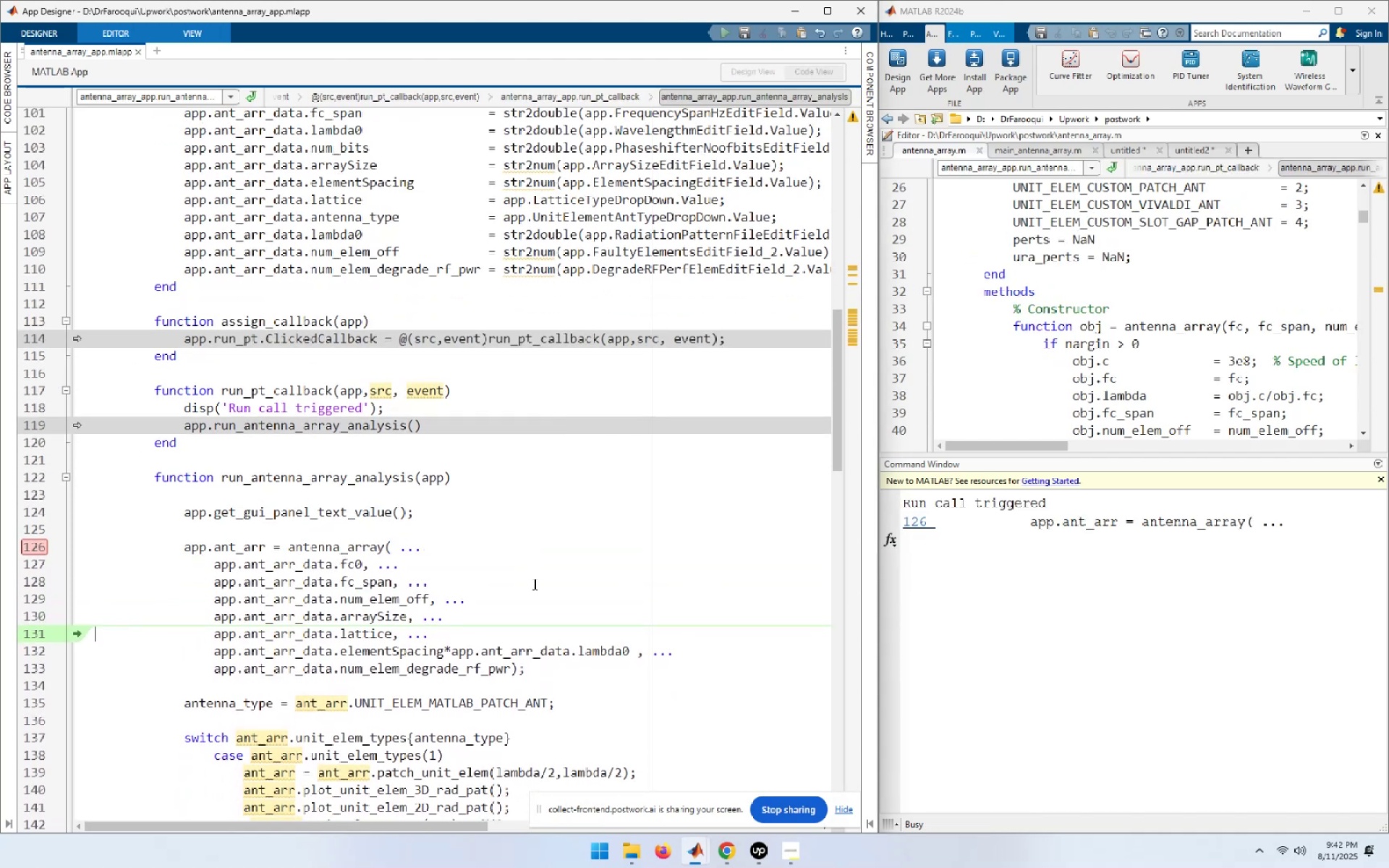 
key(F10)
 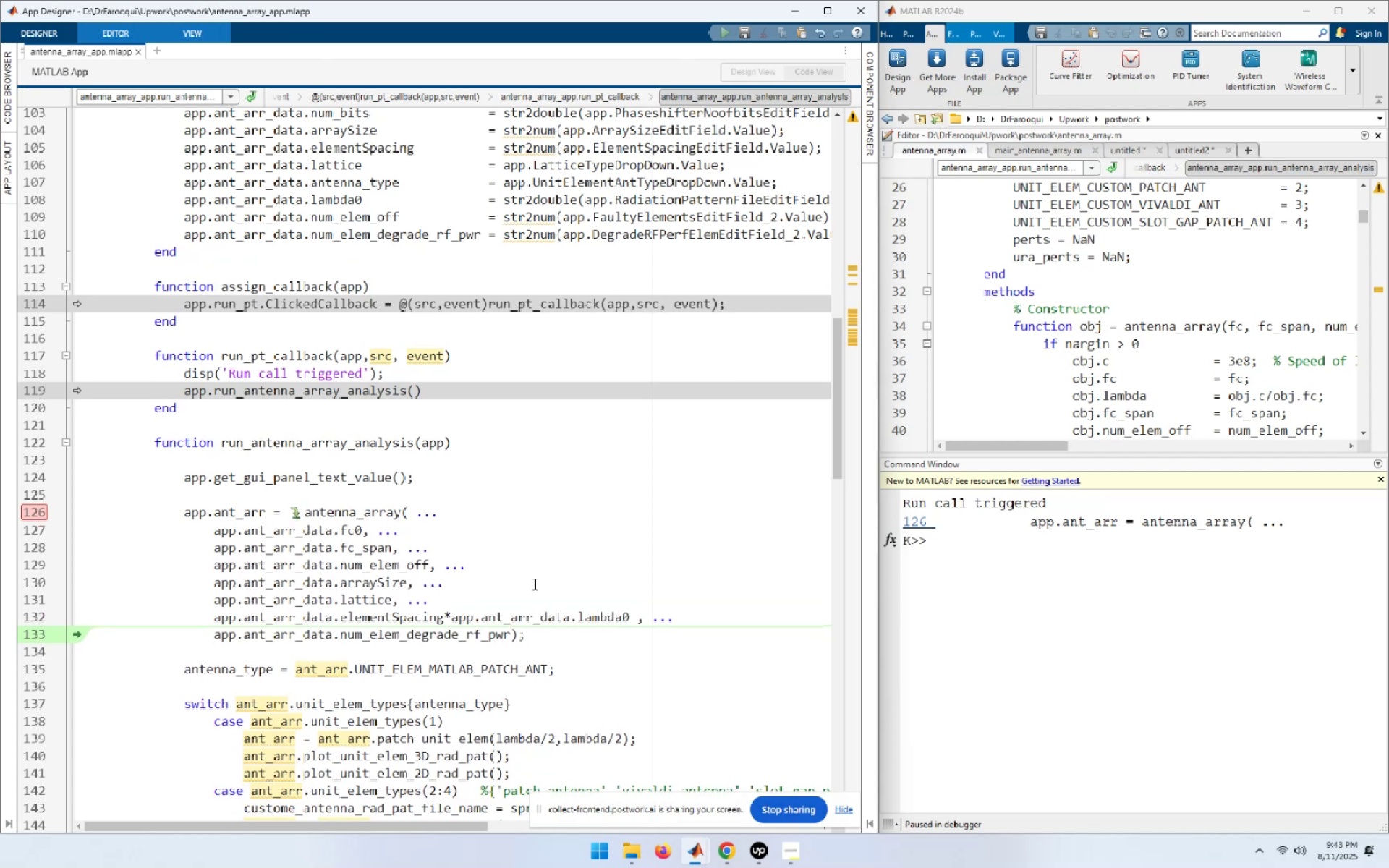 
key(F10)
 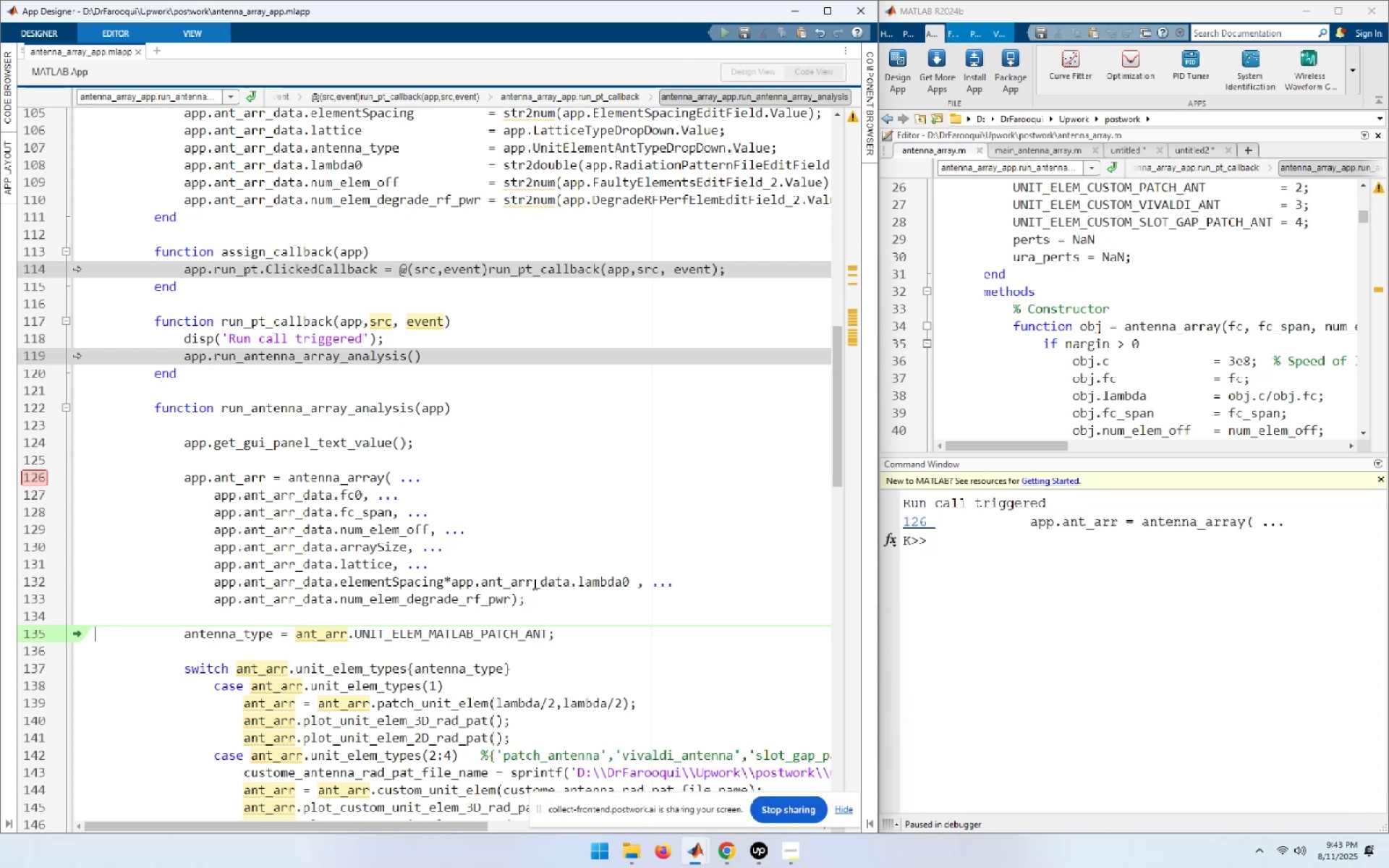 
wait(18.69)
 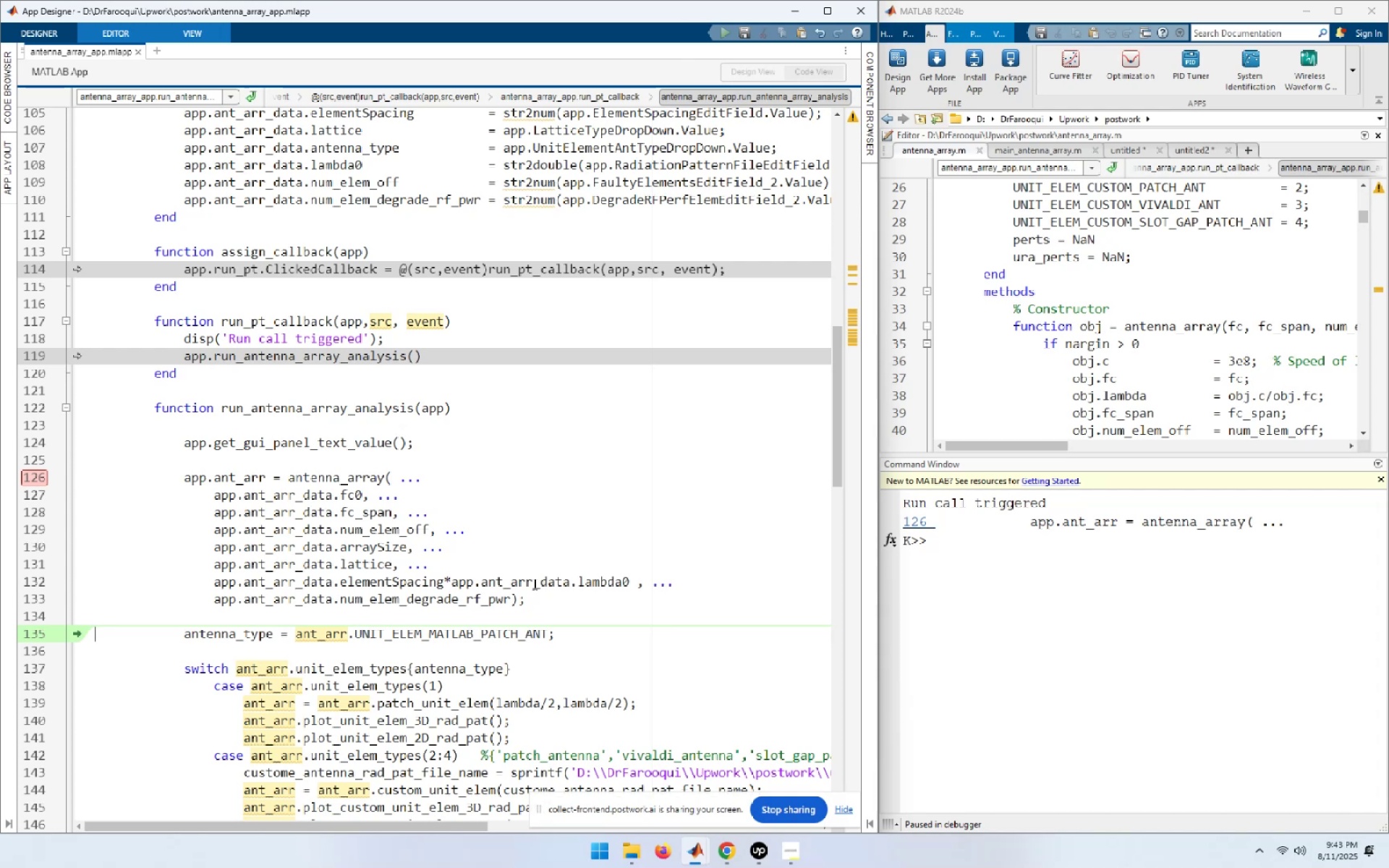 
scroll: coordinate [592, 573], scroll_direction: up, amount: 1.0
 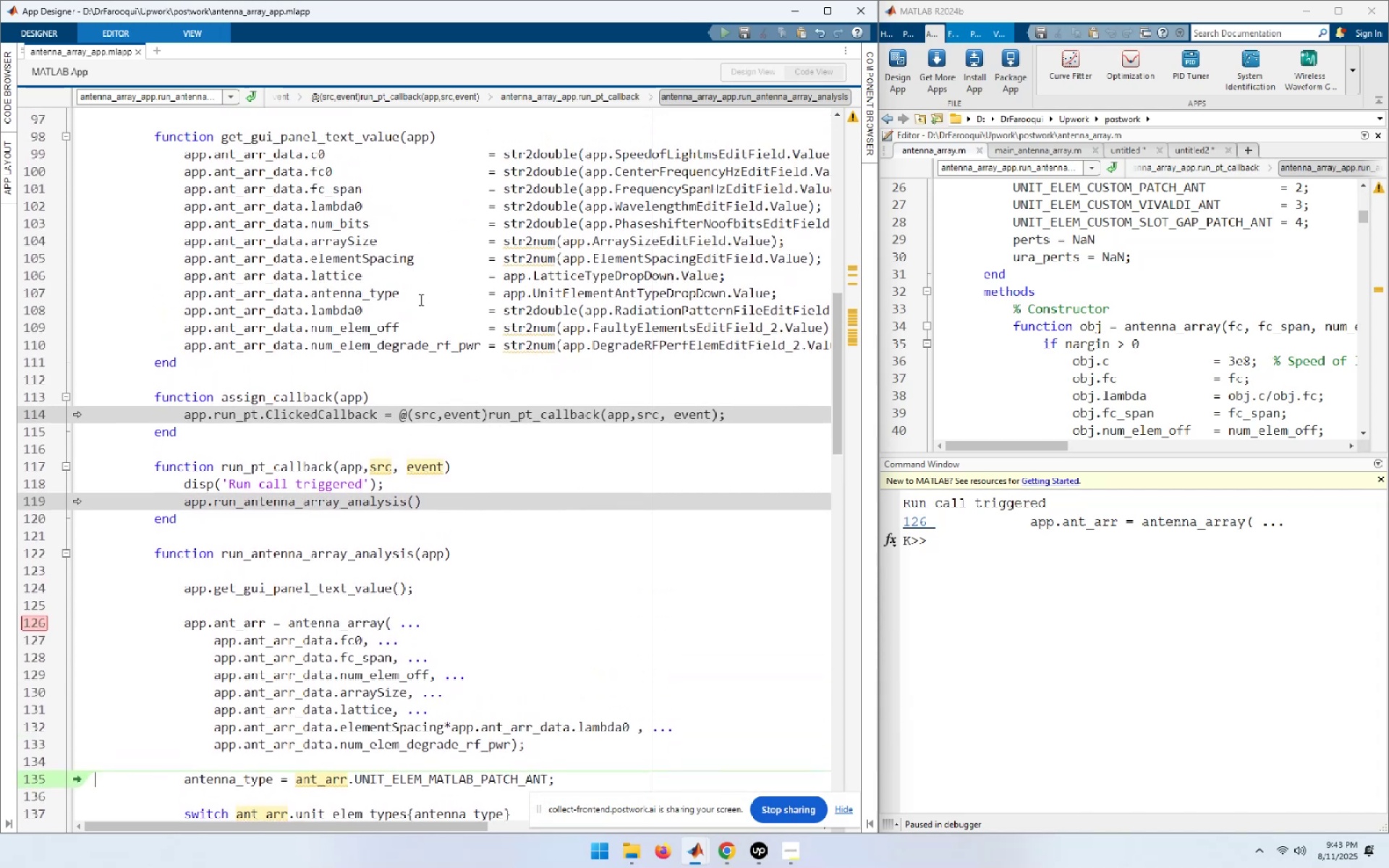 
left_click_drag(start_coordinate=[401, 293], to_coordinate=[184, 289])
 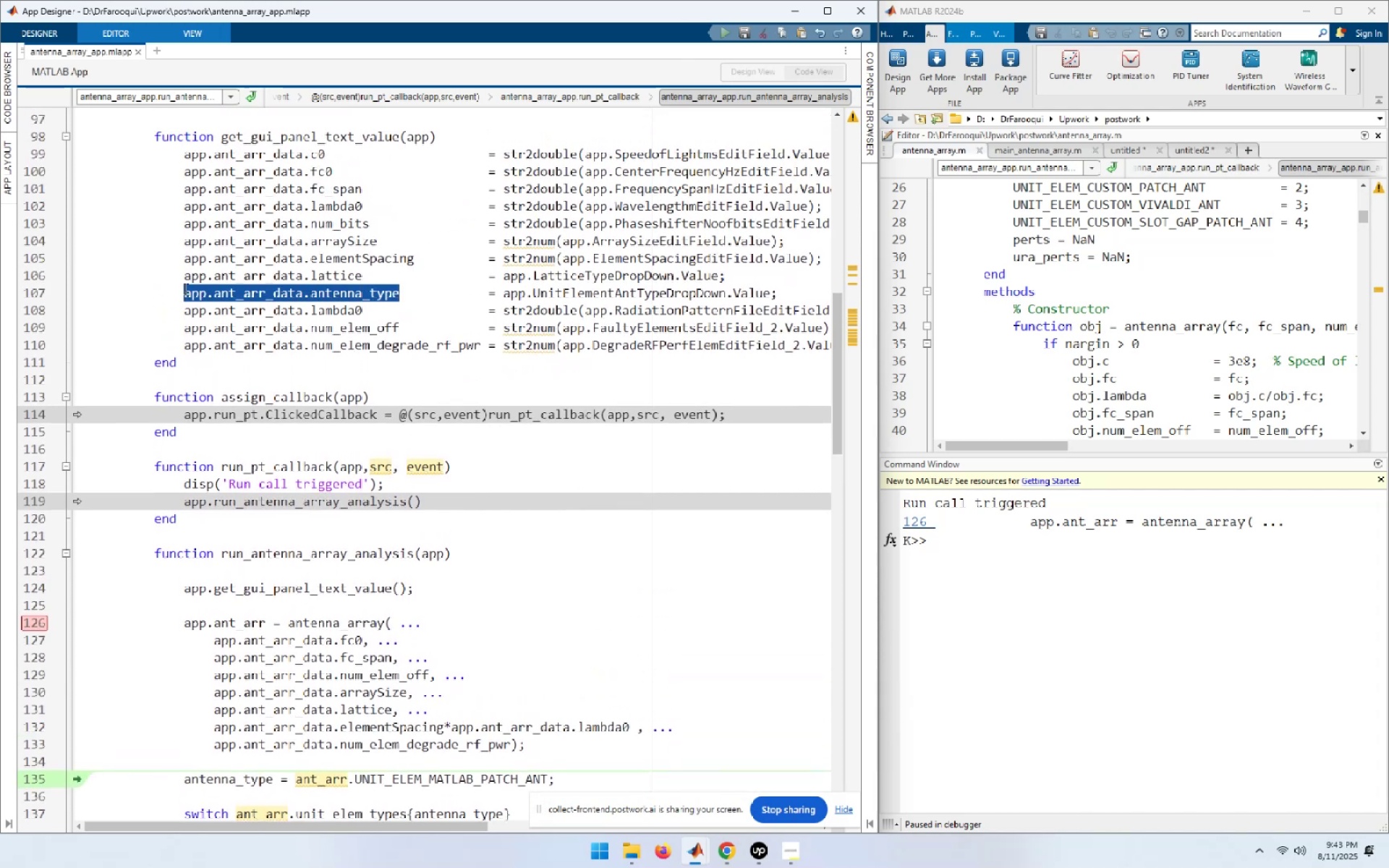 
key(Control+C)
 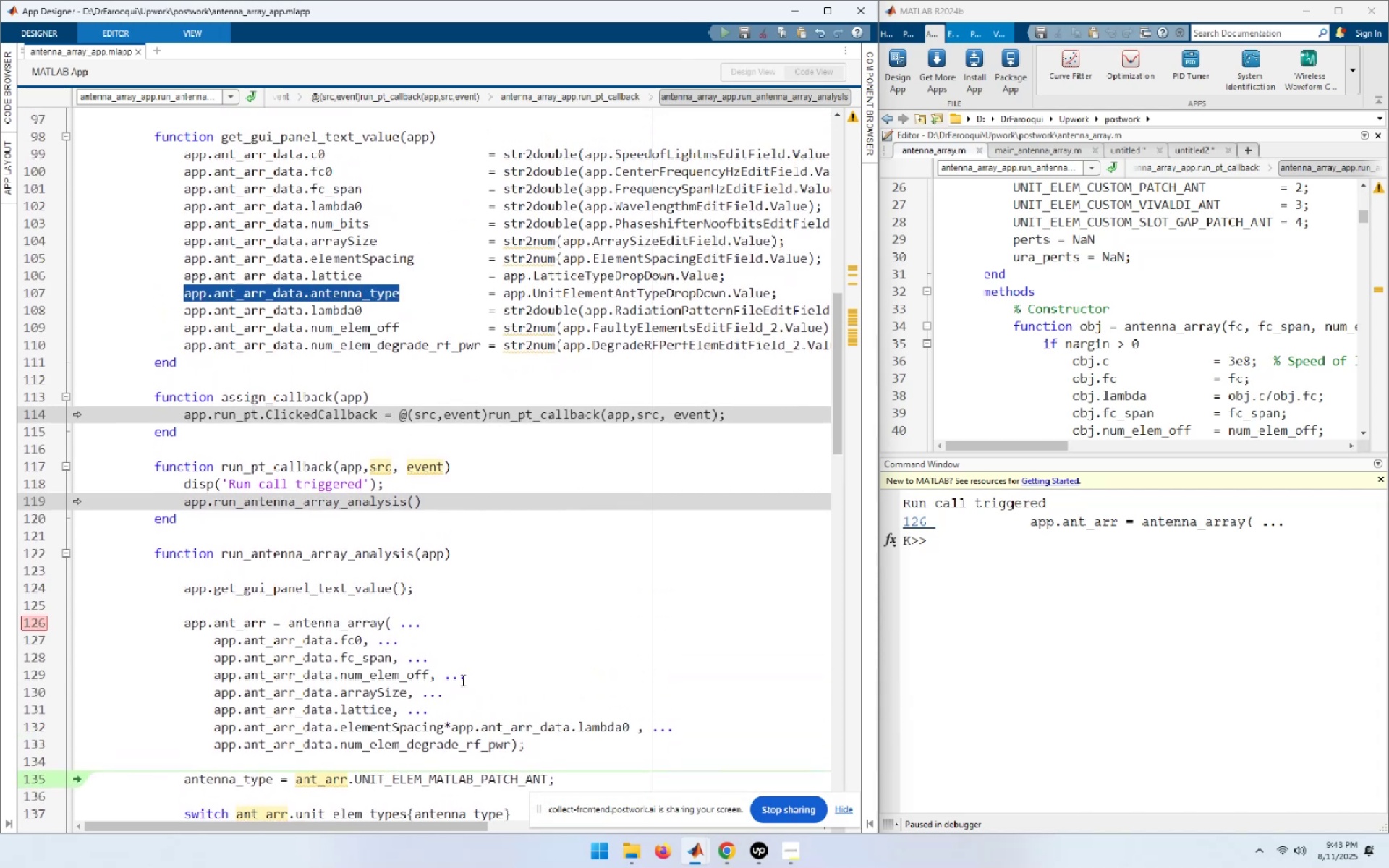 
scroll: coordinate [462, 680], scroll_direction: down, amount: 3.0
 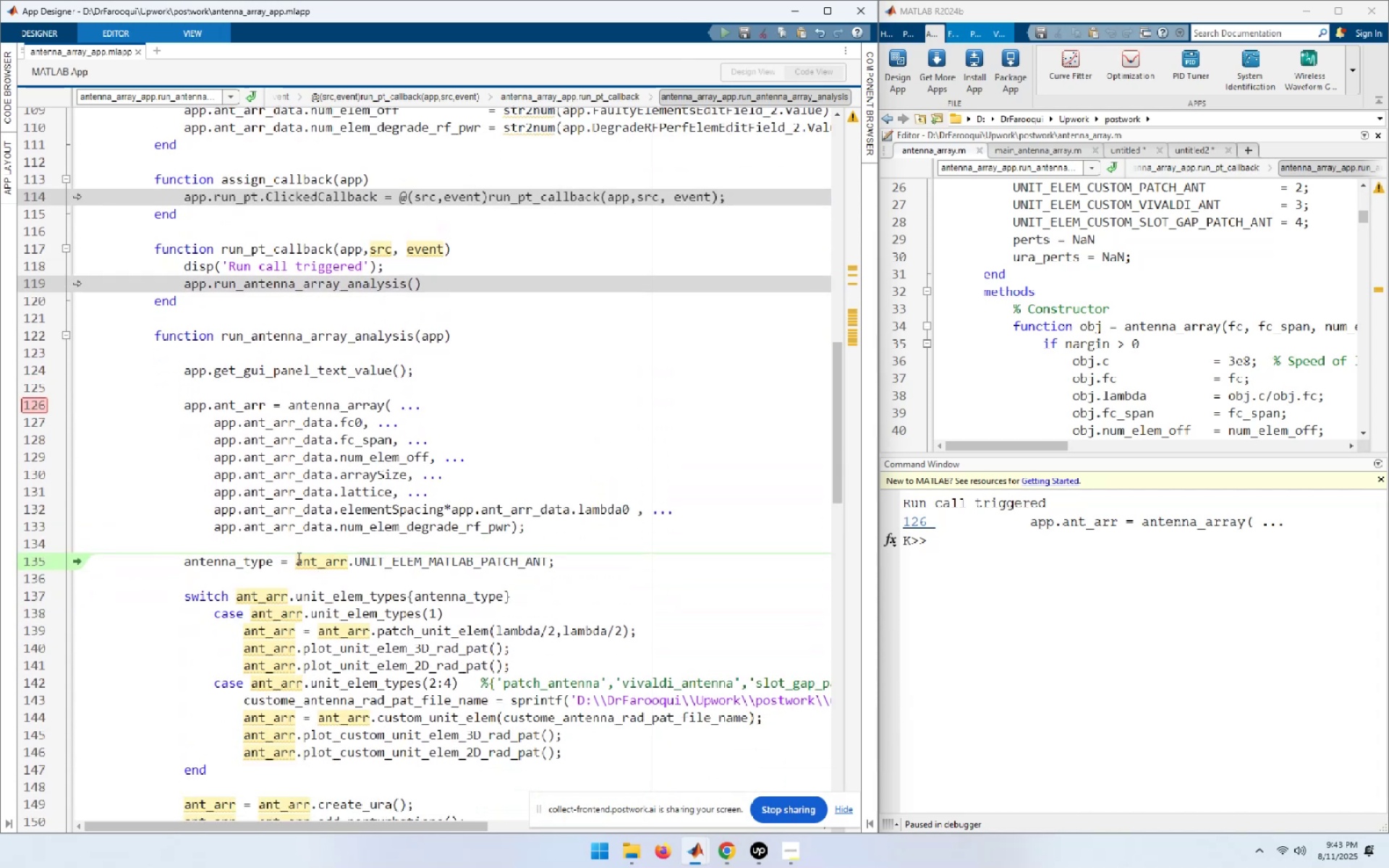 
left_click_drag(start_coordinate=[295, 563], to_coordinate=[546, 558])
 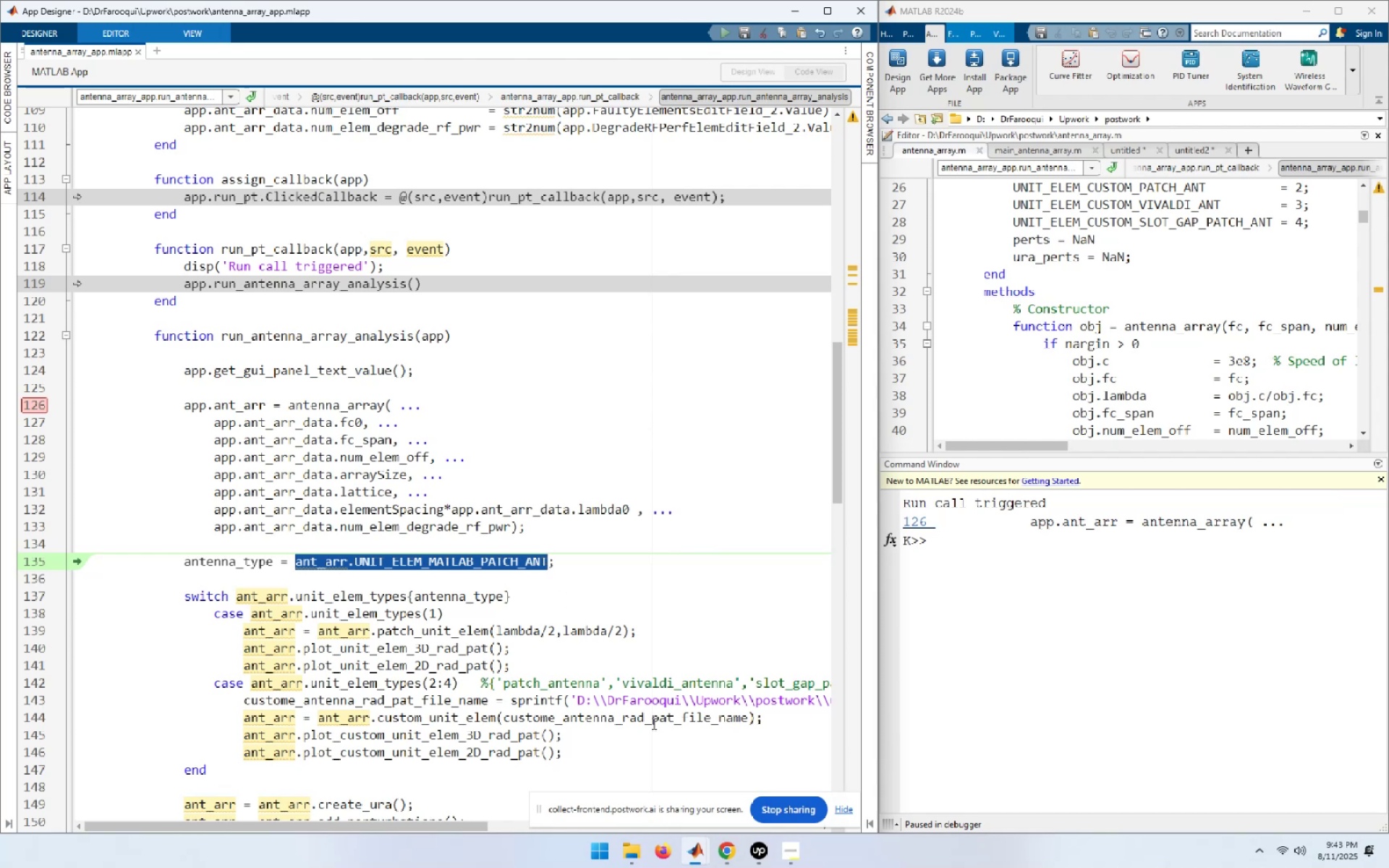 
key(F9)
 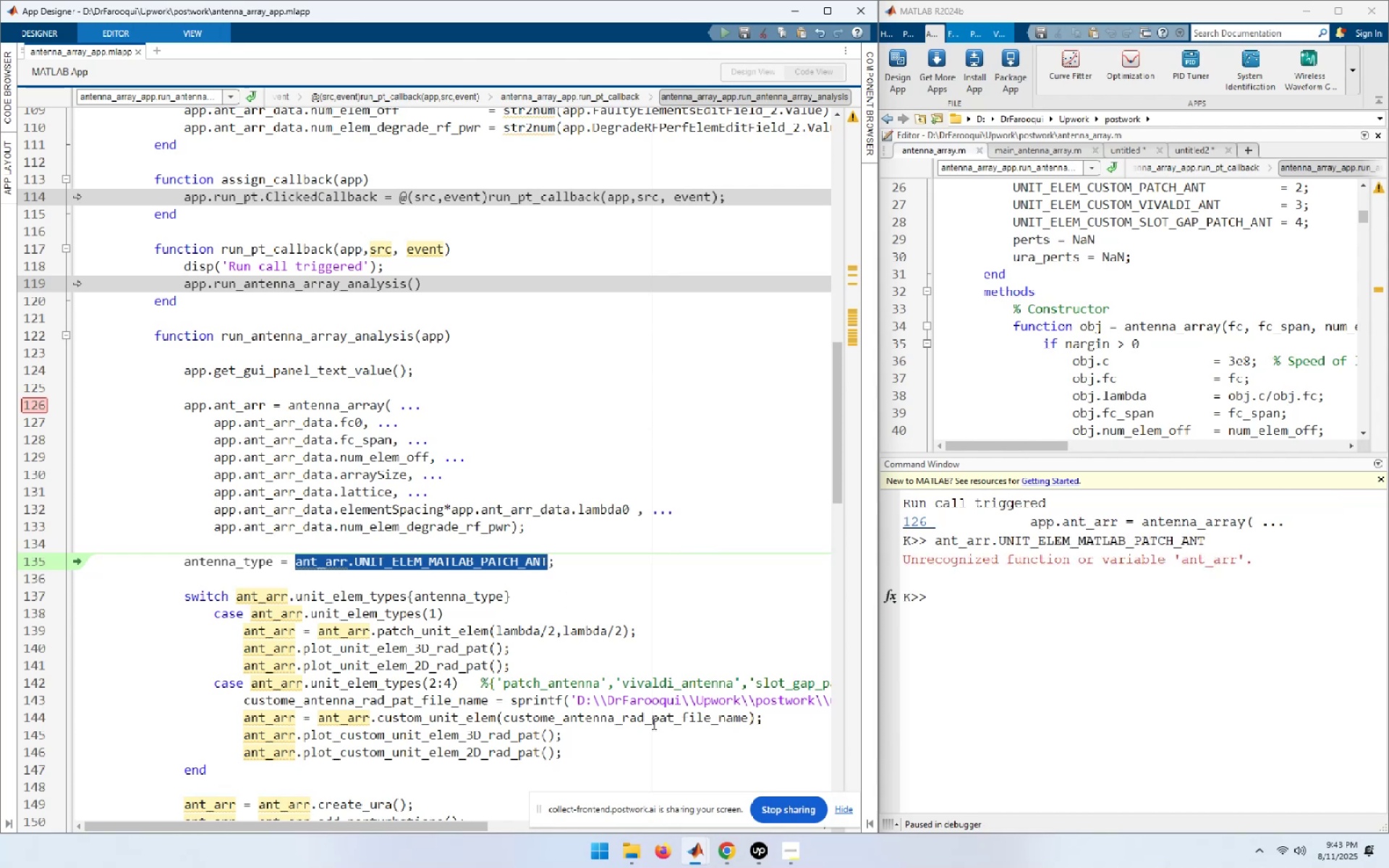 
key(End)
 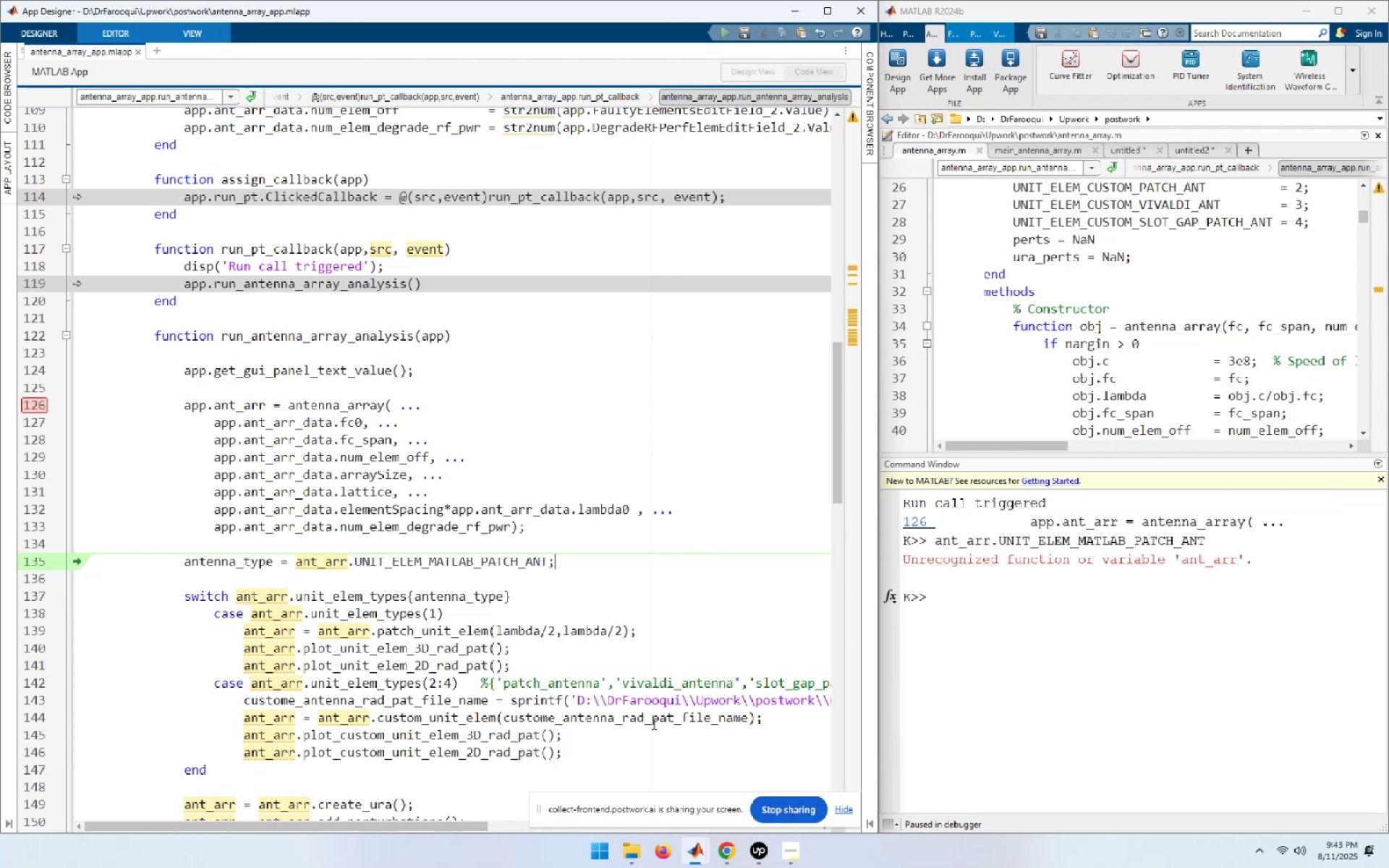 
key(NumpadEnter)
 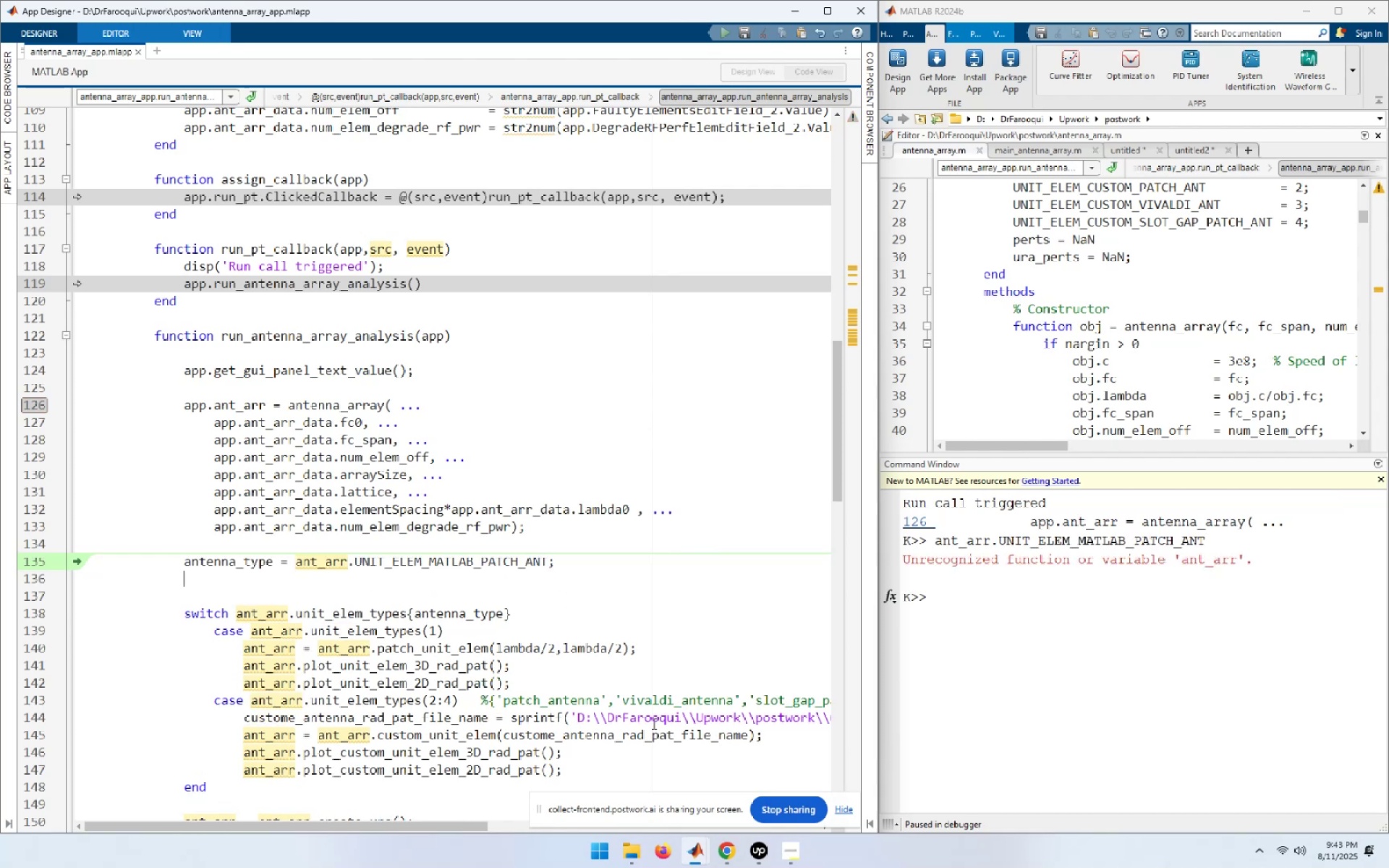 
key(Control+ControlLeft)
 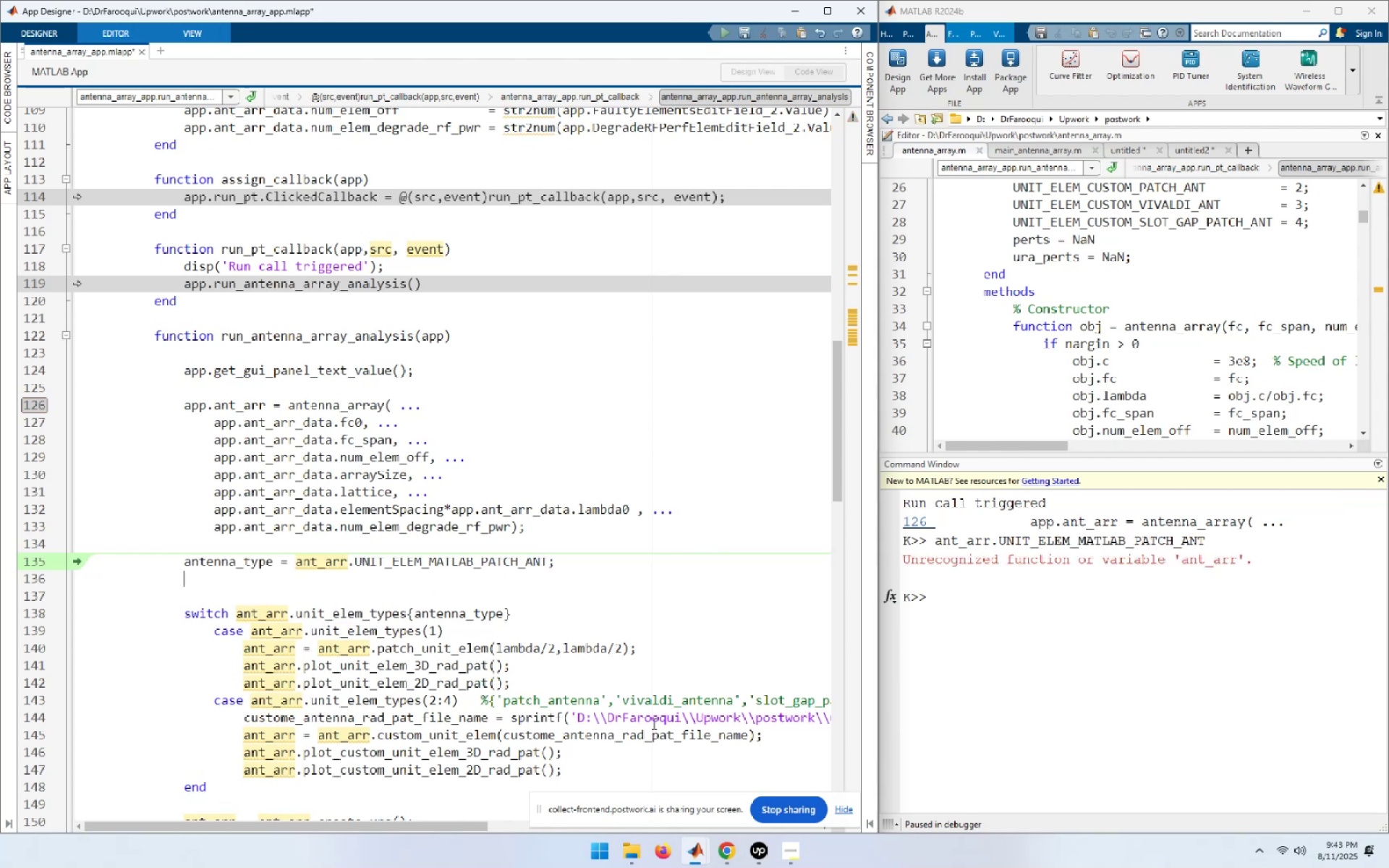 
key(Control+V)
 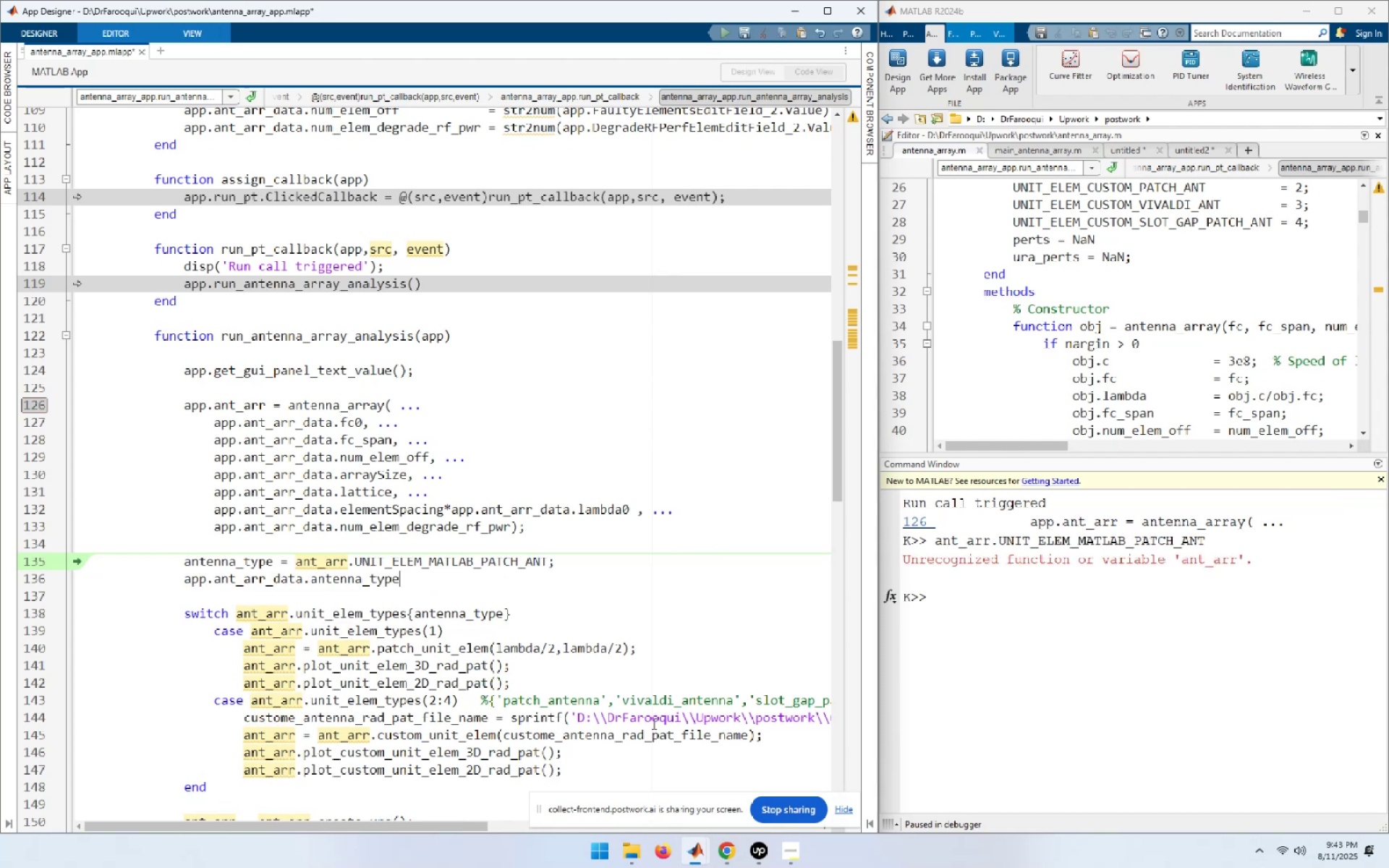 
key(ArrowUp)
 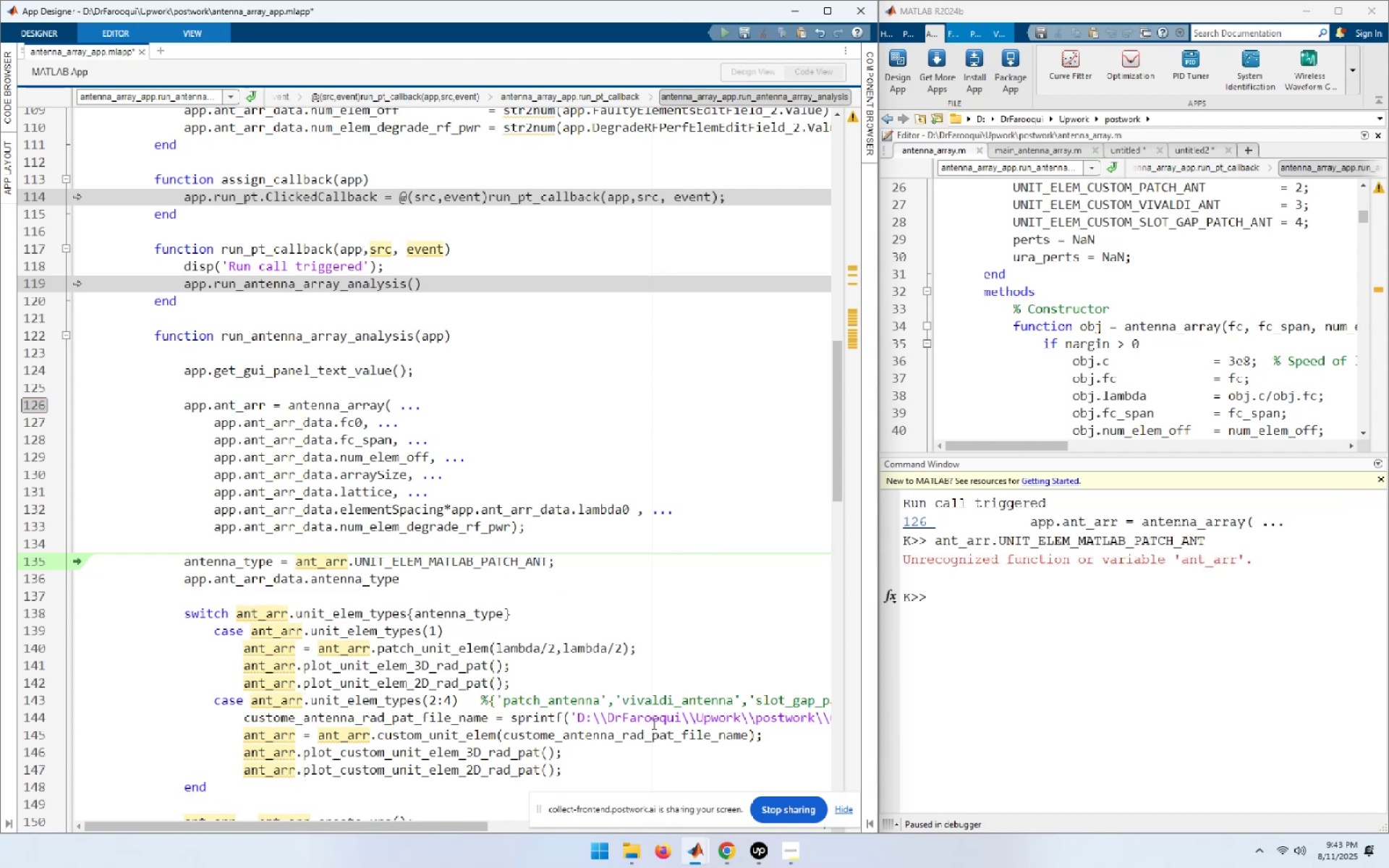 
hold_key(key=ArrowLeft, duration=1.15)
 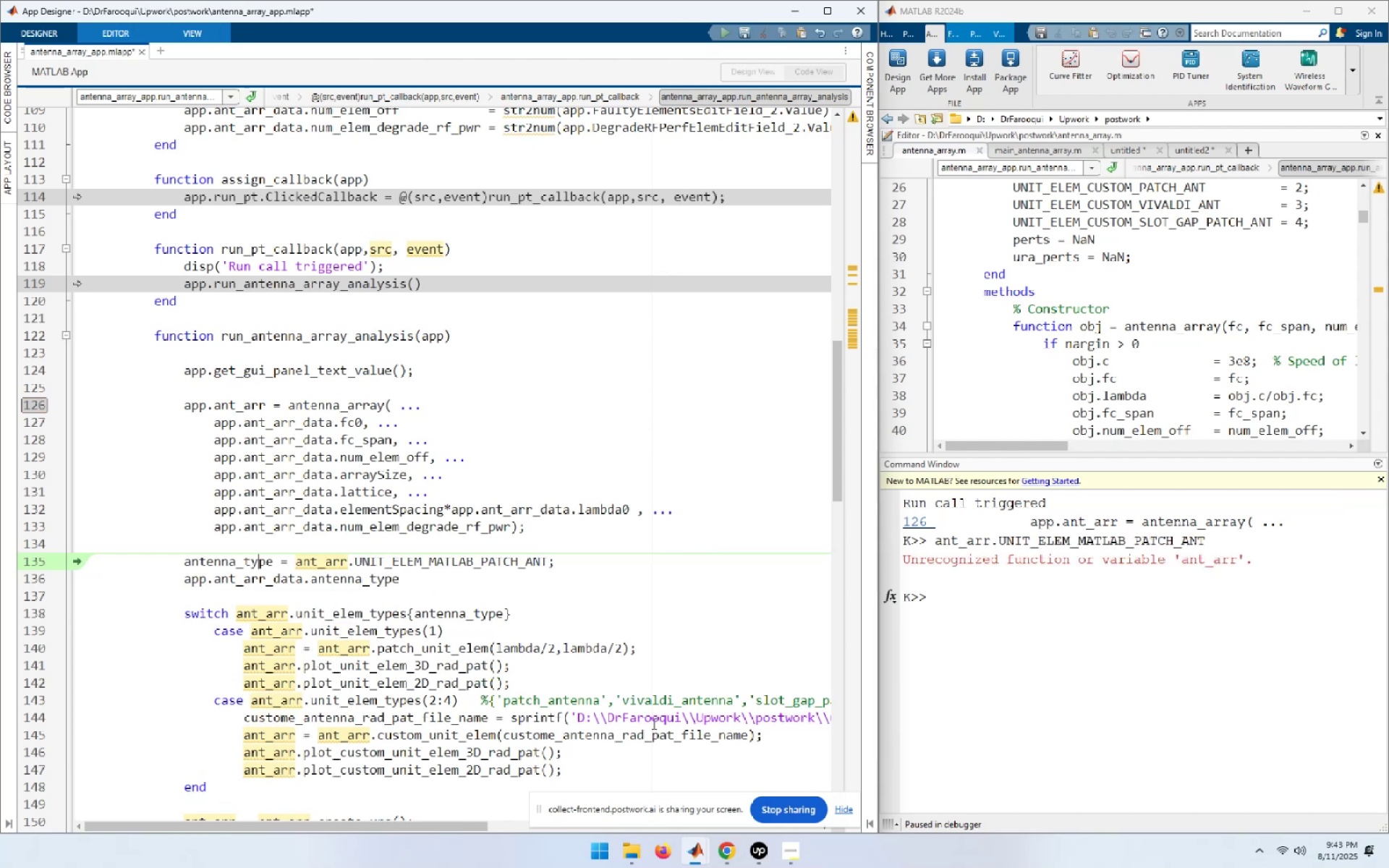 
key(ArrowRight)
 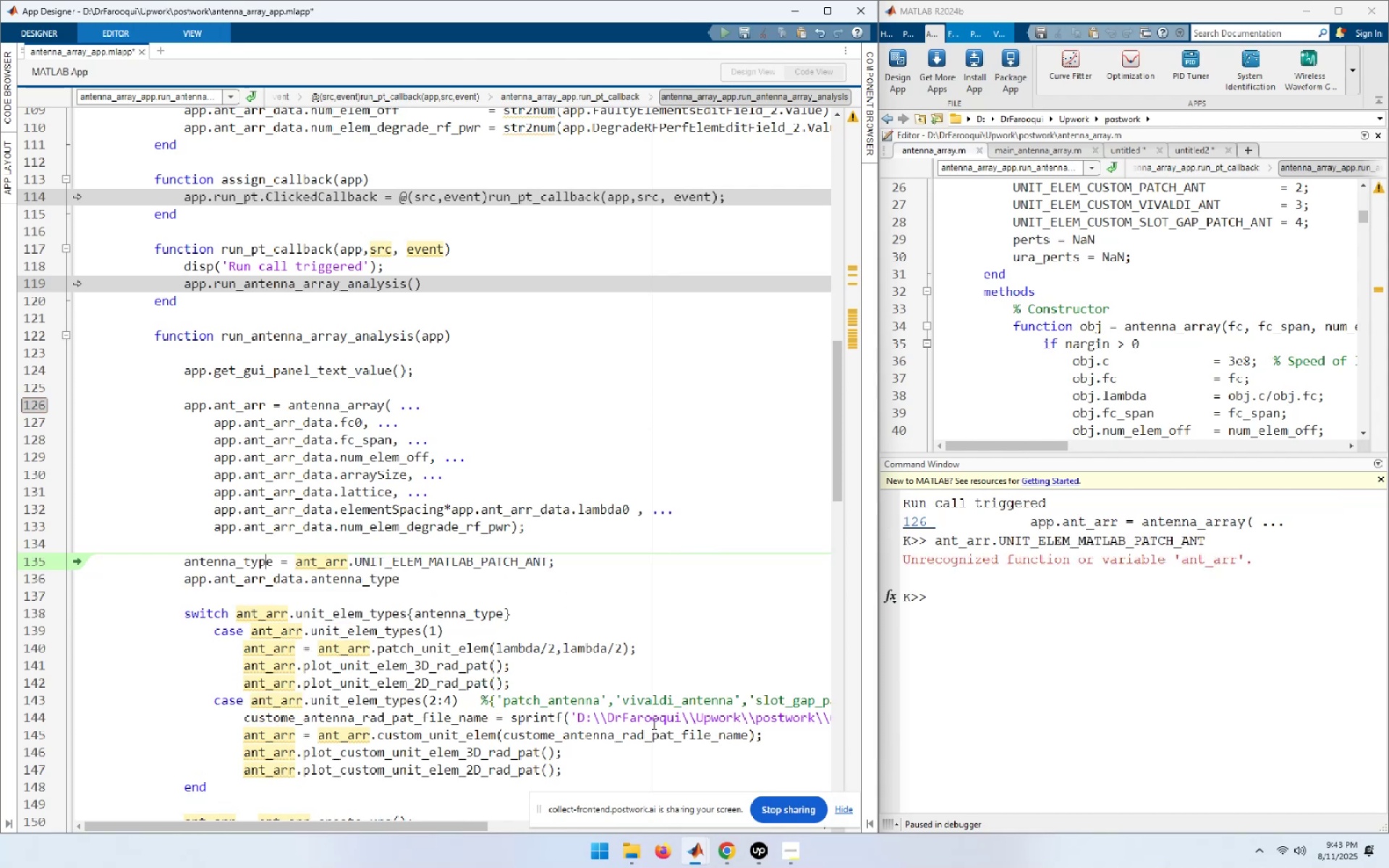 
key(ArrowRight)
 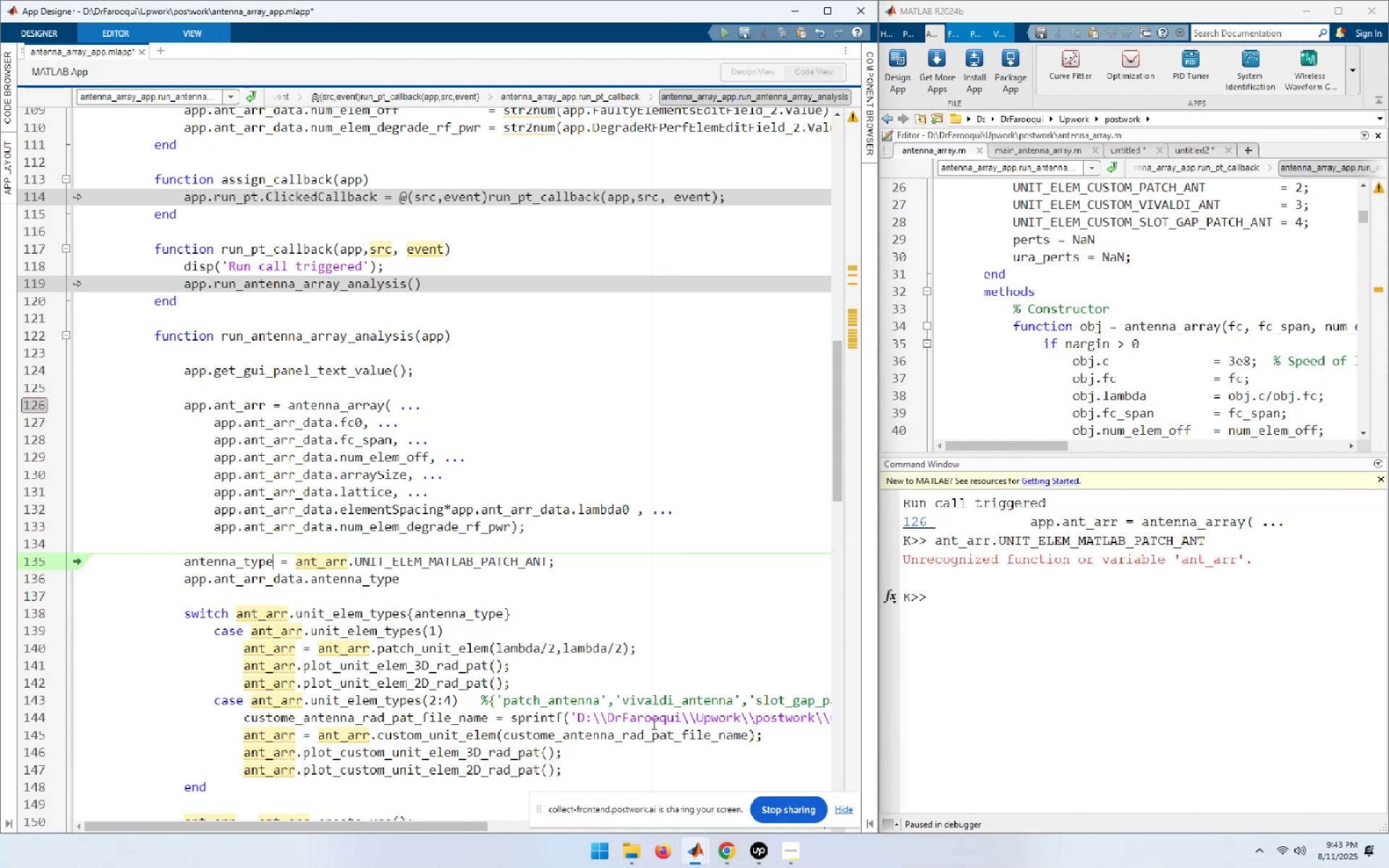 
key(Shift+Home)
 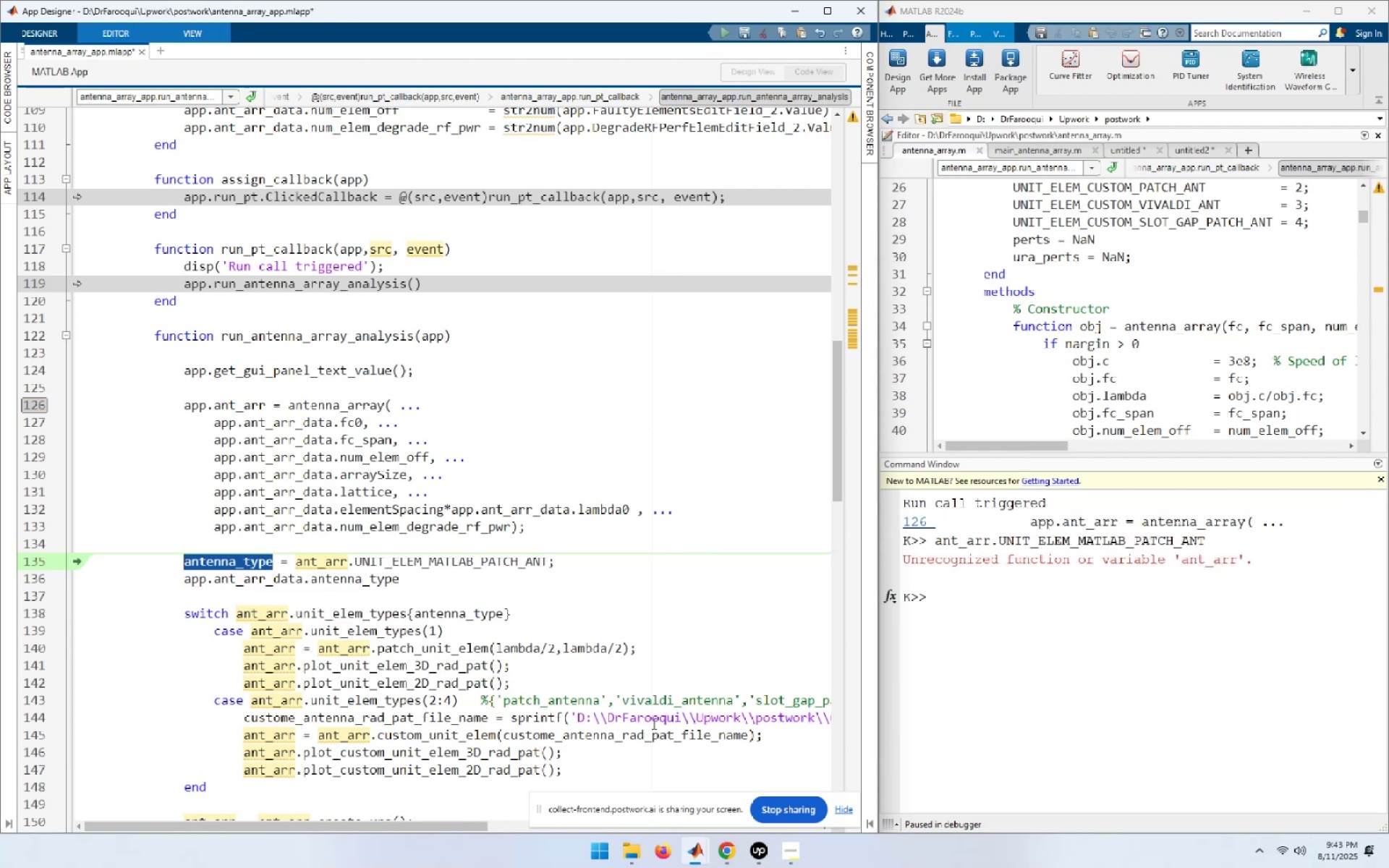 
key(Control+C)
 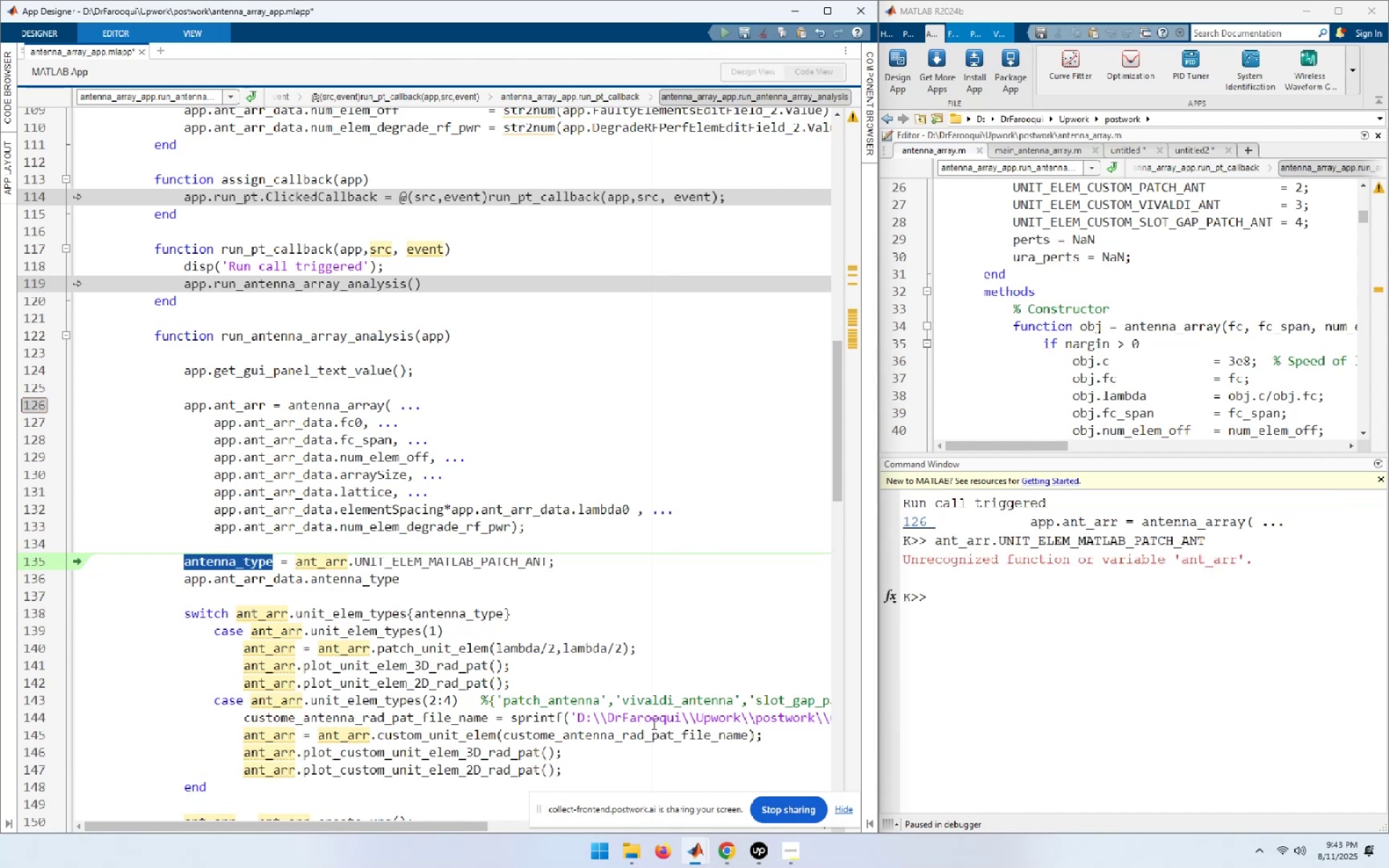 
key(ArrowDown)
 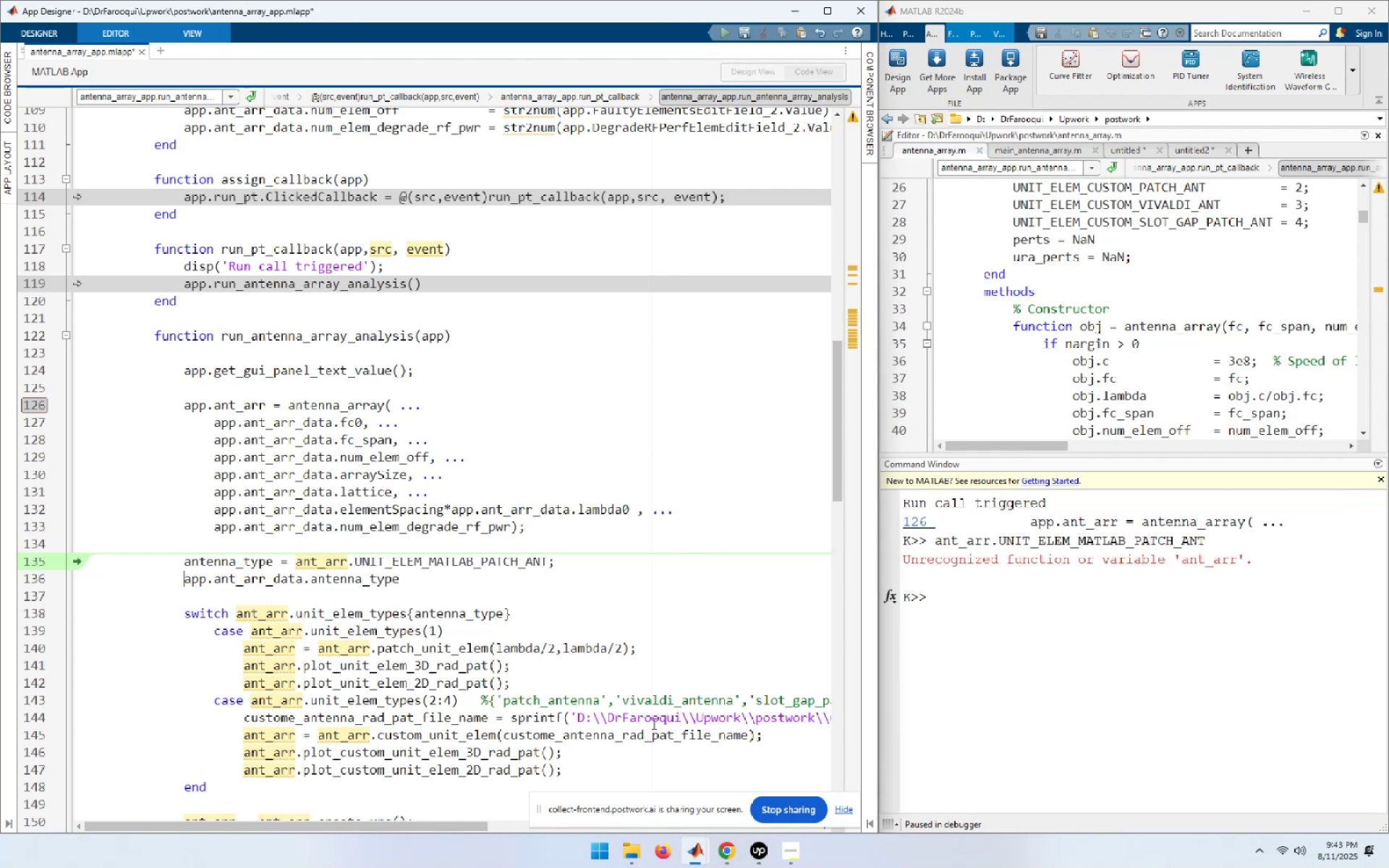 
key(Control+ControlLeft)
 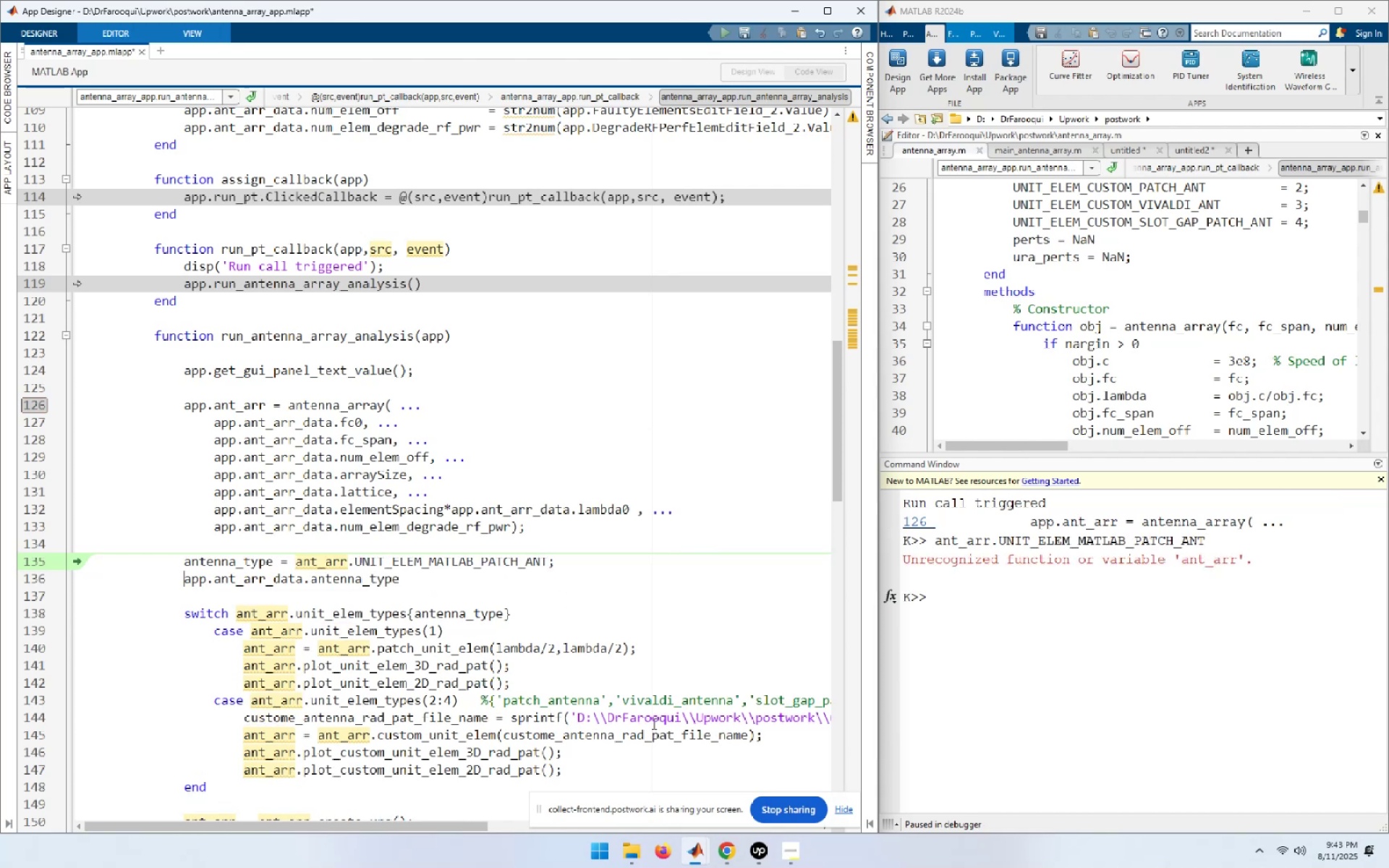 
key(Control+V)
 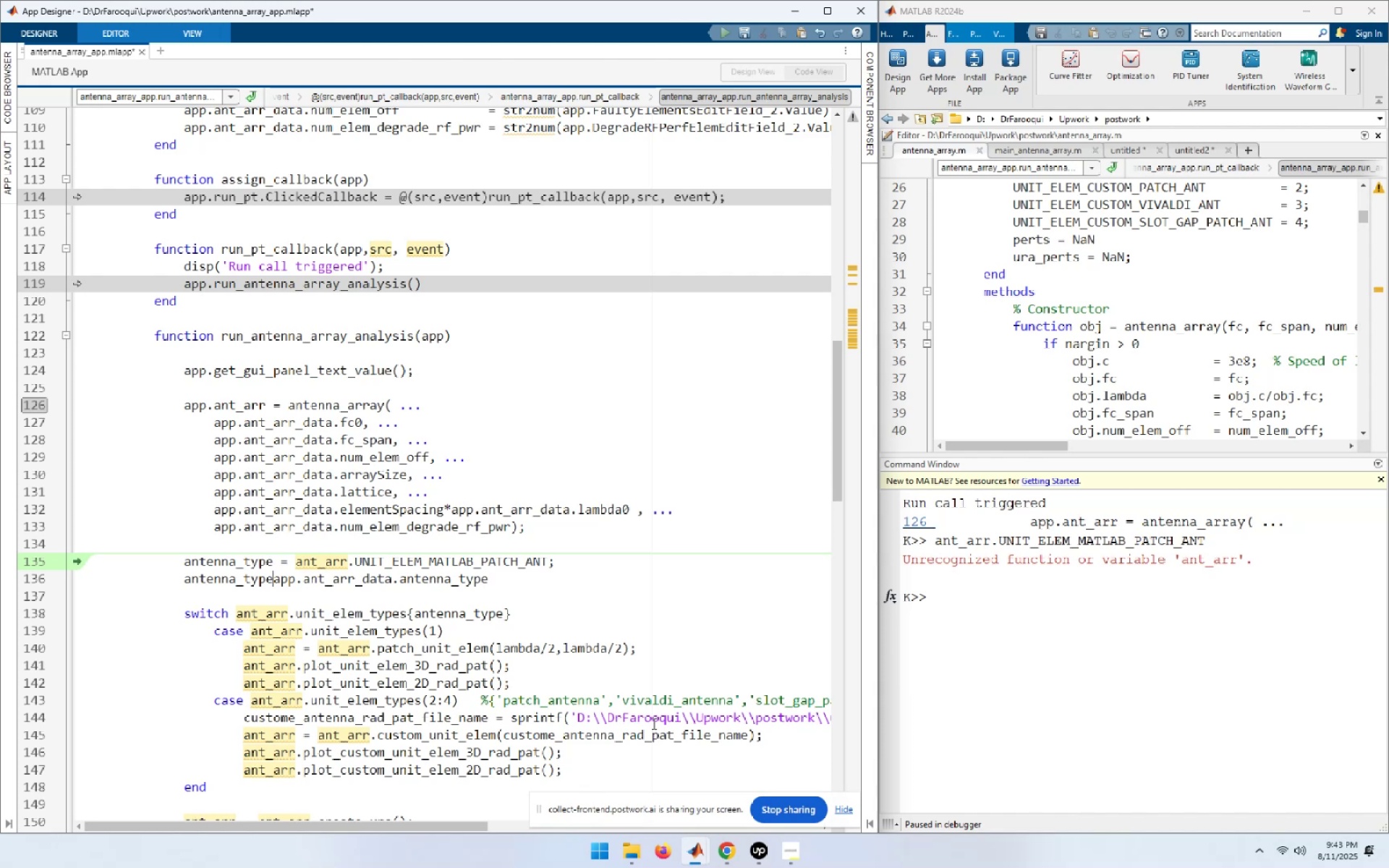 
key(Space)
 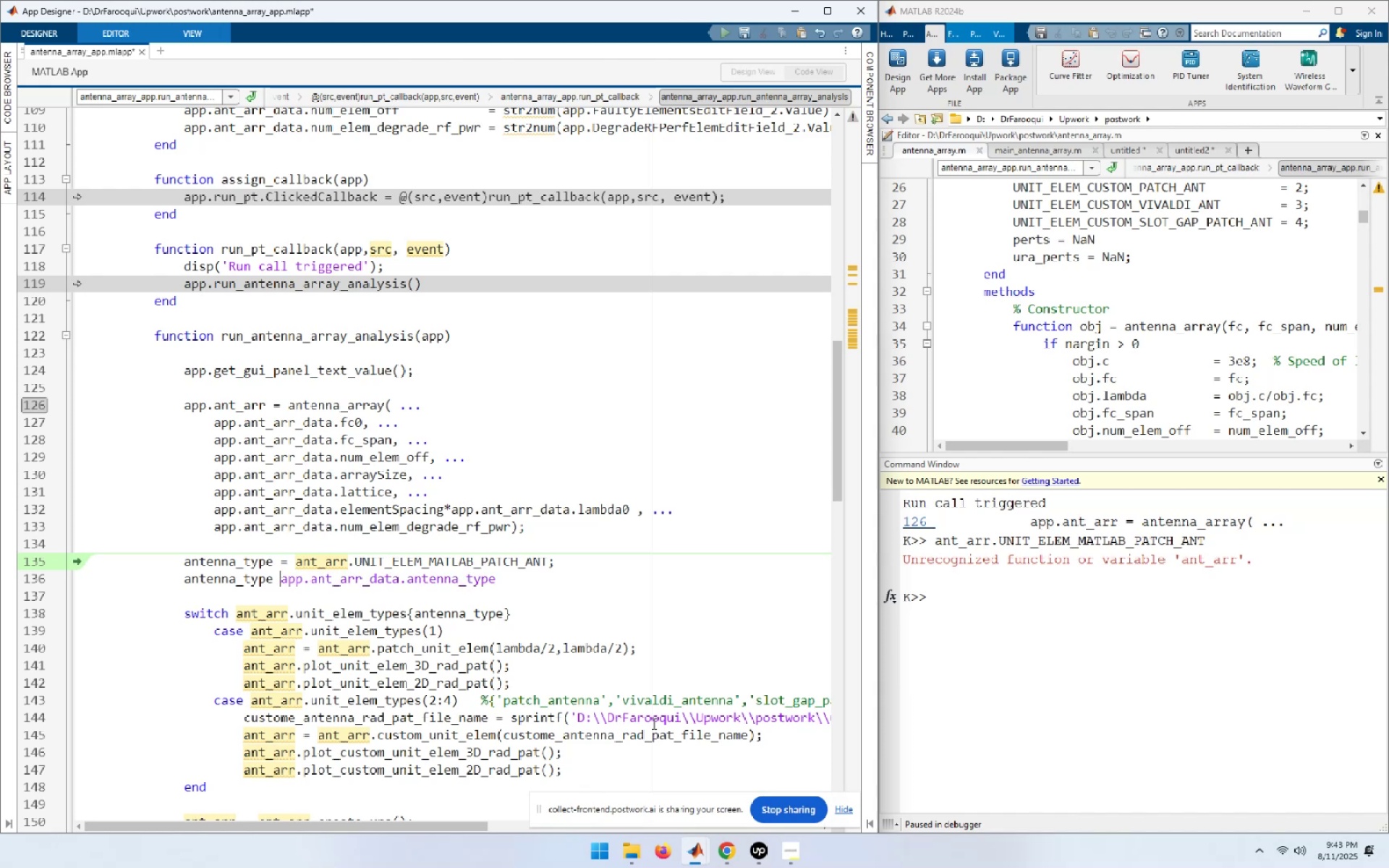 
key(Equal)
 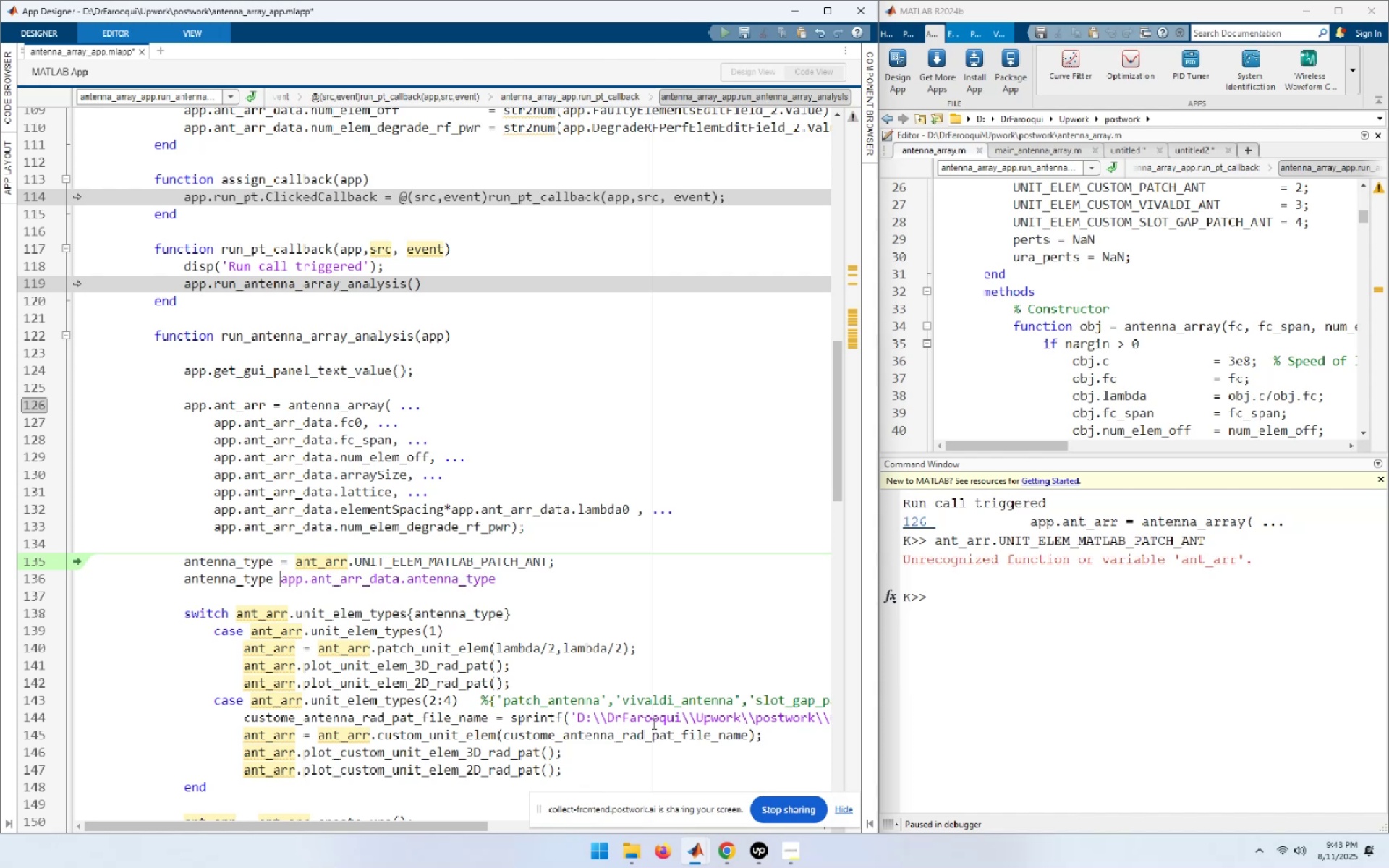 
key(Space)
 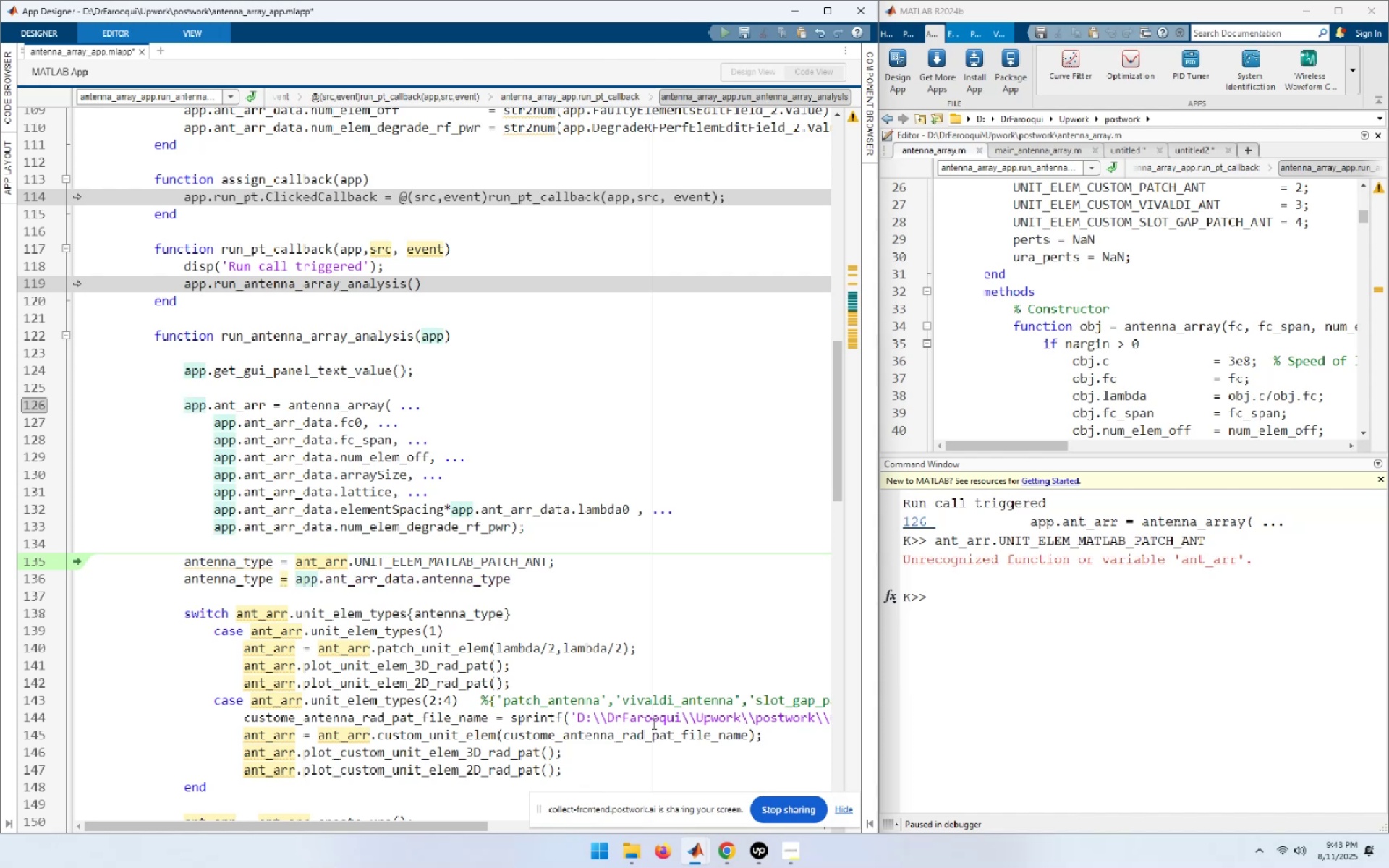 
key(ArrowUp)
 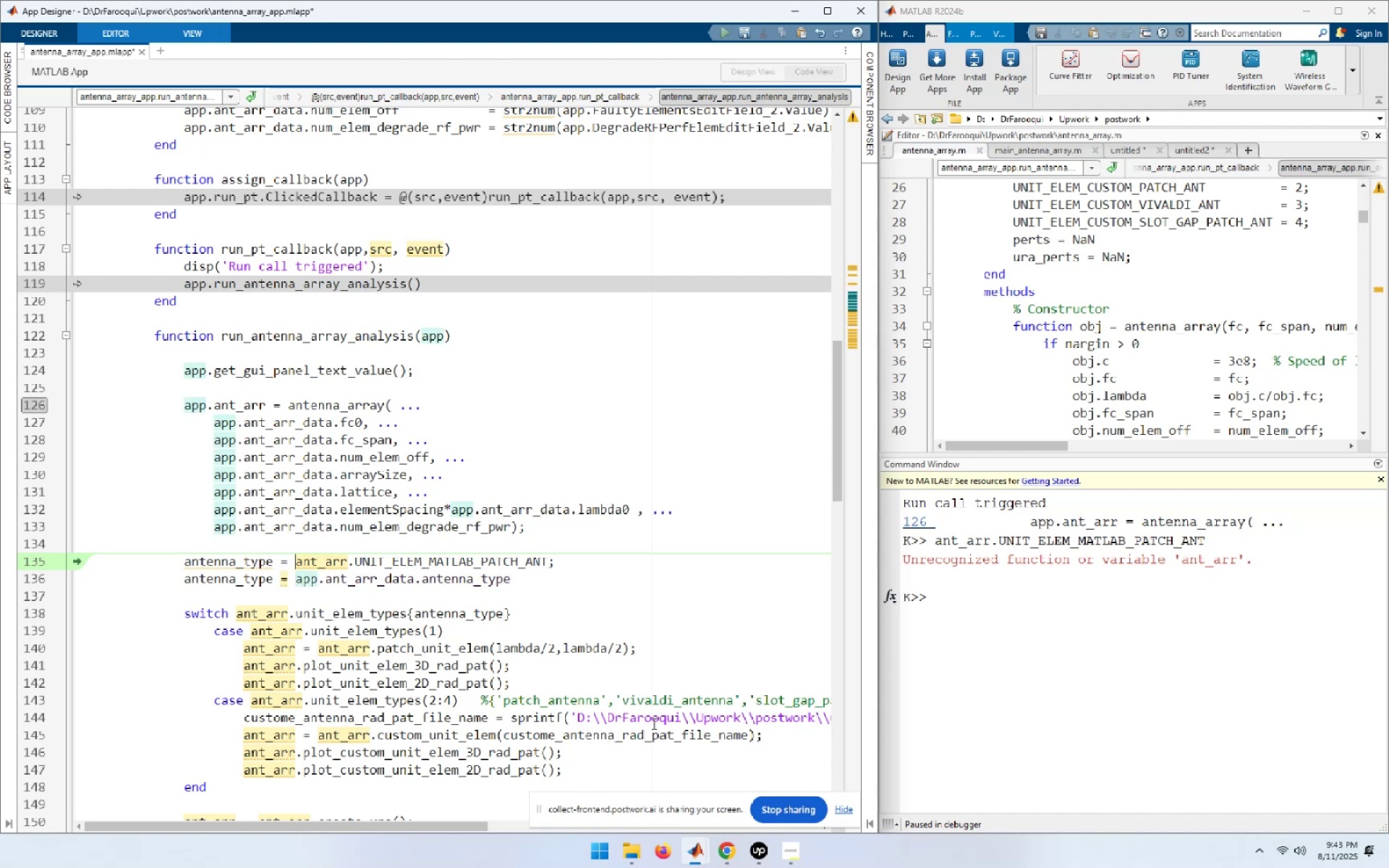 
key(Home)
 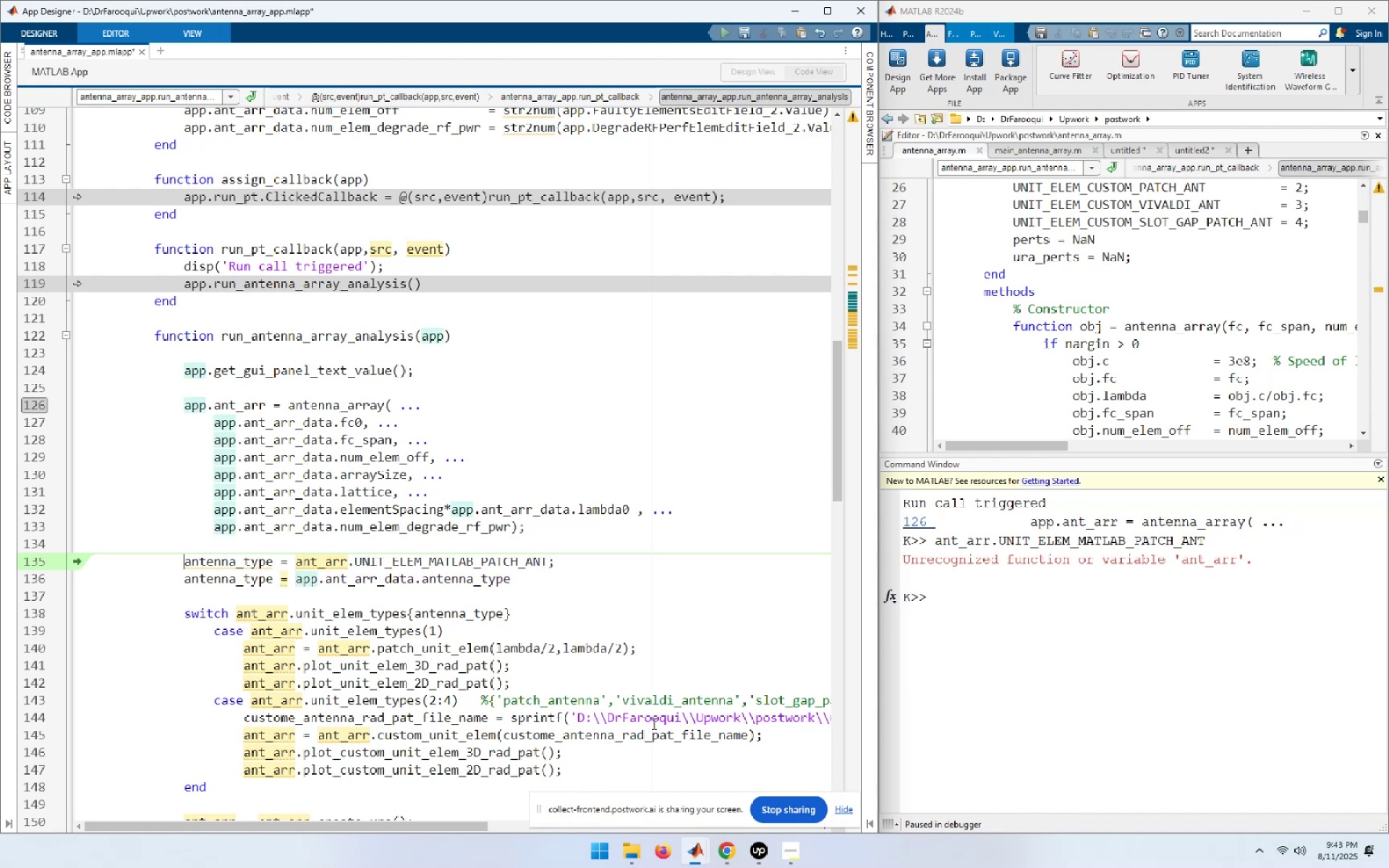 
key(Shift+End)
 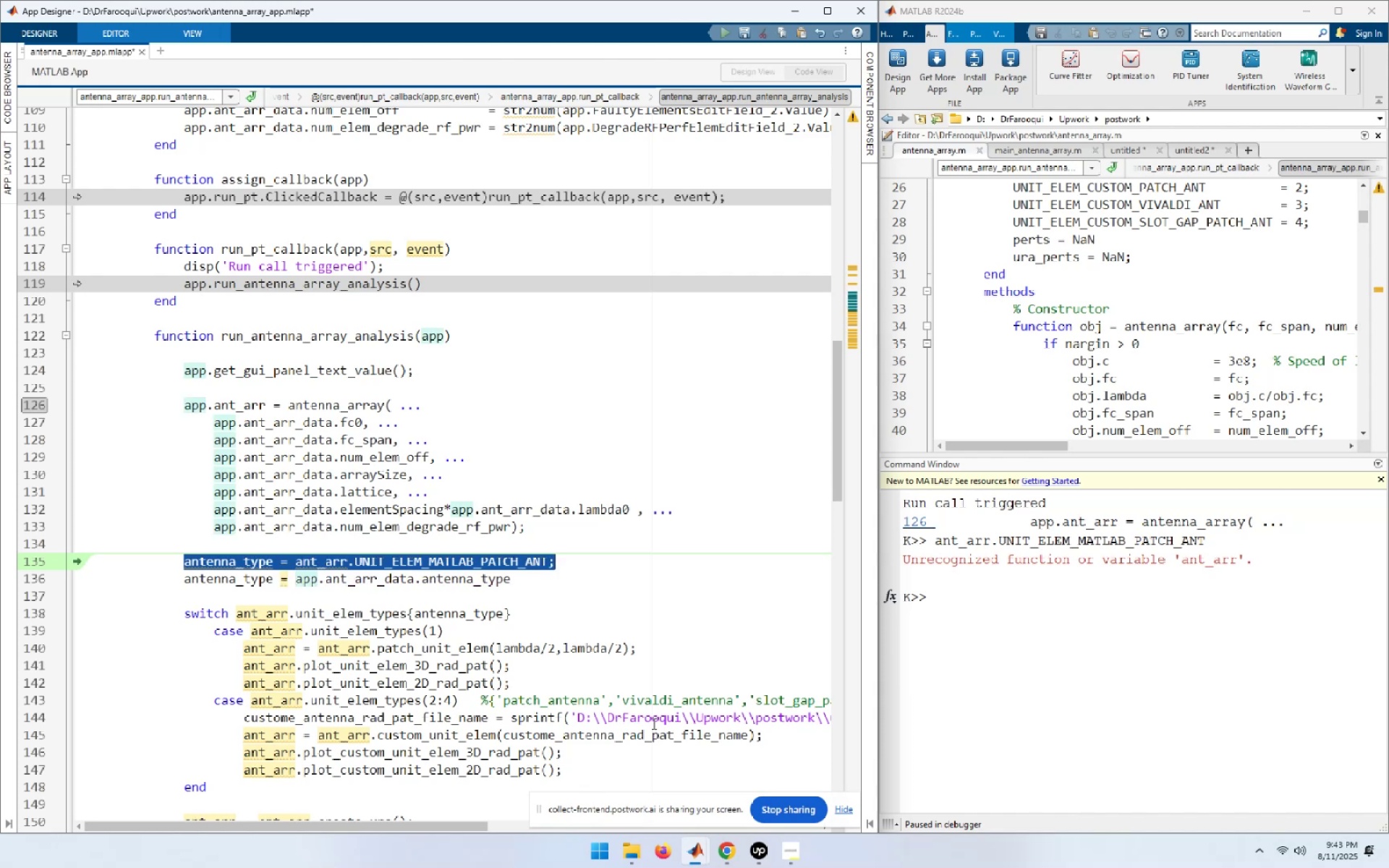 
key(Delete)
 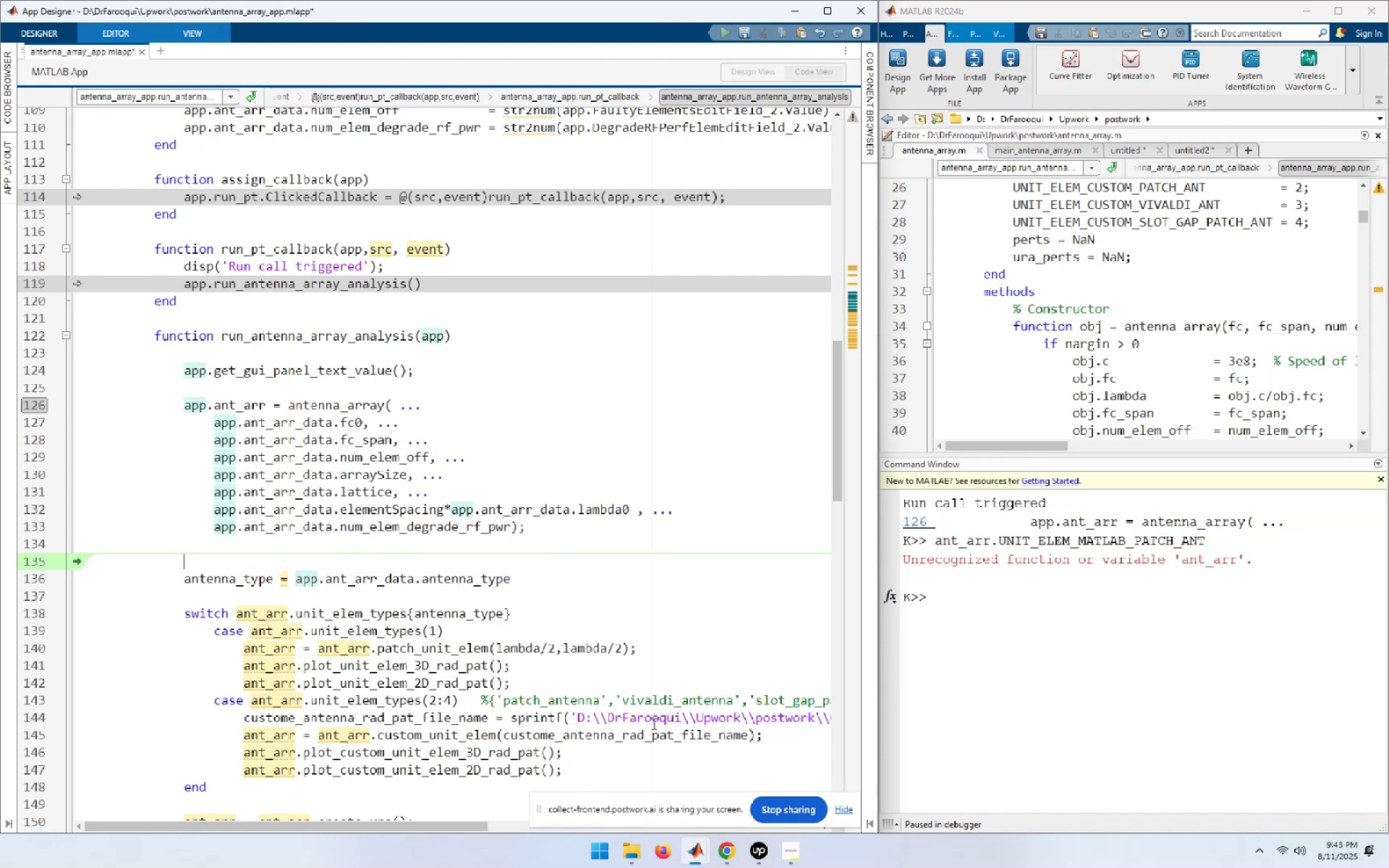 
key(ArrowDown)
 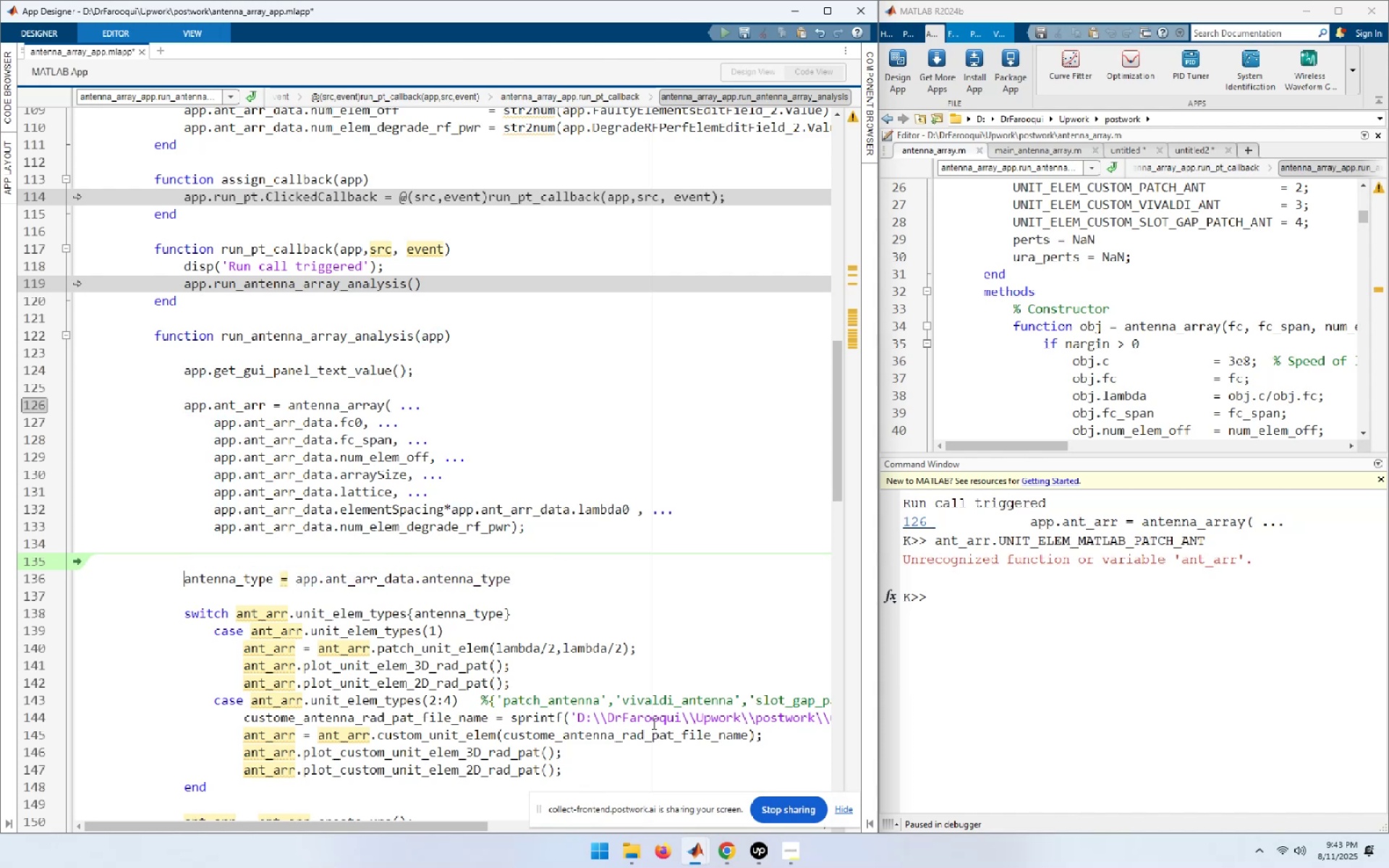 
key(Shift+End)
 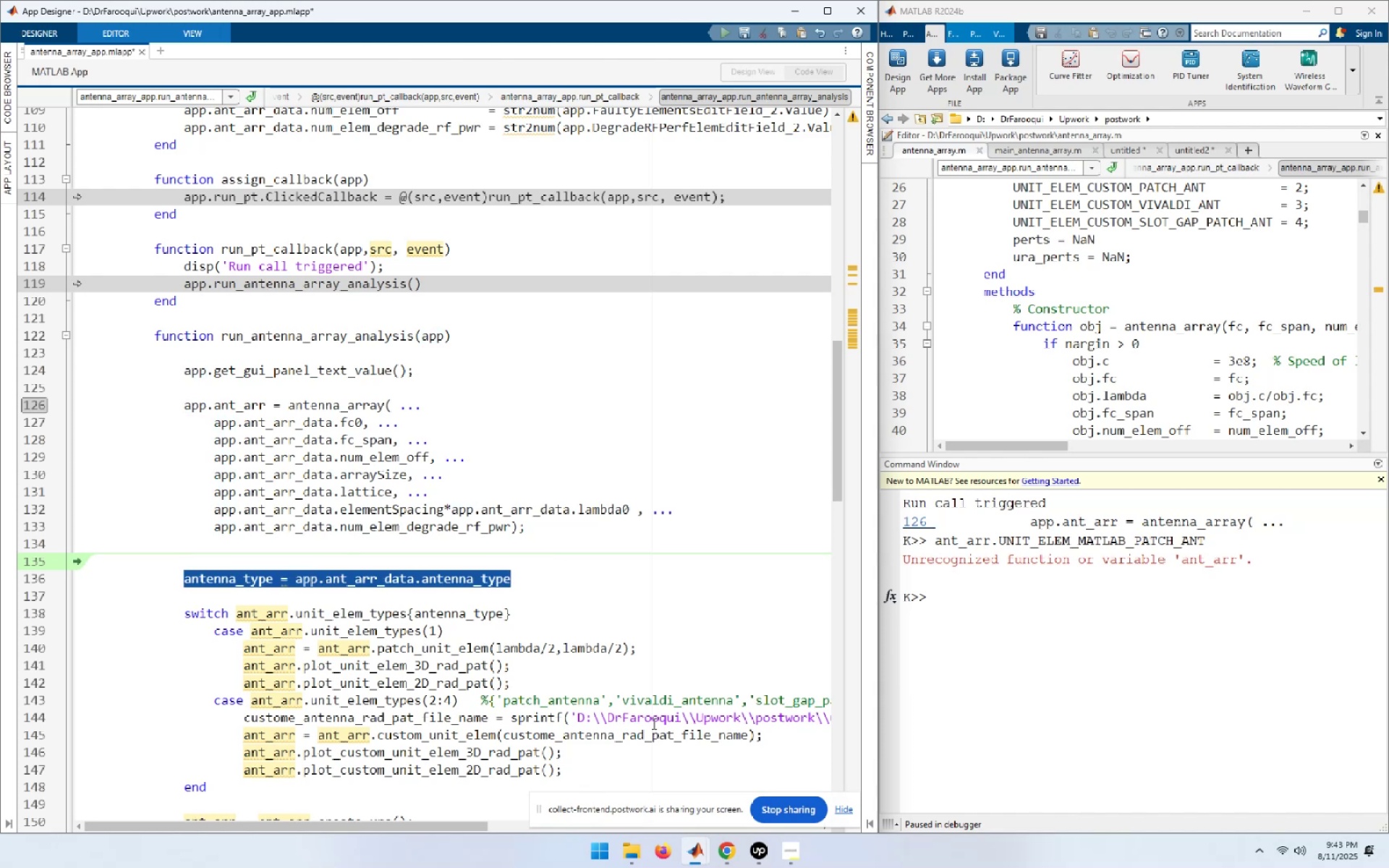 
key(F9)
 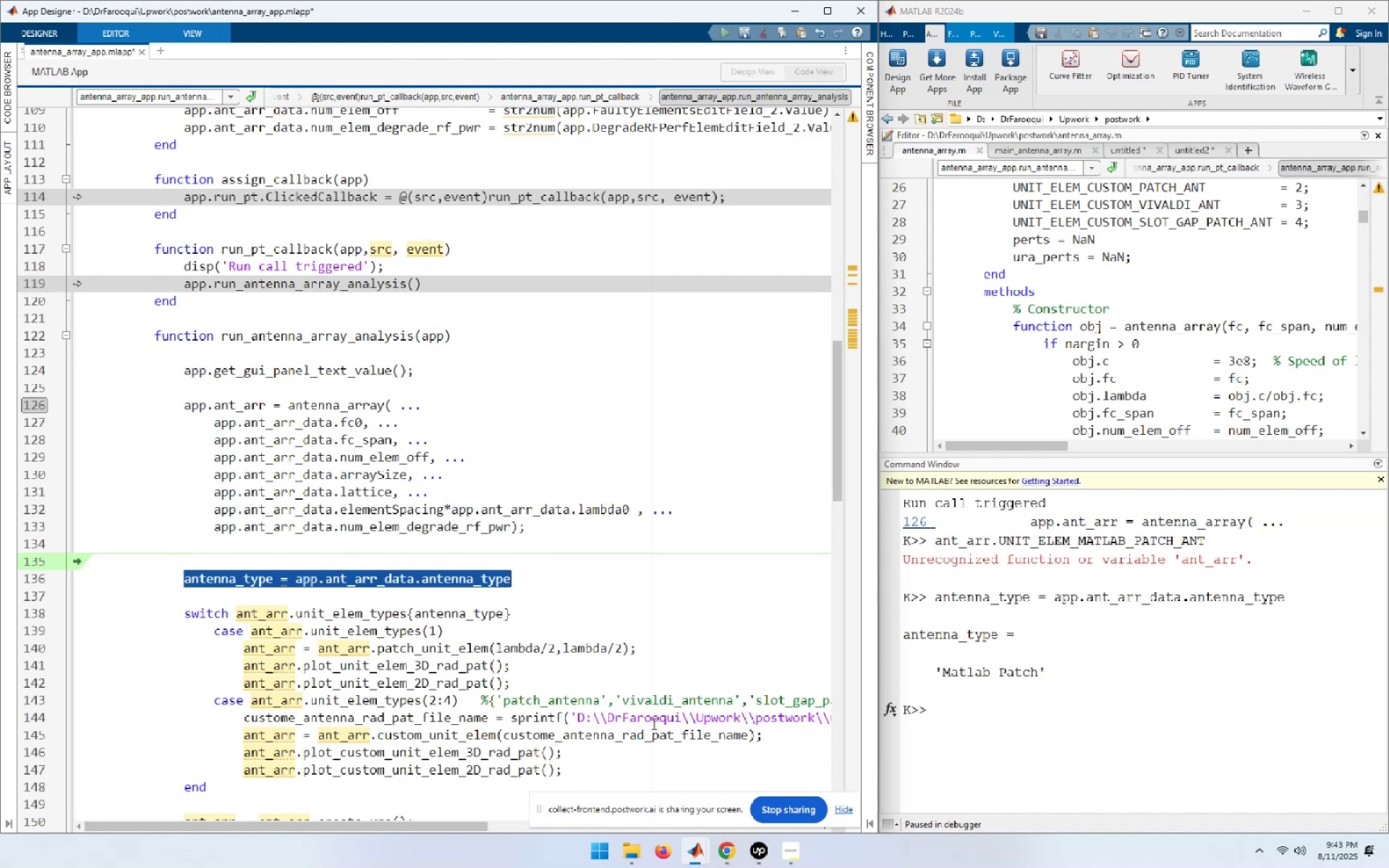 
key(End)
 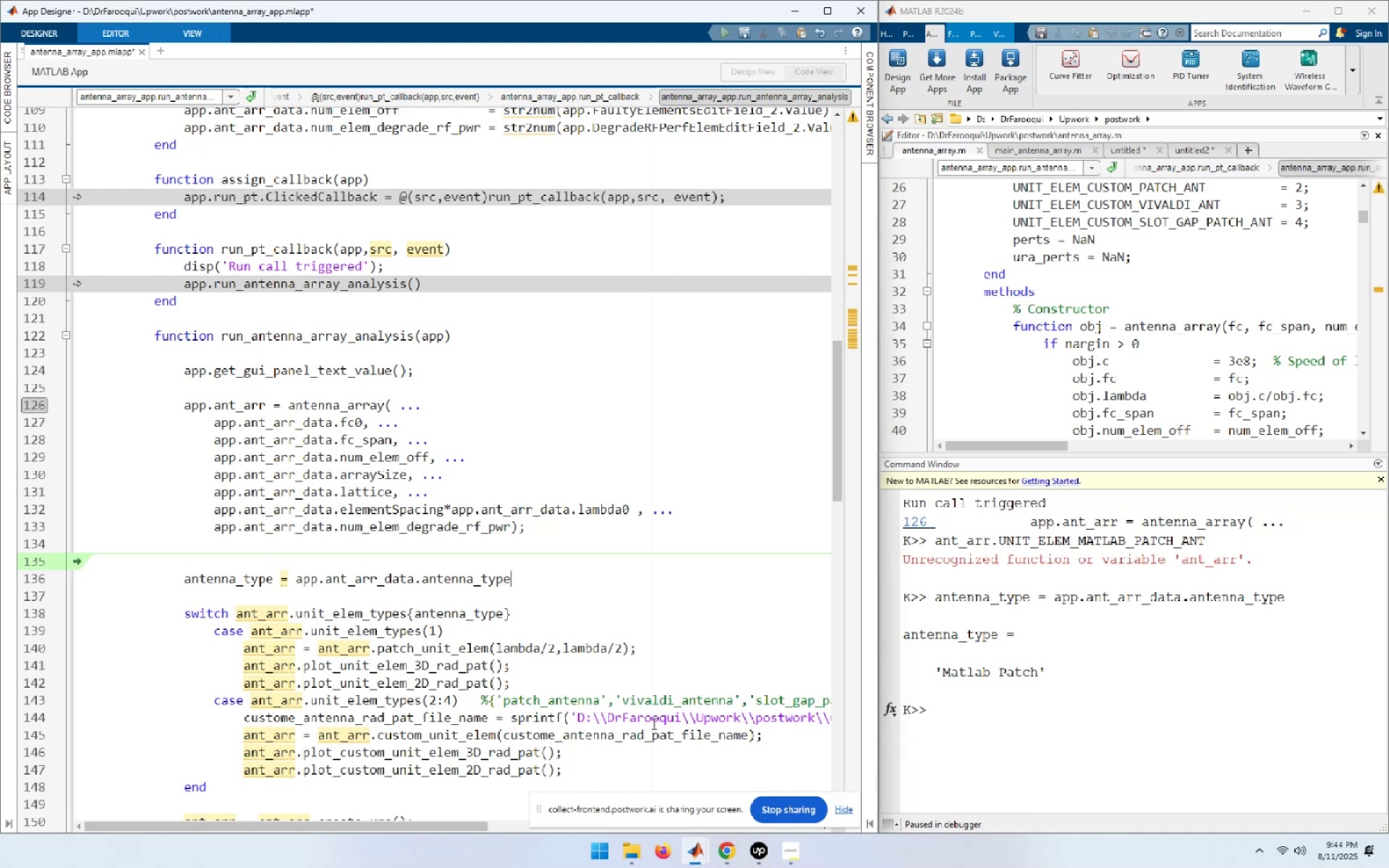 
wait(21.03)
 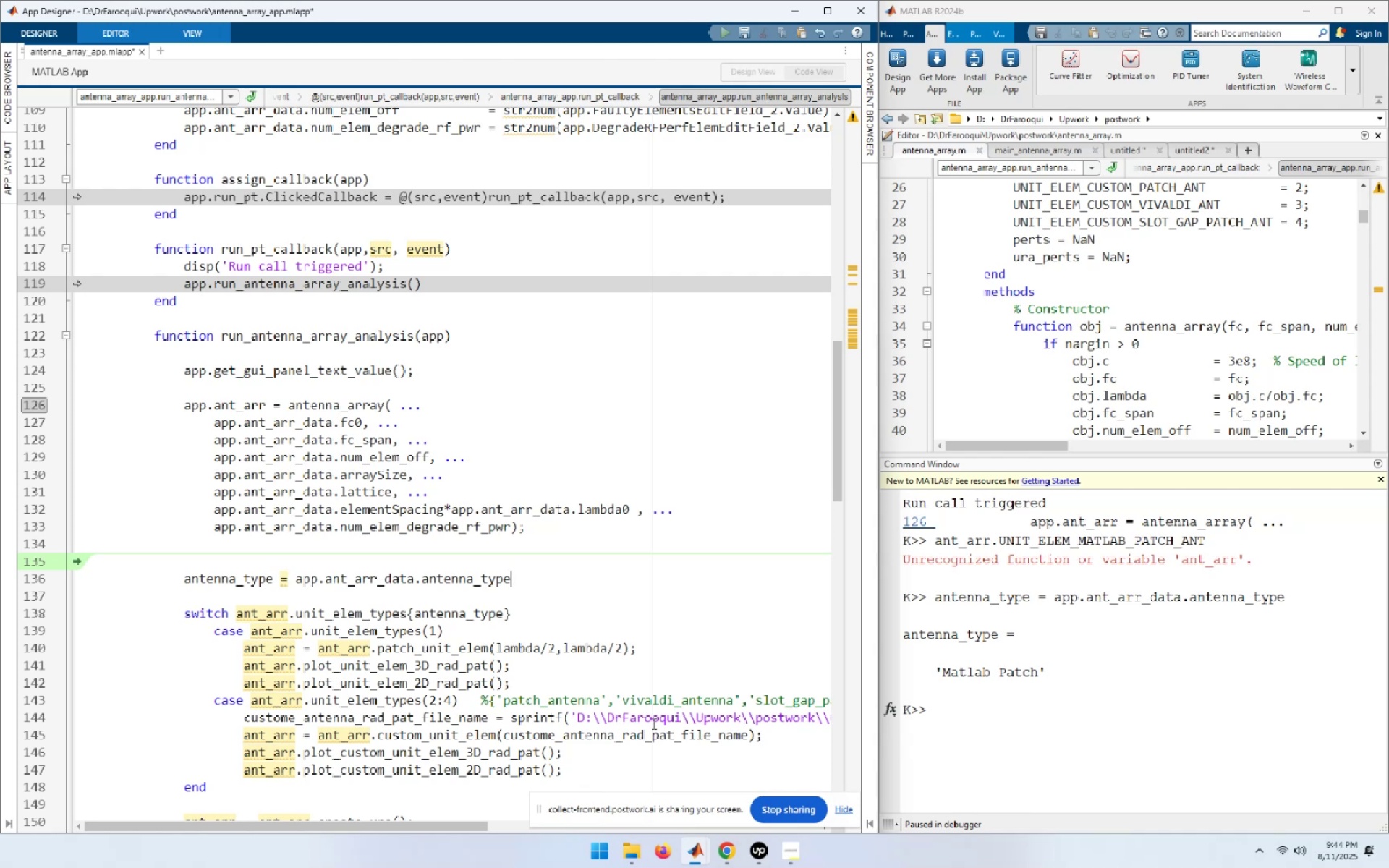 
double_click([396, 626])
 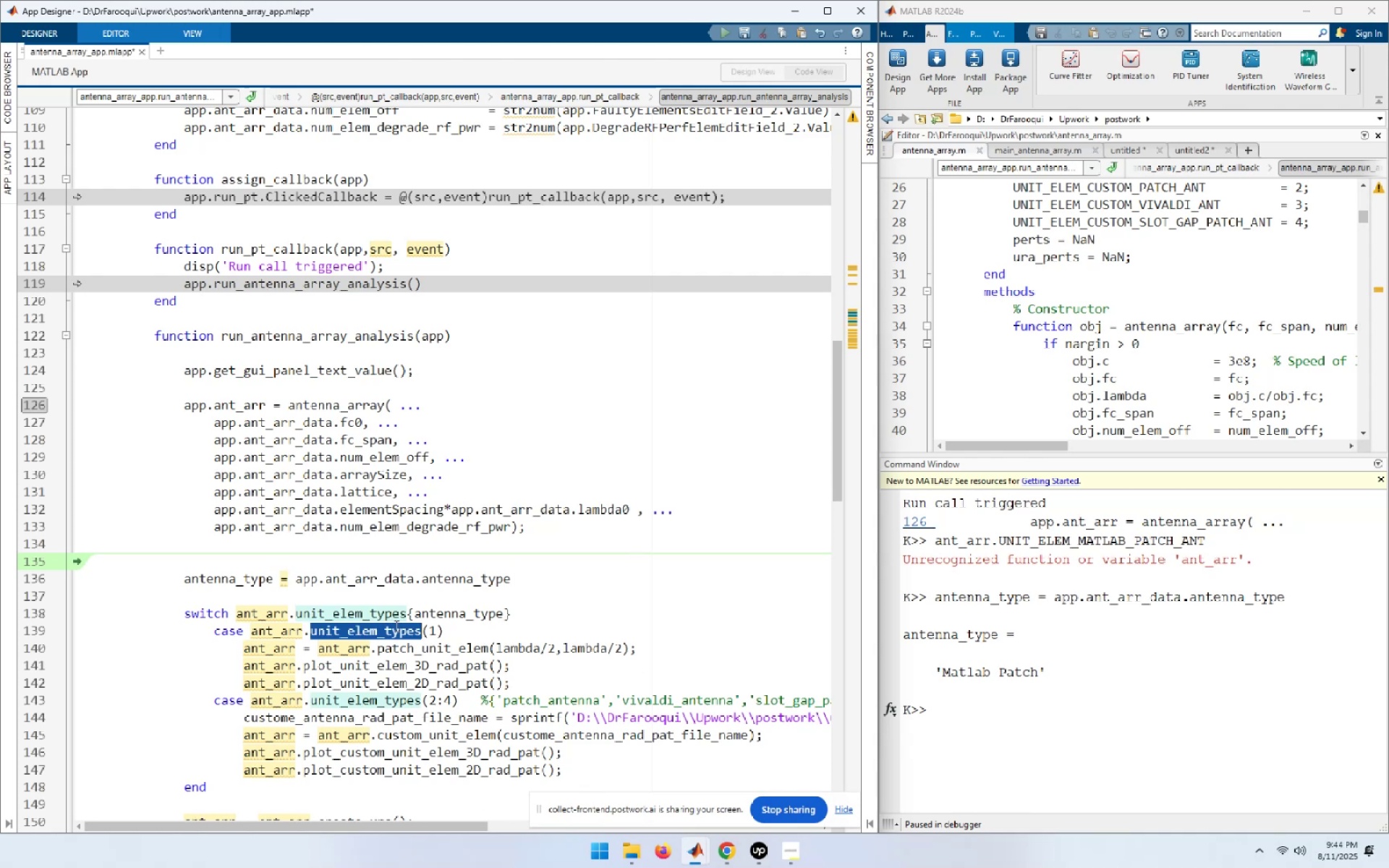 
key(Control+C)
 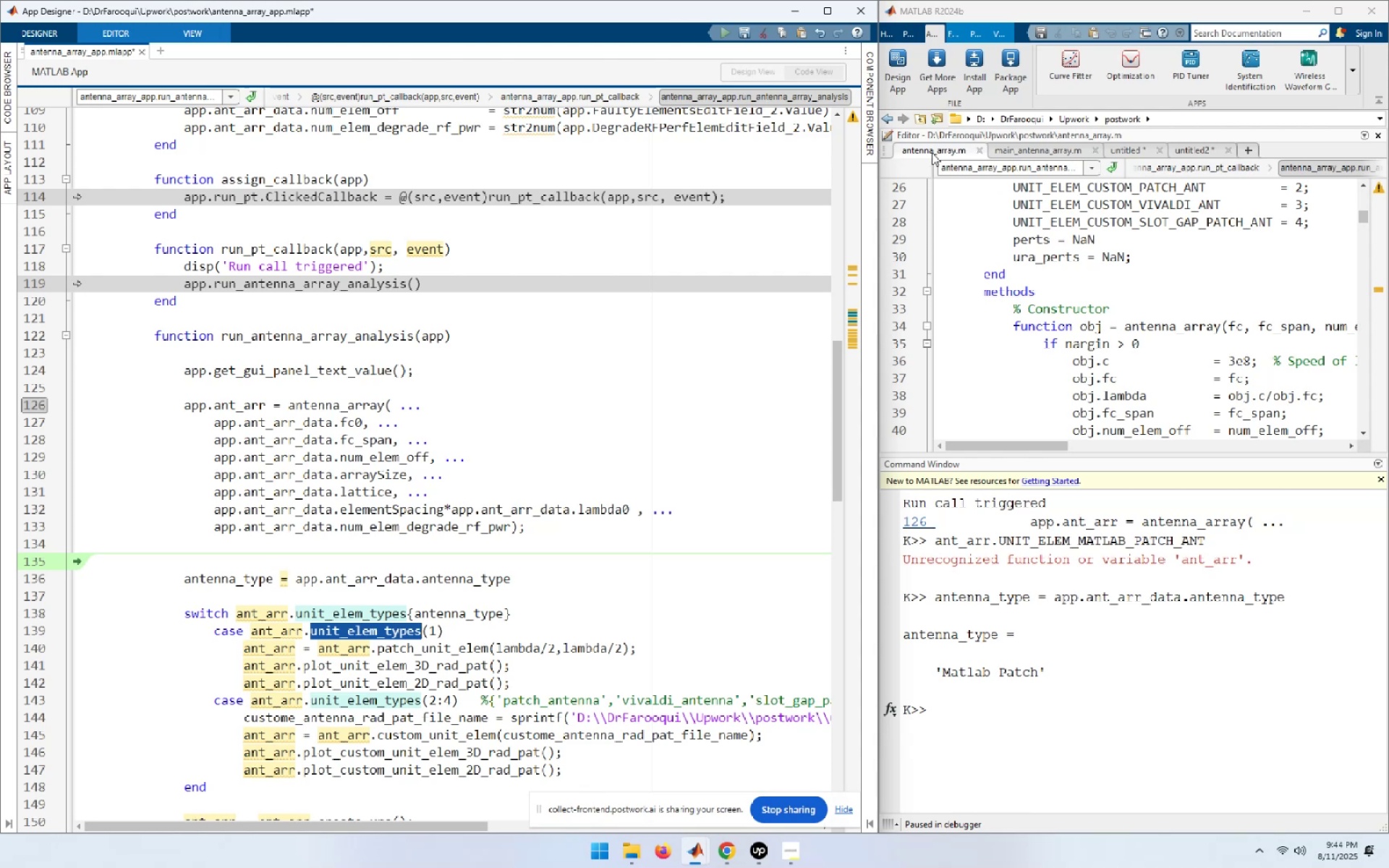 
left_click([982, 255])
 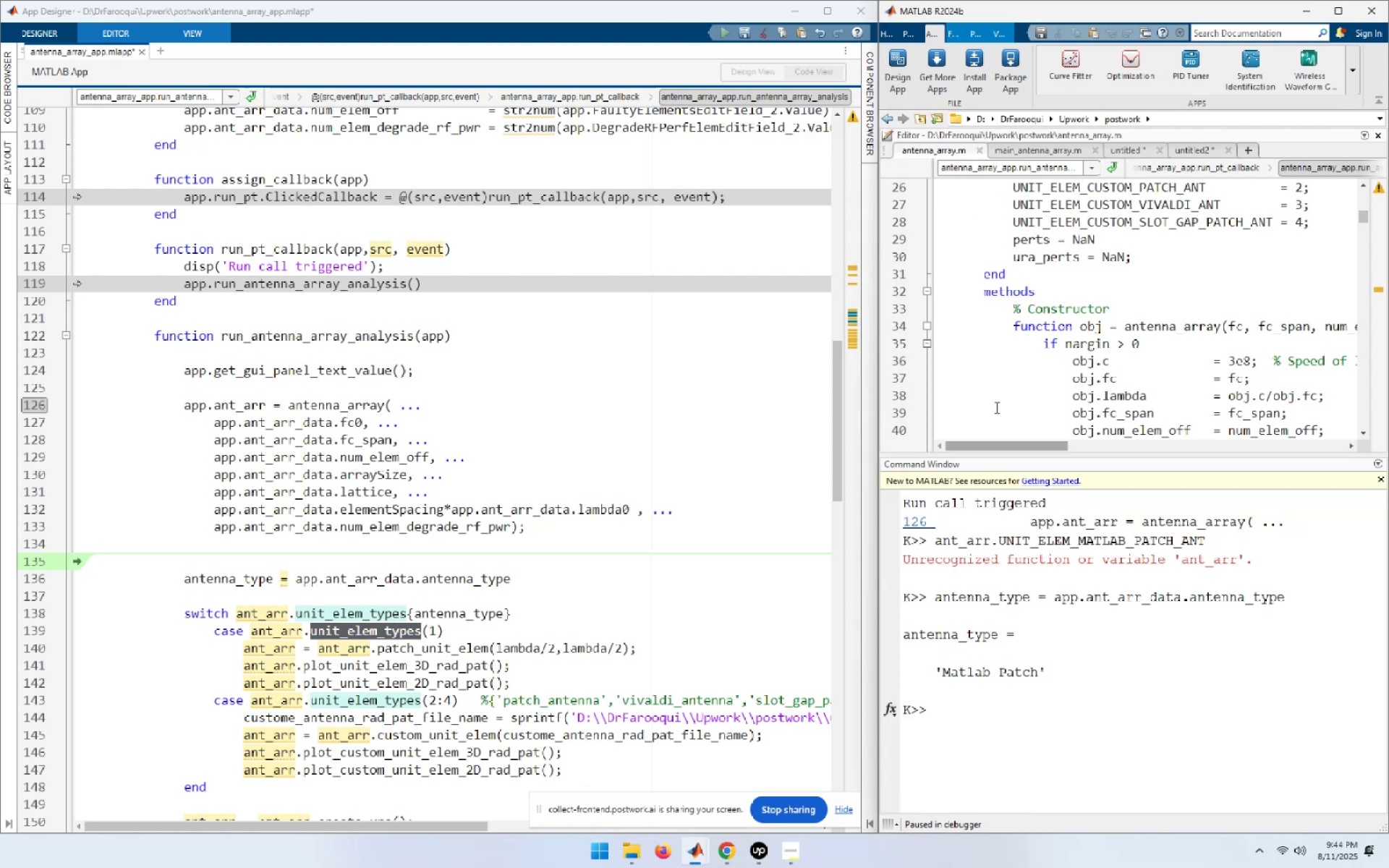 
key(Control+F)
 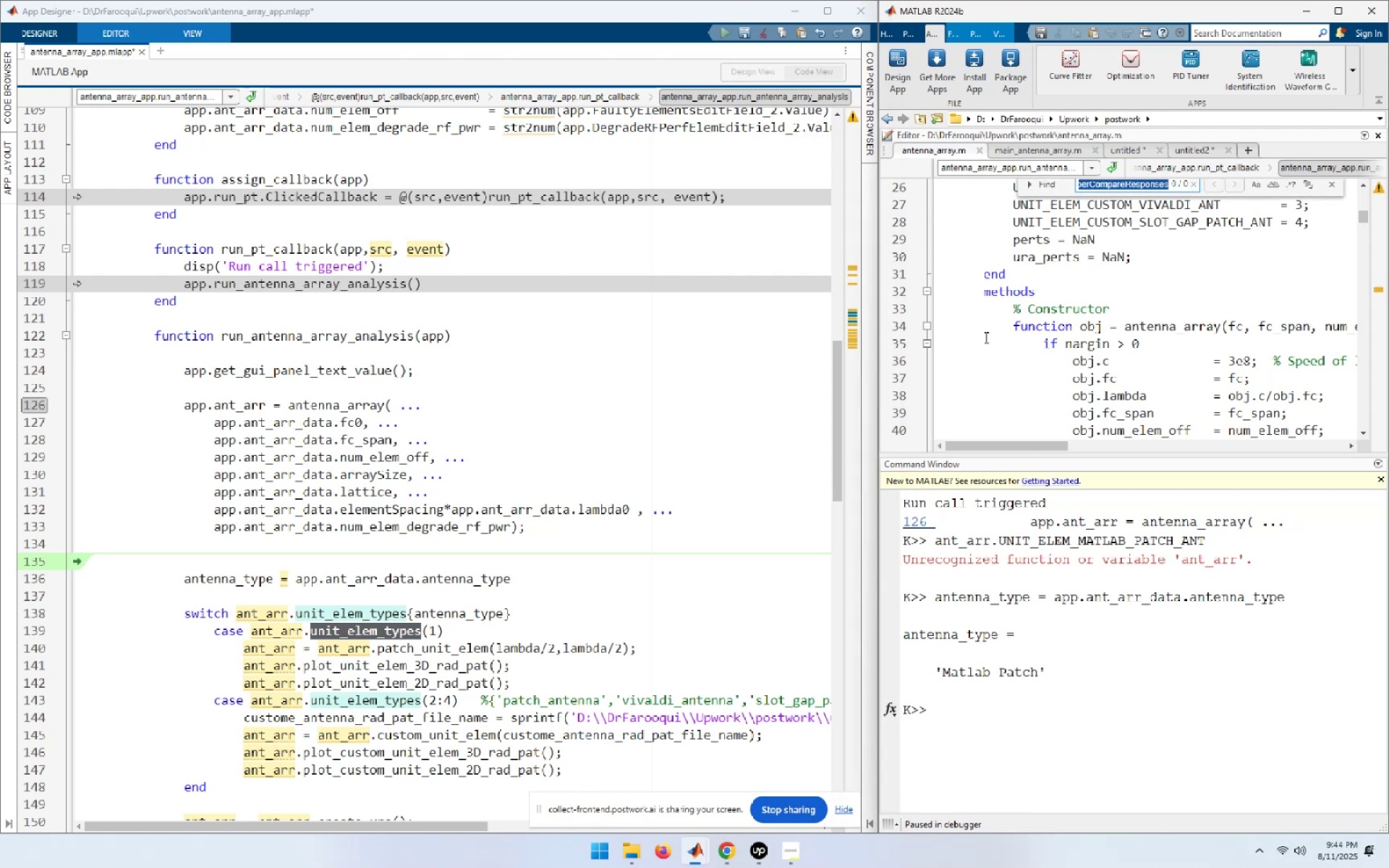 
key(Control+V)
 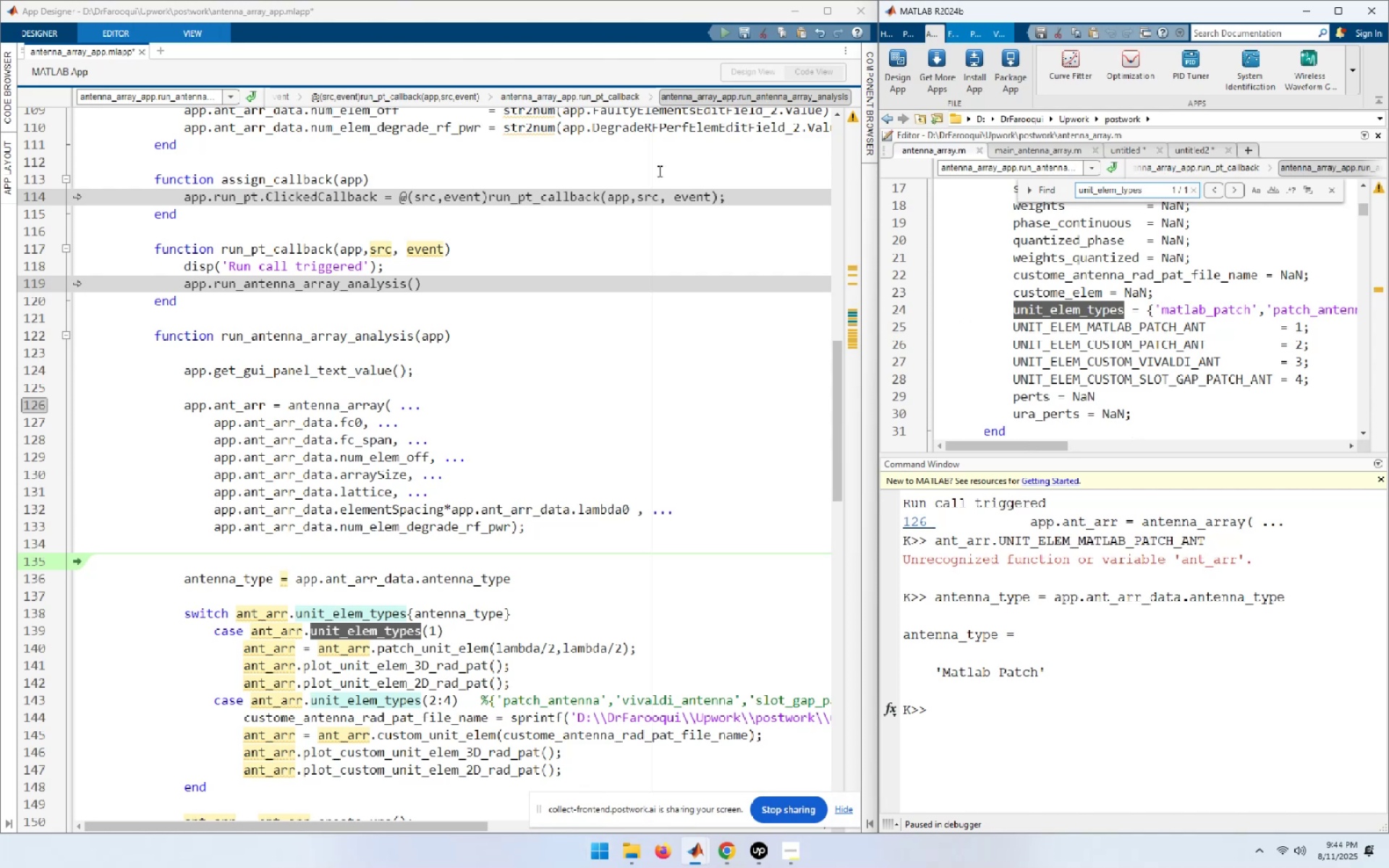 
wait(11.06)
 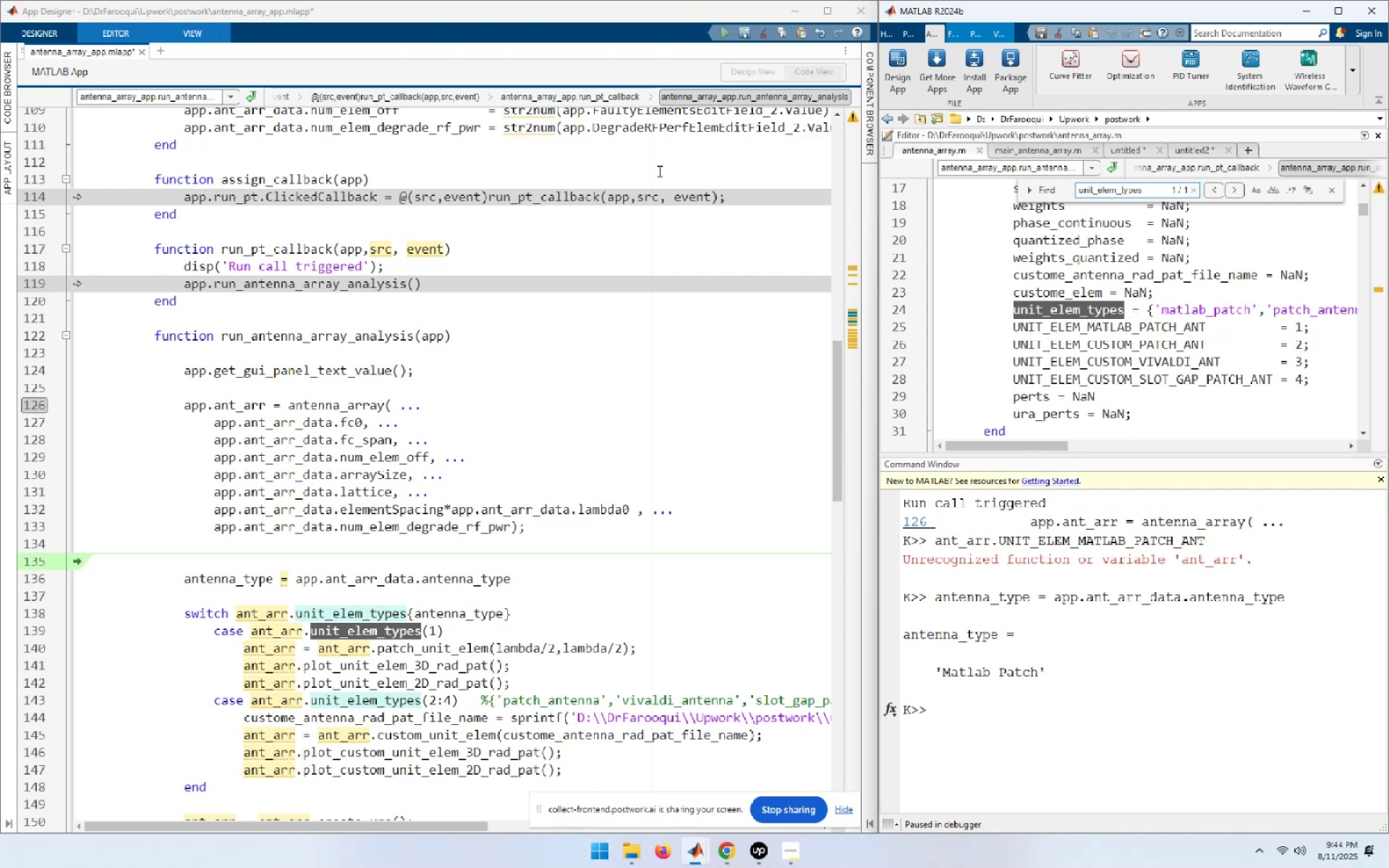 
left_click([677, 362])
 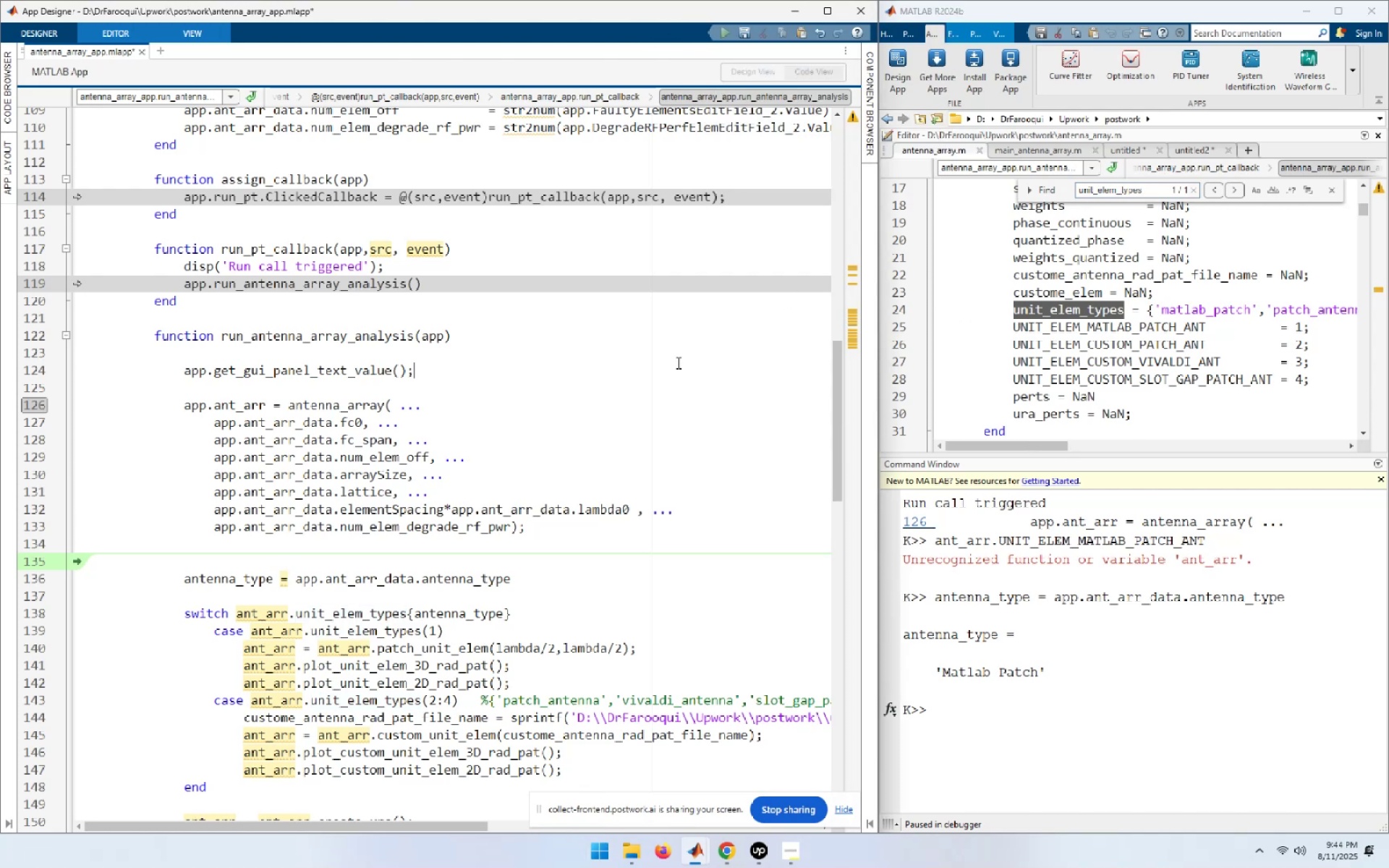 
key(Shift+F5)
 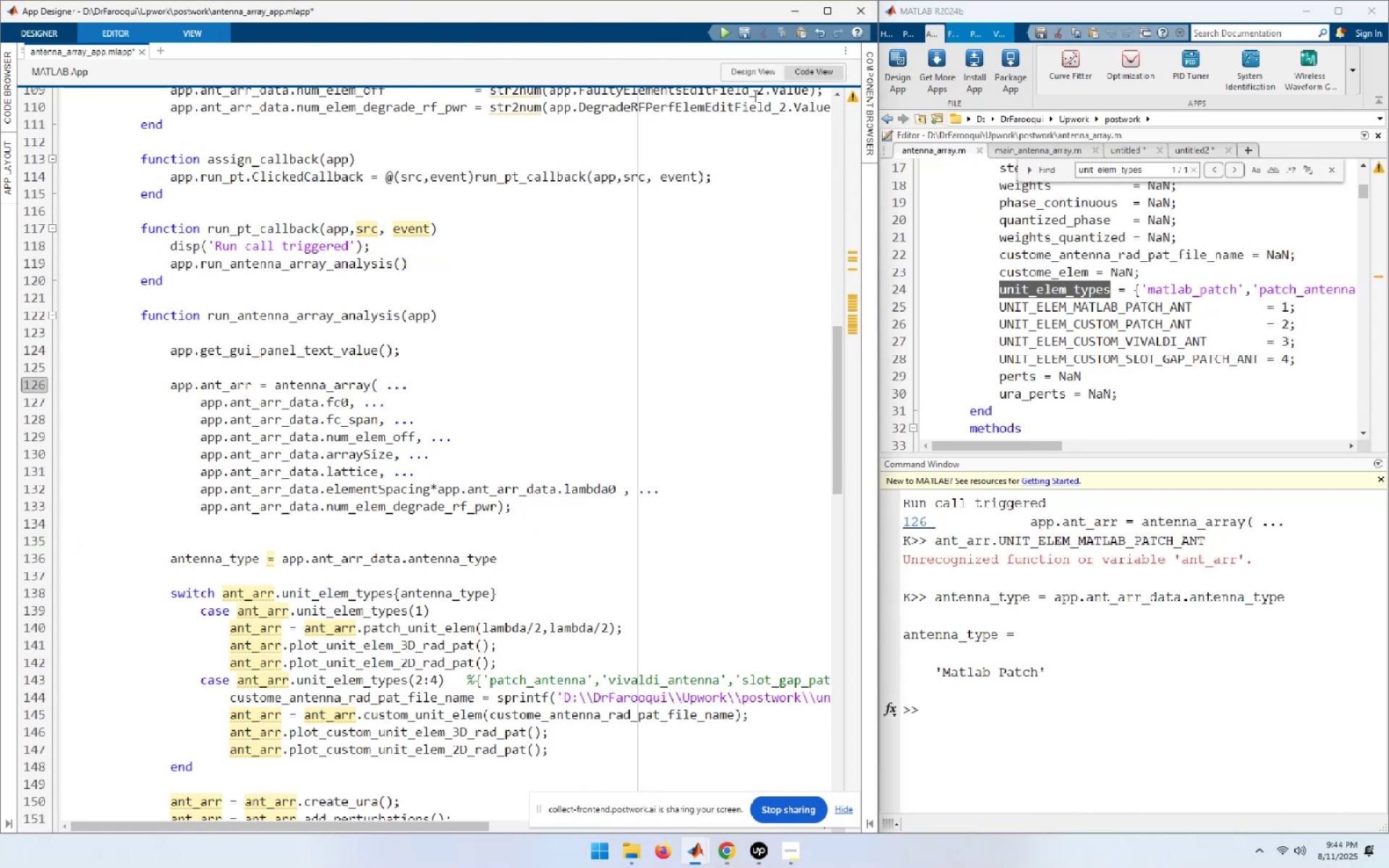 
left_click([751, 72])
 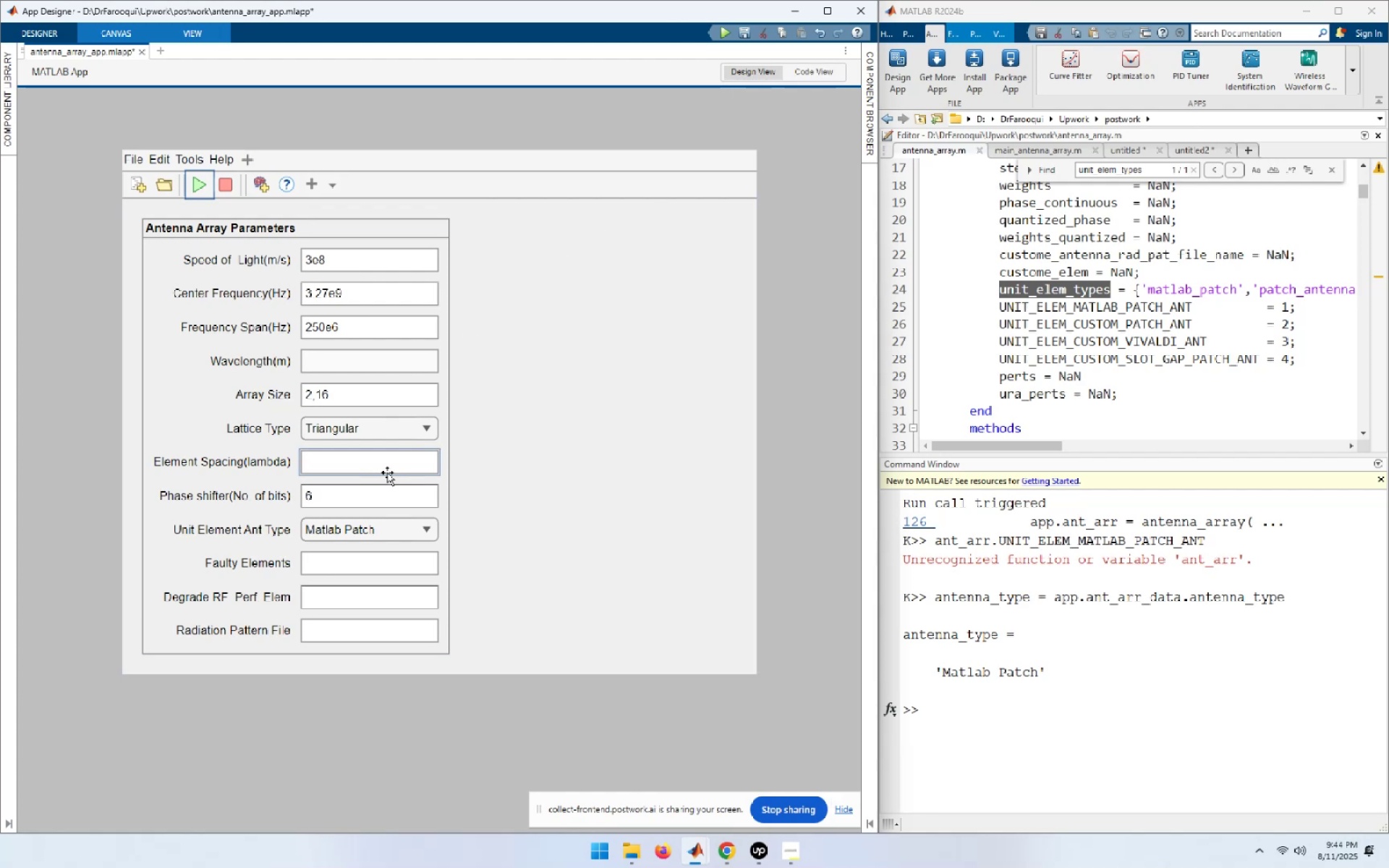 
left_click([375, 524])
 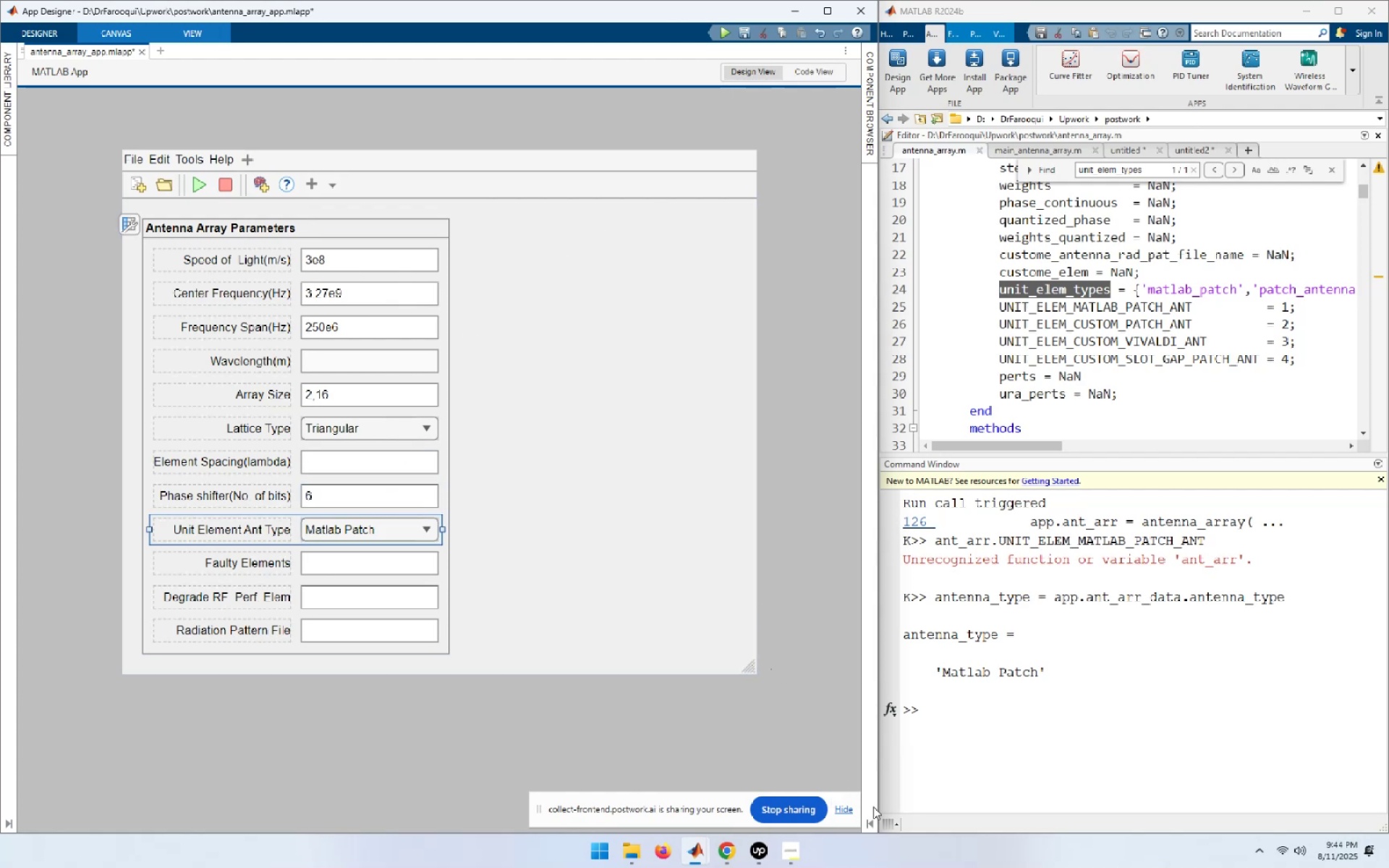 
left_click([870, 831])
 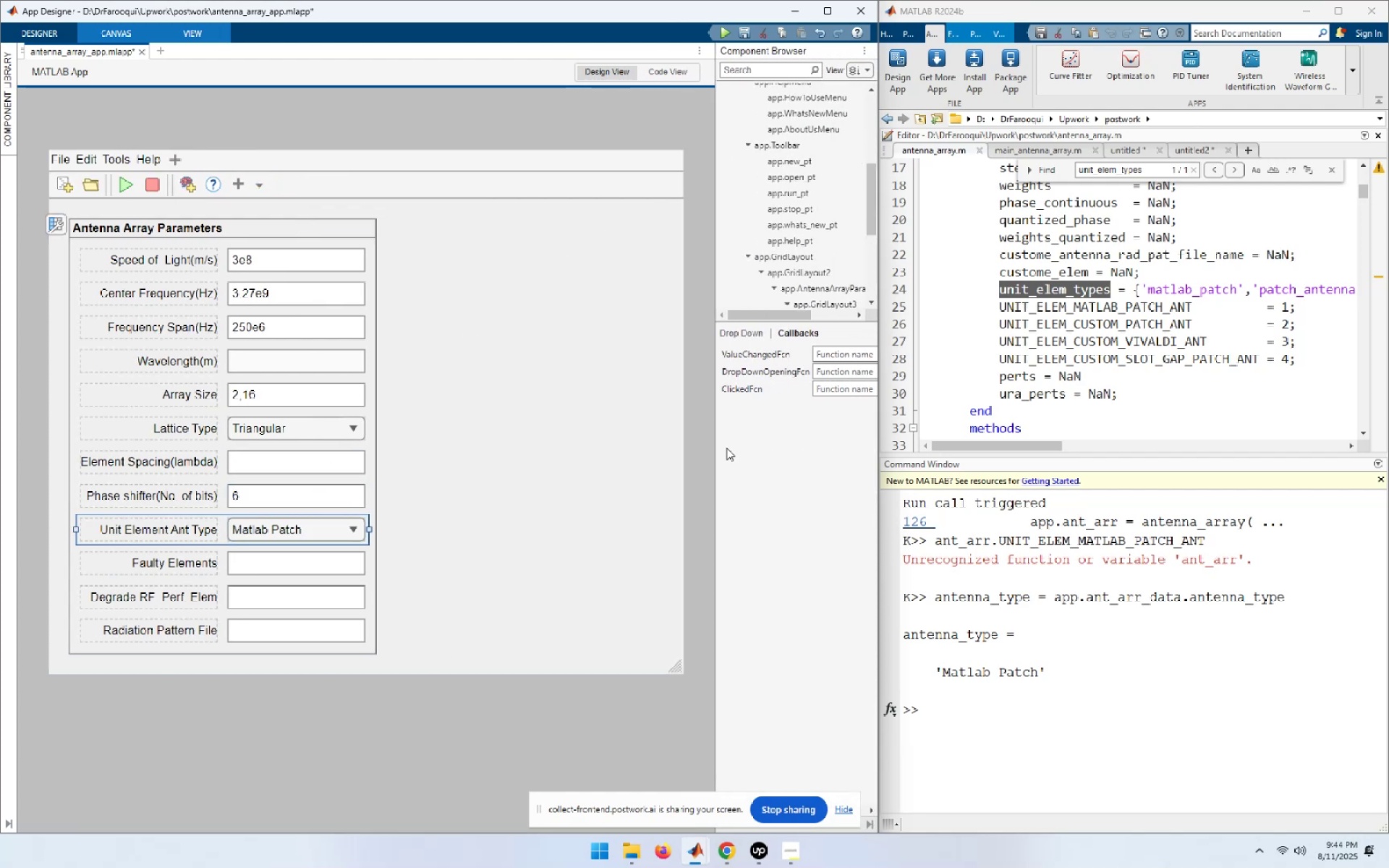 
left_click_drag(start_coordinate=[716, 448], to_coordinate=[521, 429])
 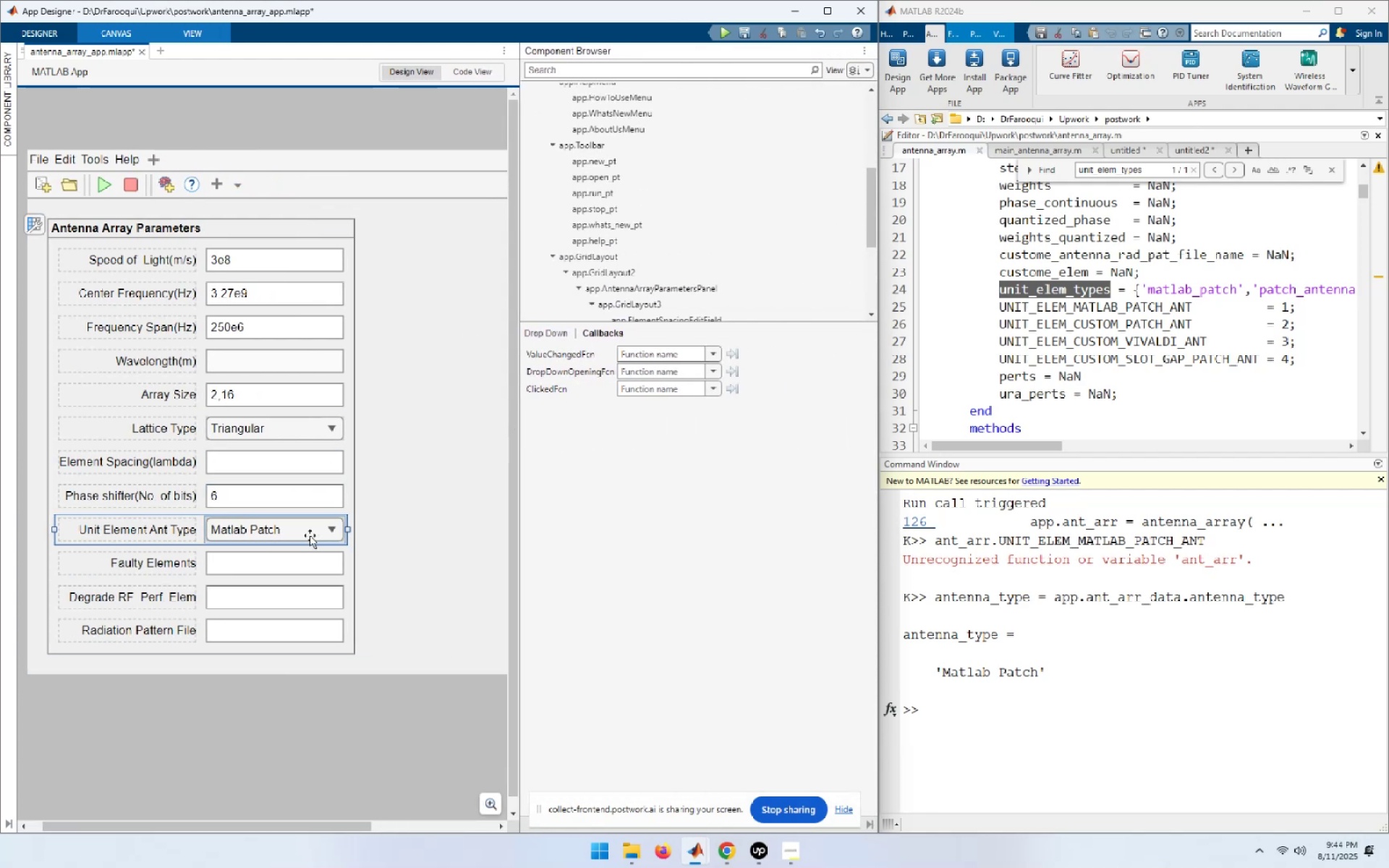 
scroll: coordinate [853, 174], scroll_direction: down, amount: 4.0
 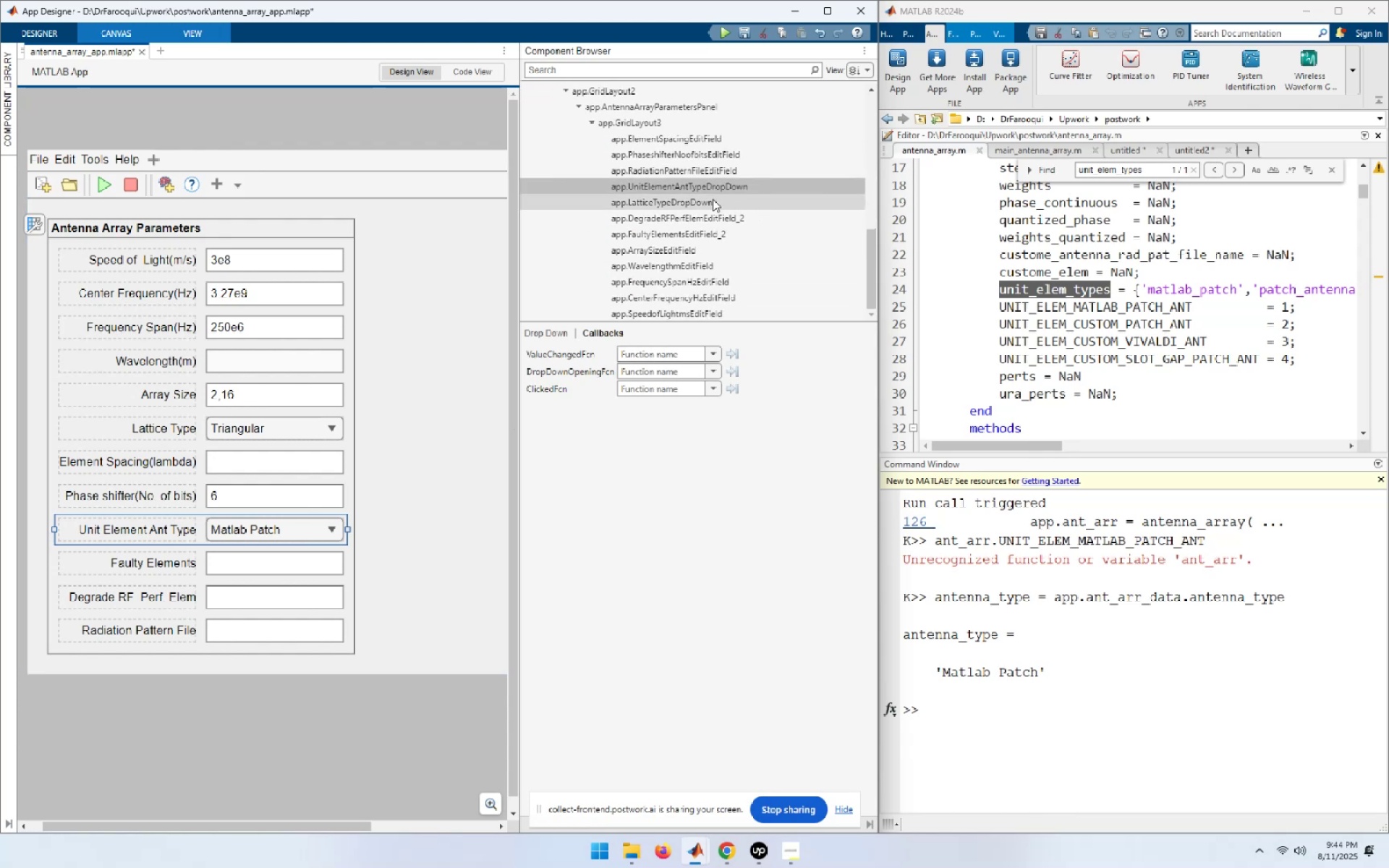 
left_click([713, 199])
 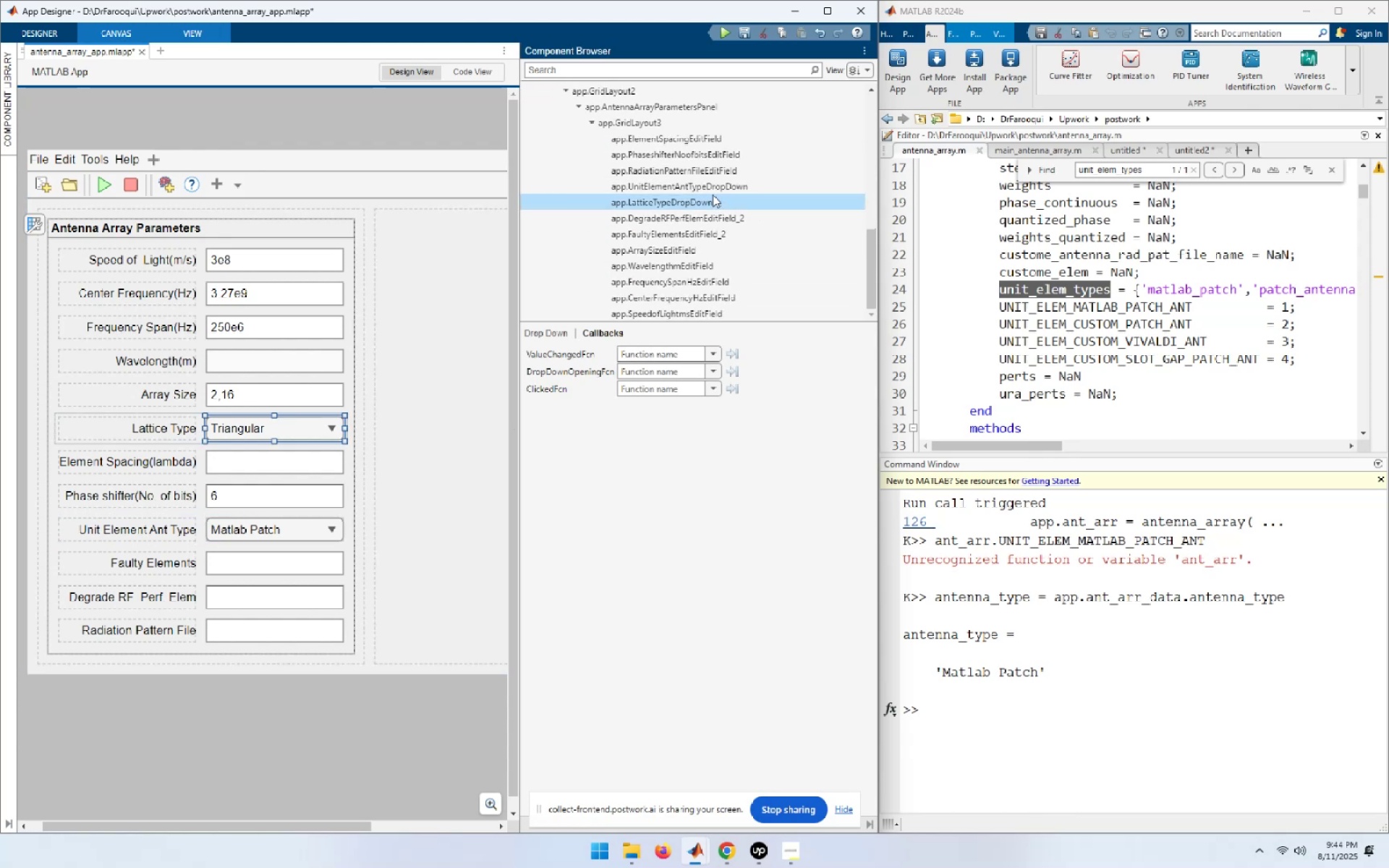 
left_click([713, 184])
 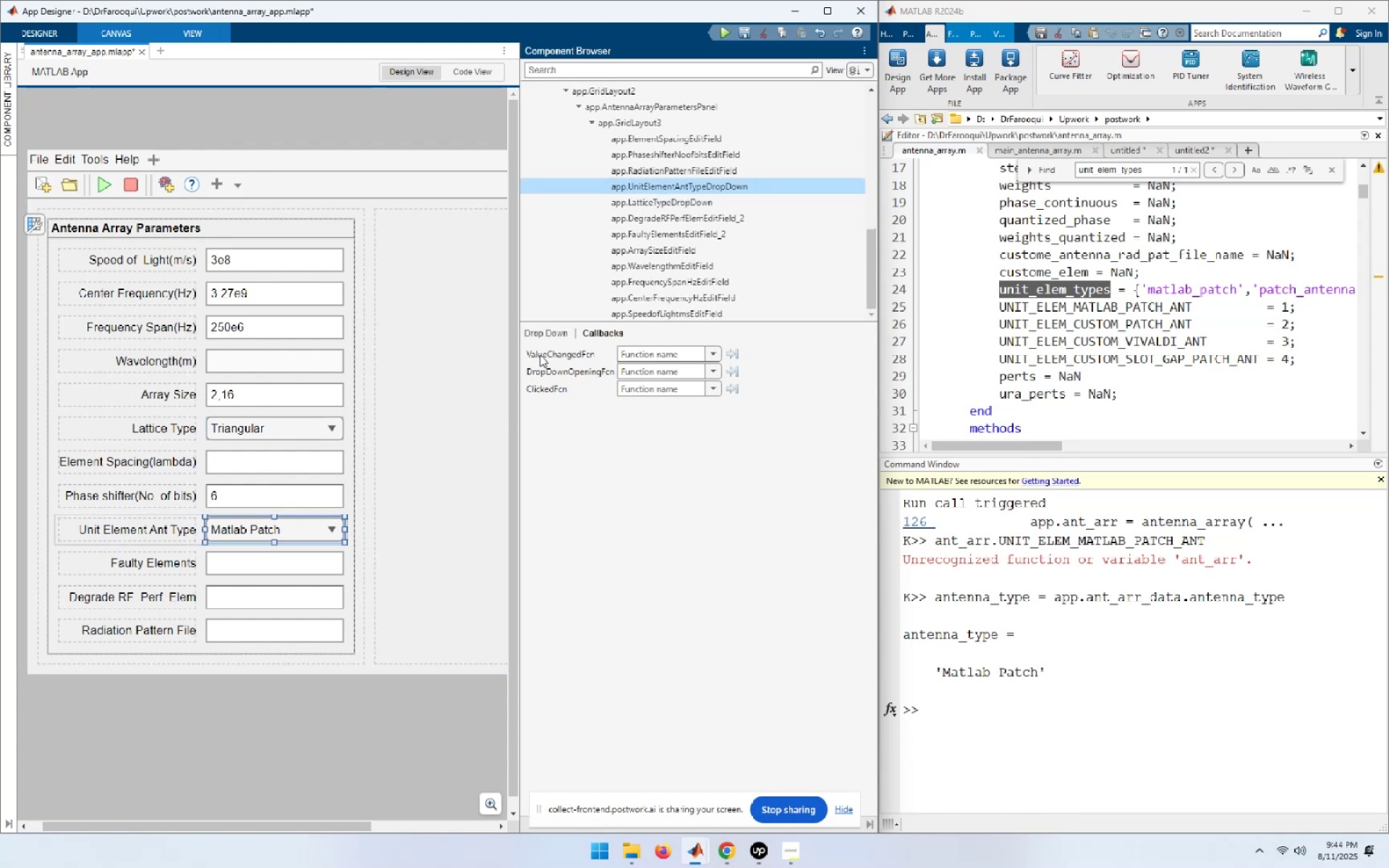 
left_click([540, 335])
 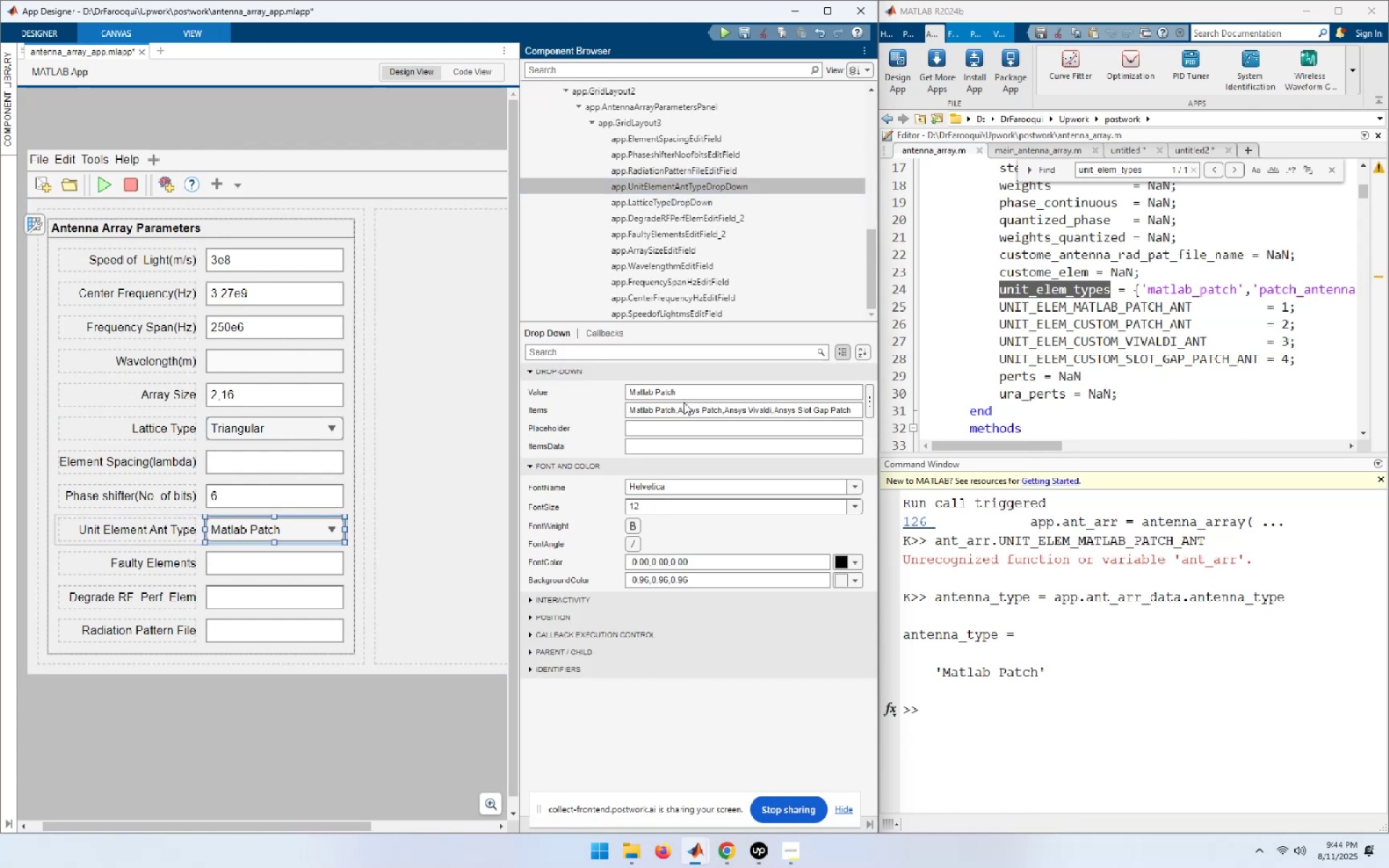 
left_click([684, 407])
 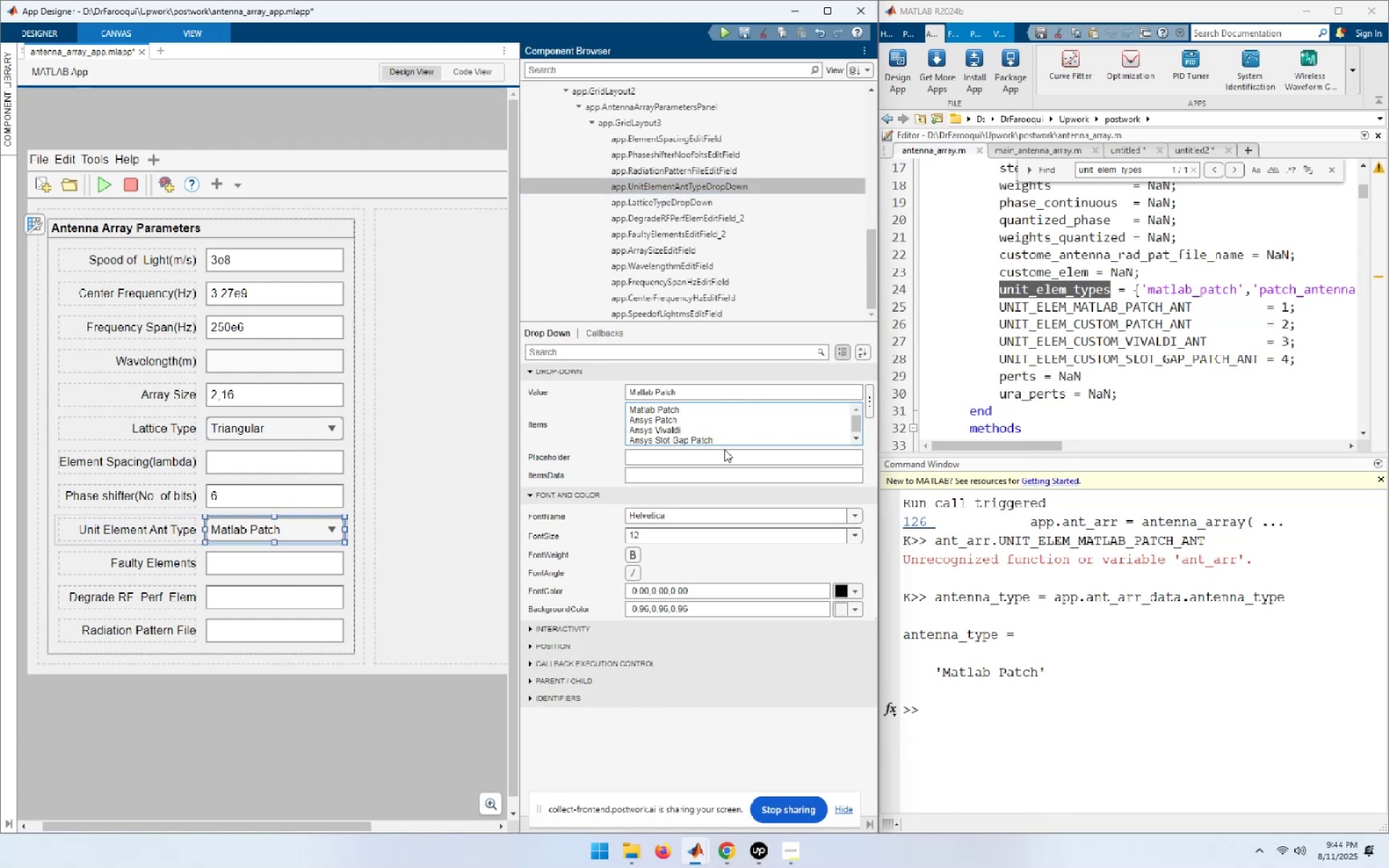 
left_click_drag(start_coordinate=[728, 443], to_coordinate=[529, 371])
 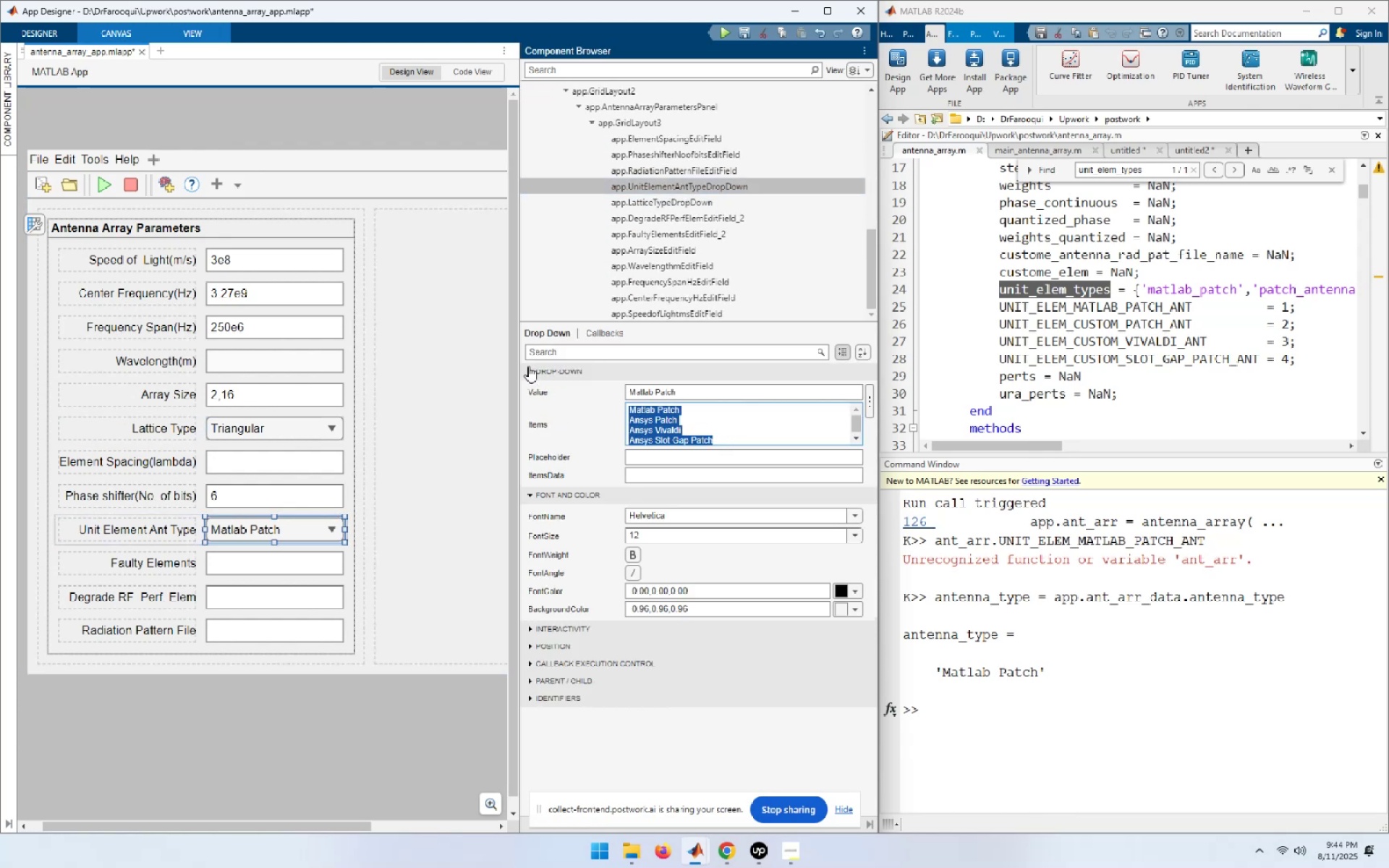 
key(Control+C)
 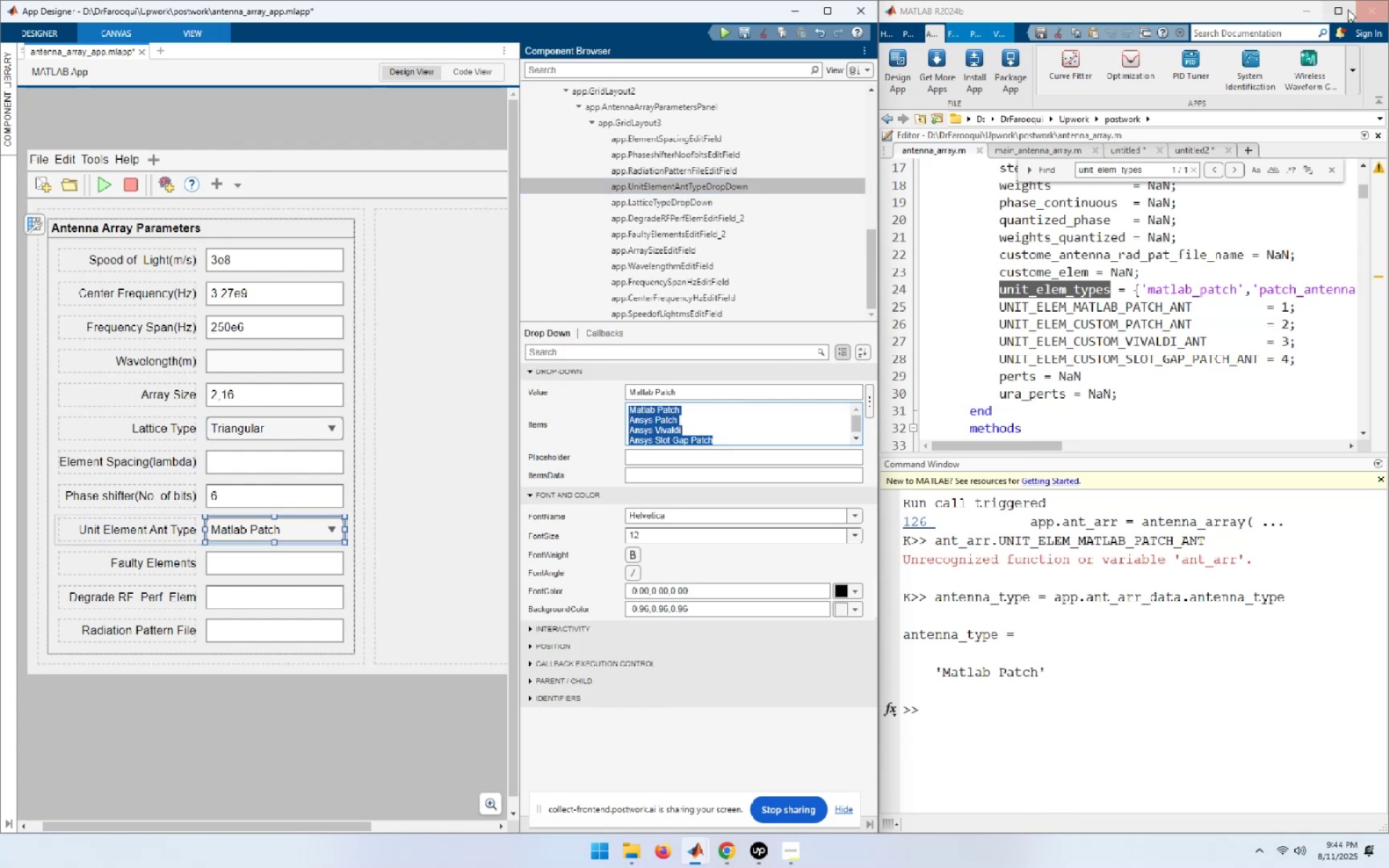 
left_click([1331, 10])
 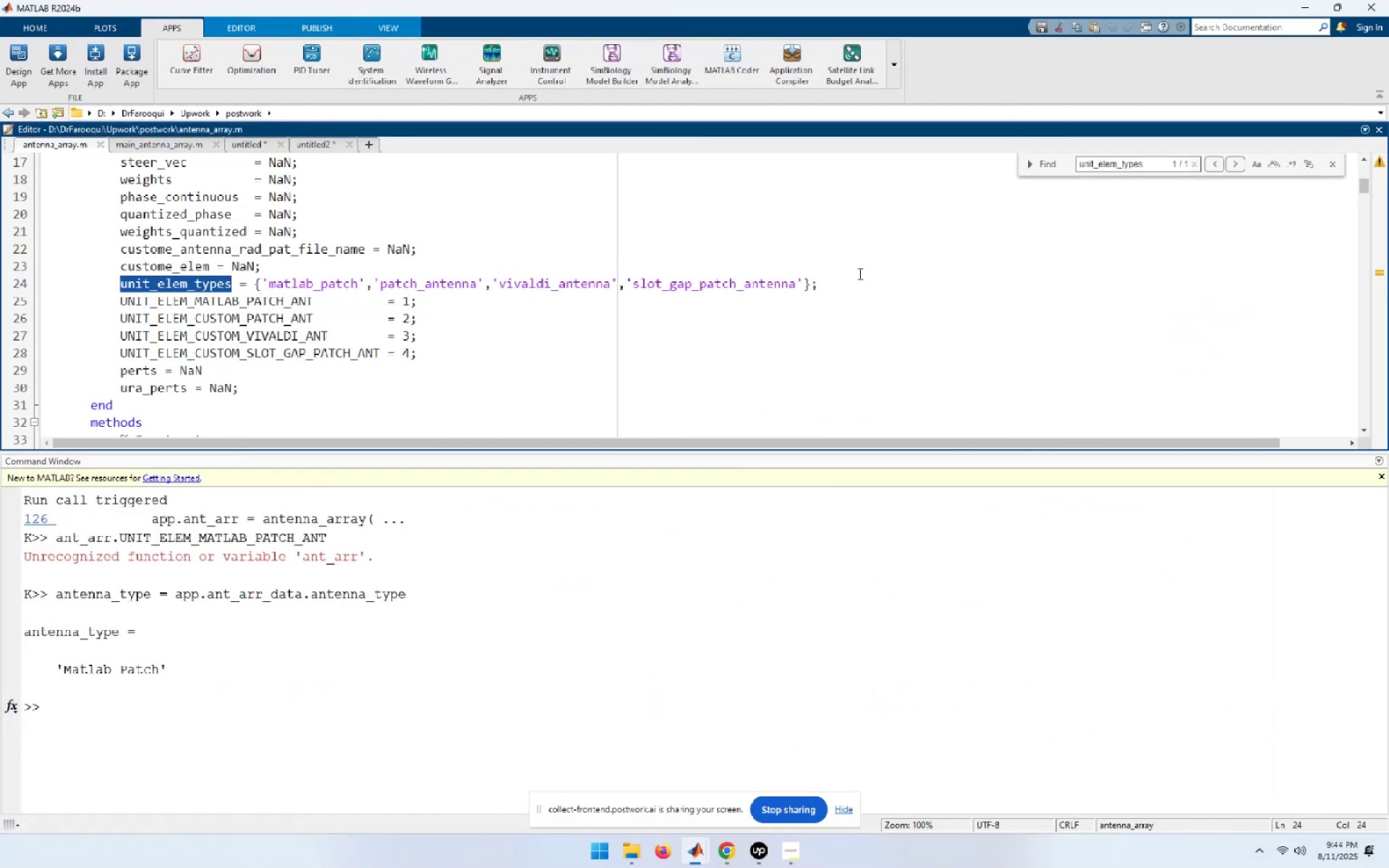 
left_click([901, 281])
 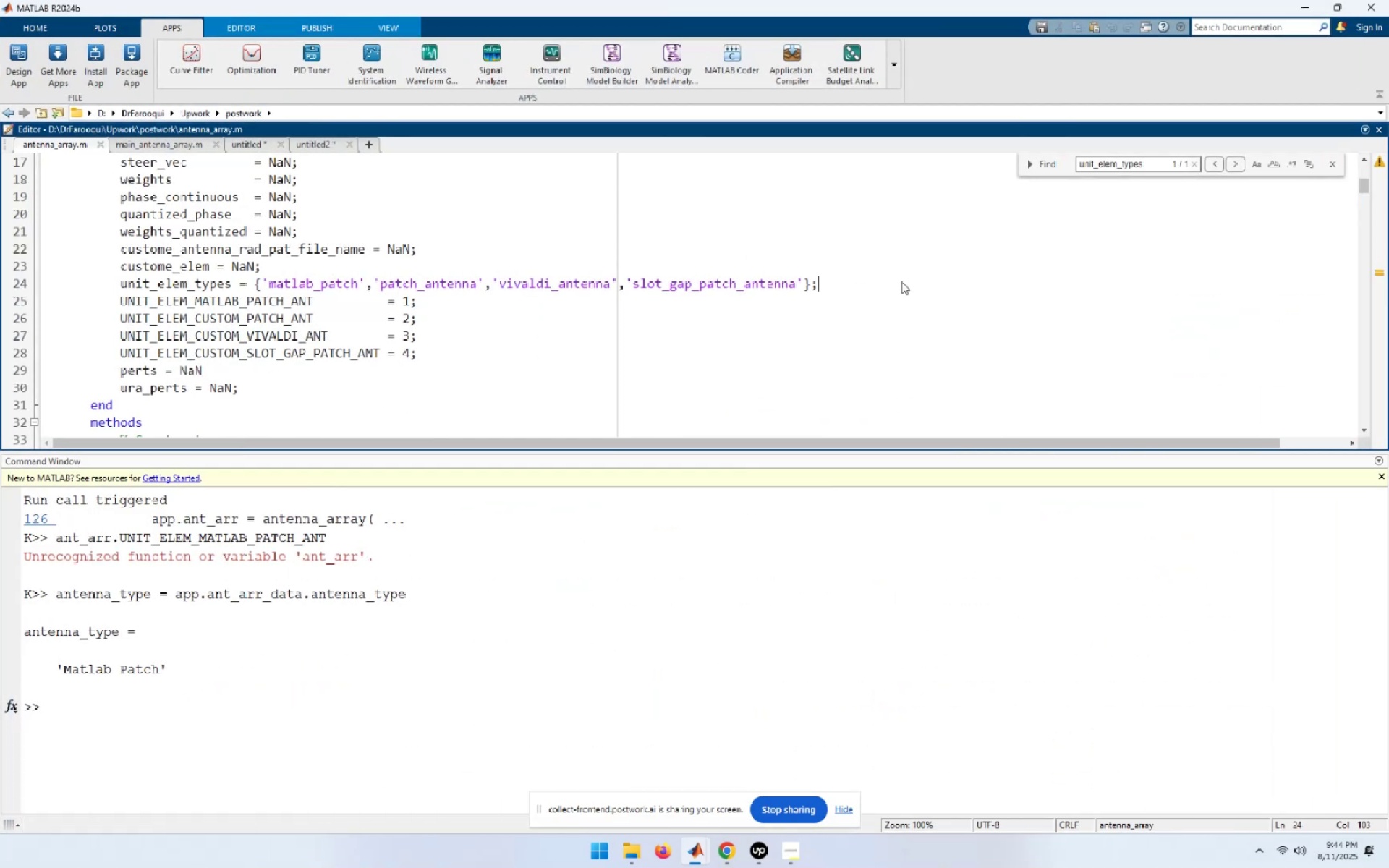 
key(NumpadEnter)
 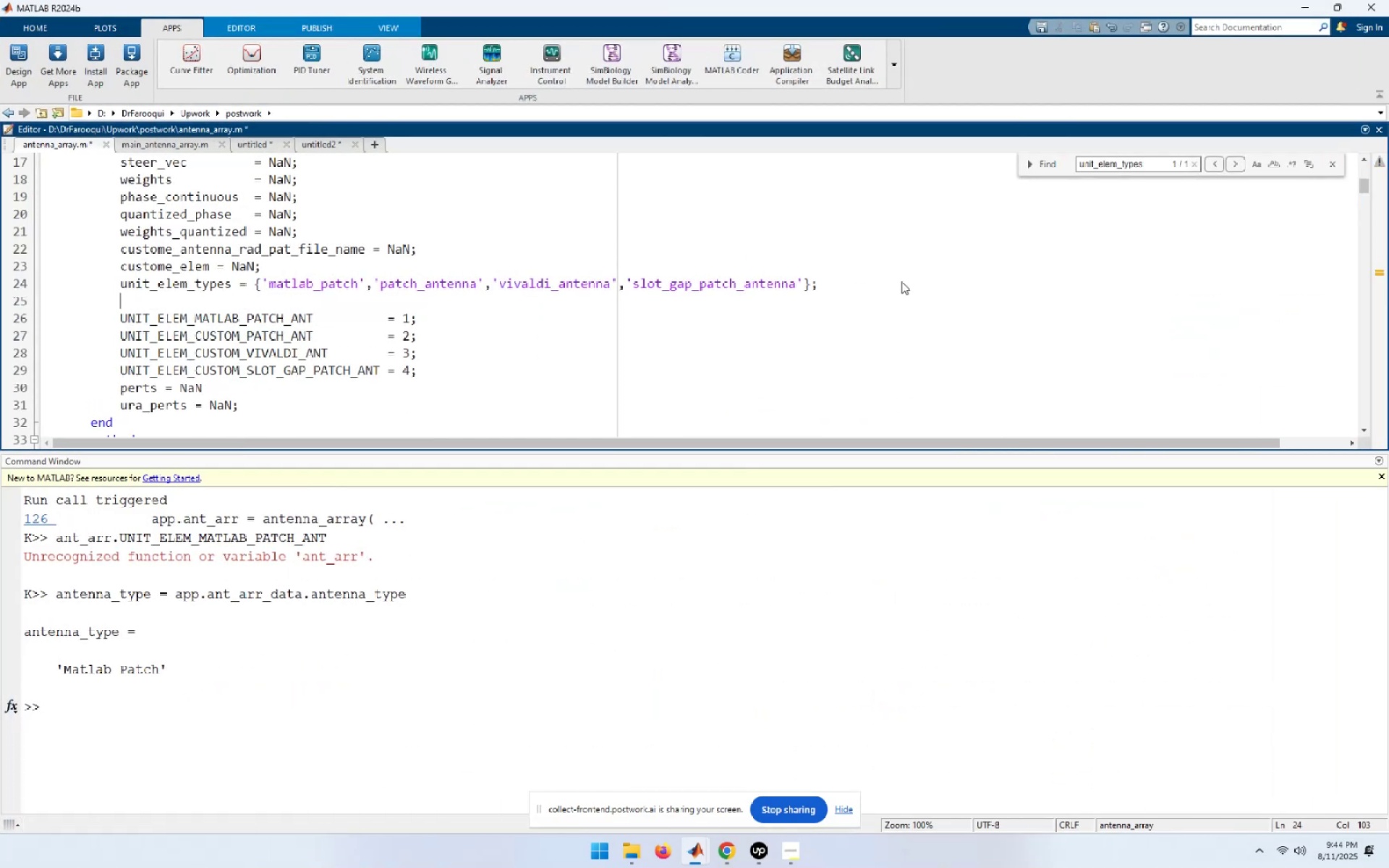 
key(Control+V)
 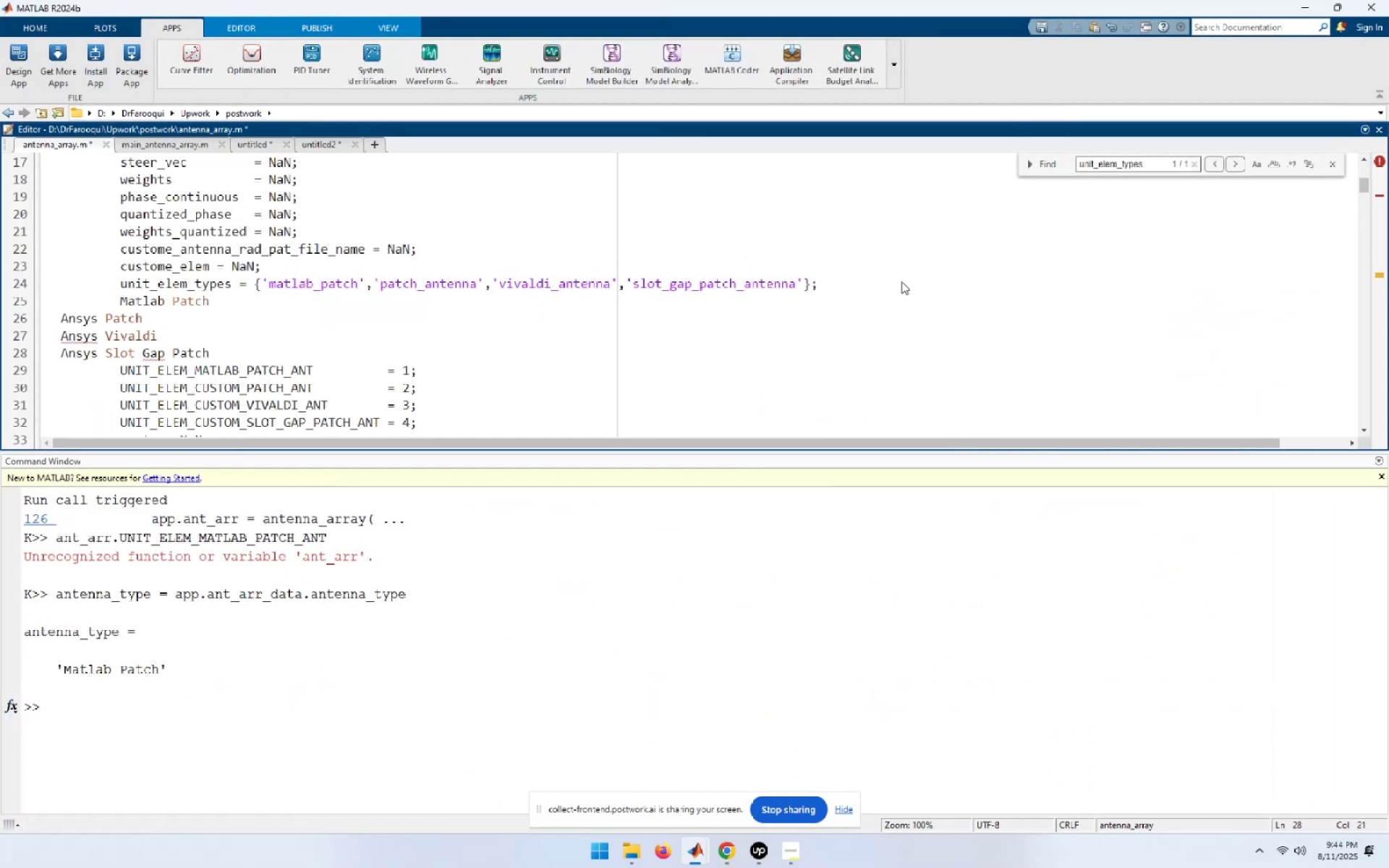 
hold_key(key=ShiftLeft, duration=0.5)
 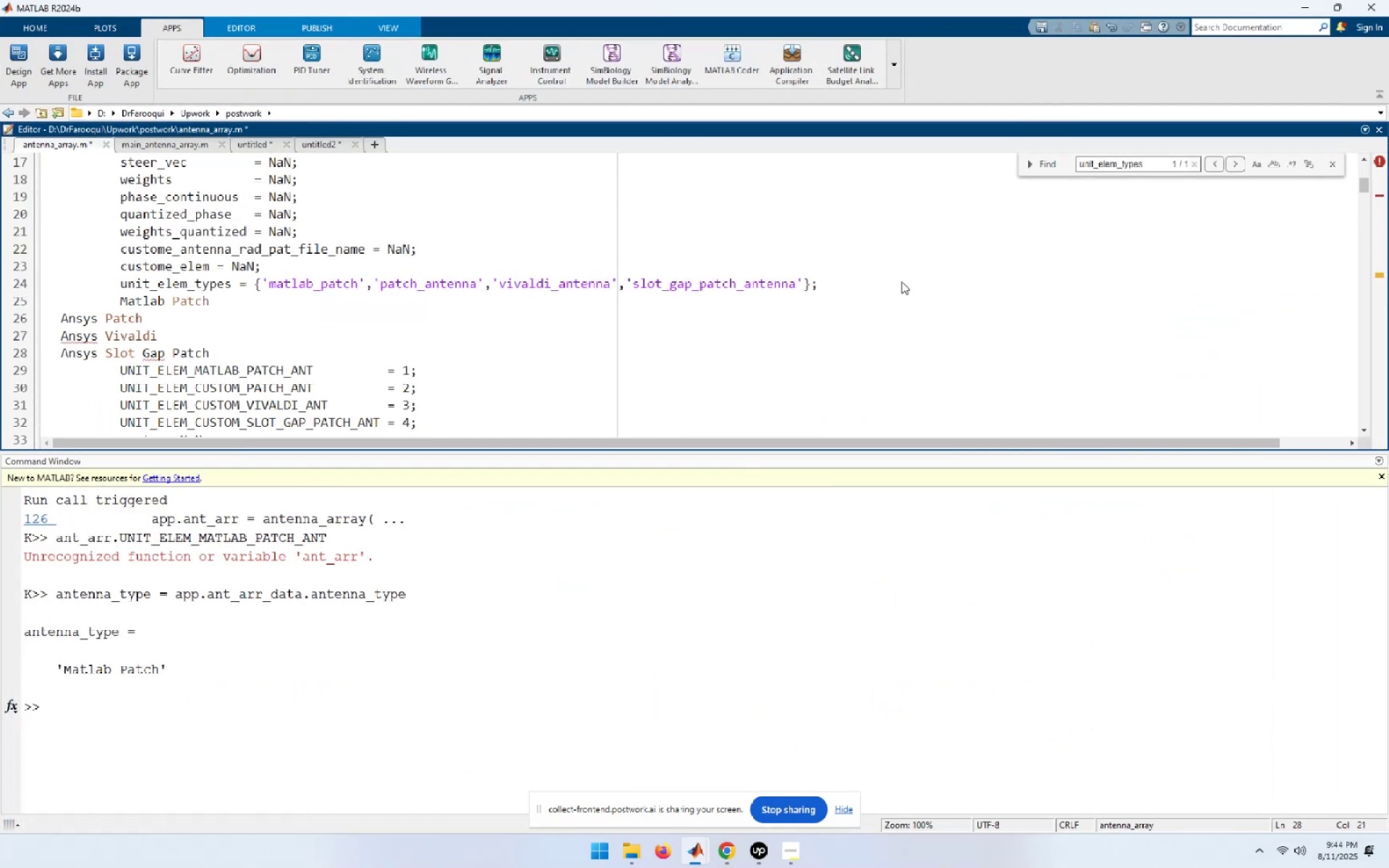 
key(NumpadEnter)
 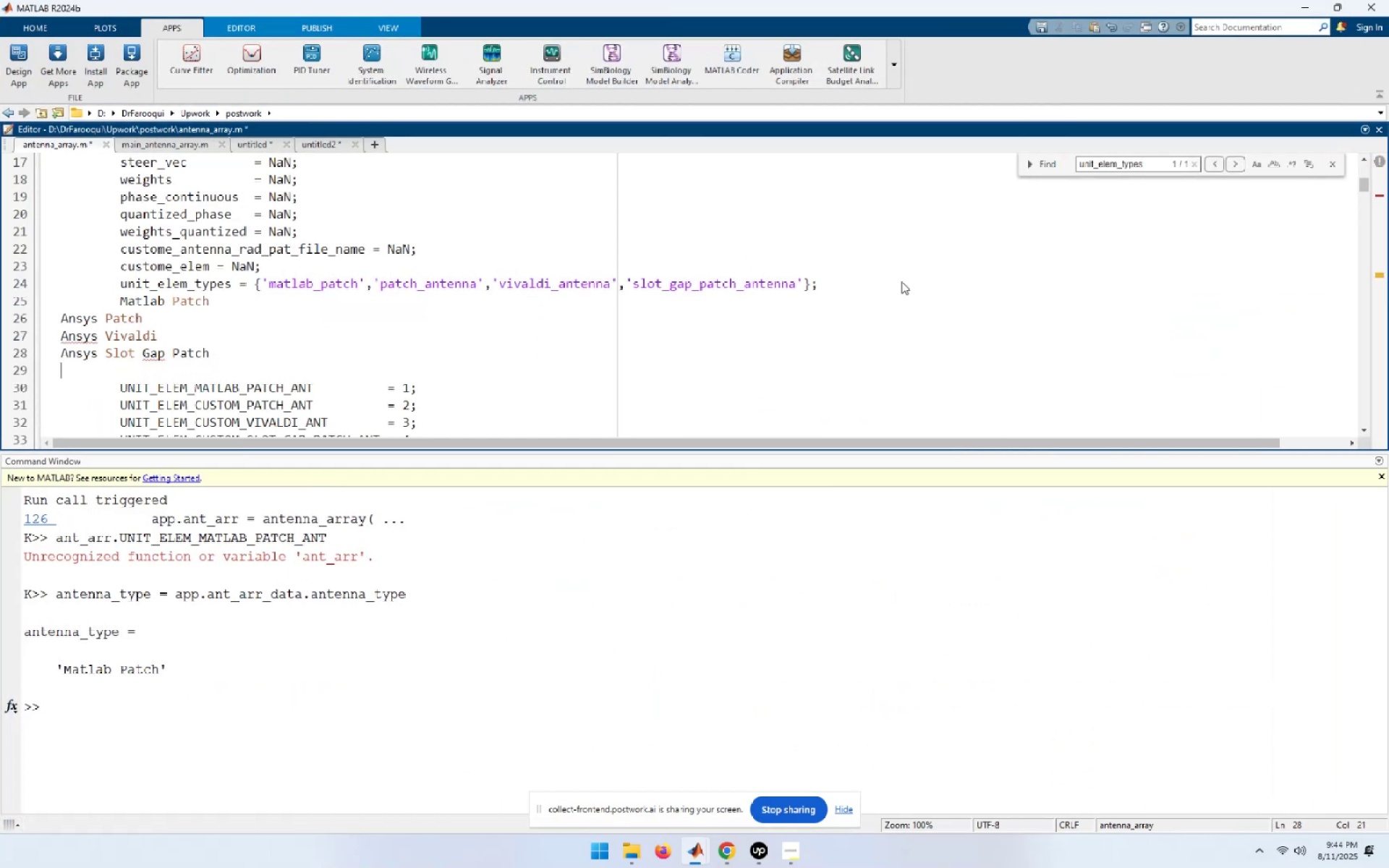 
key(ArrowUp)
 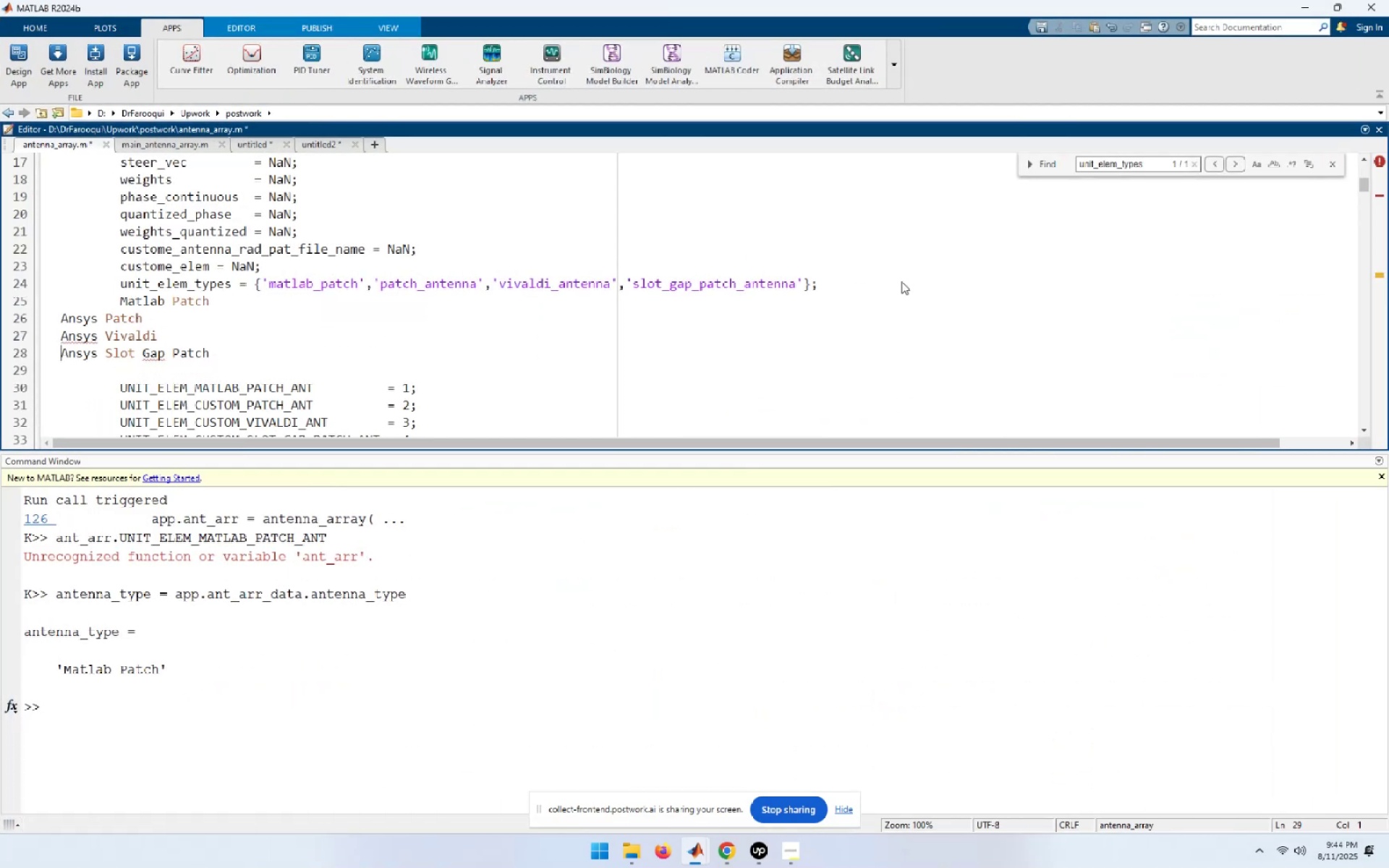 
key(ArrowUp)
 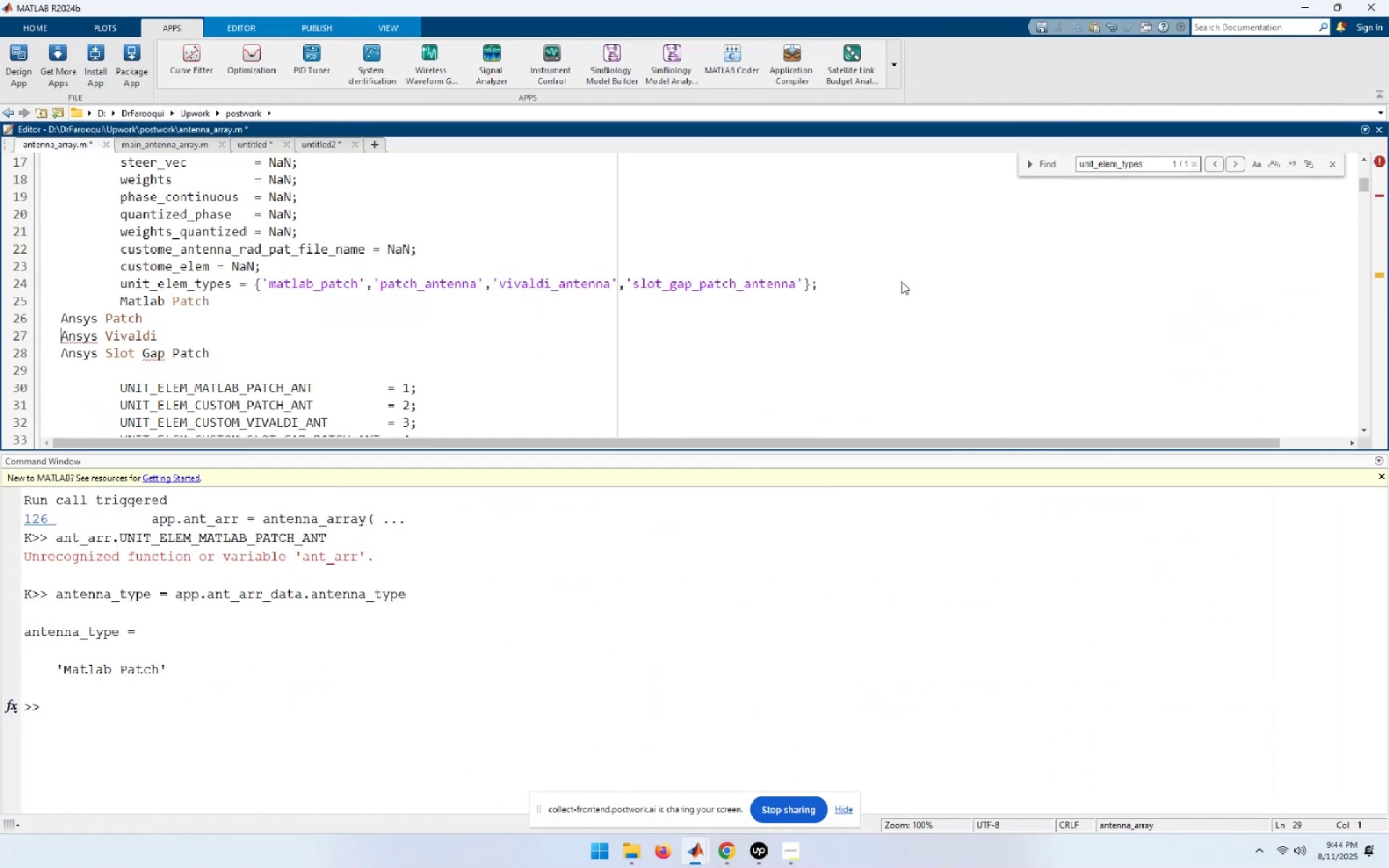 
key(ArrowUp)
 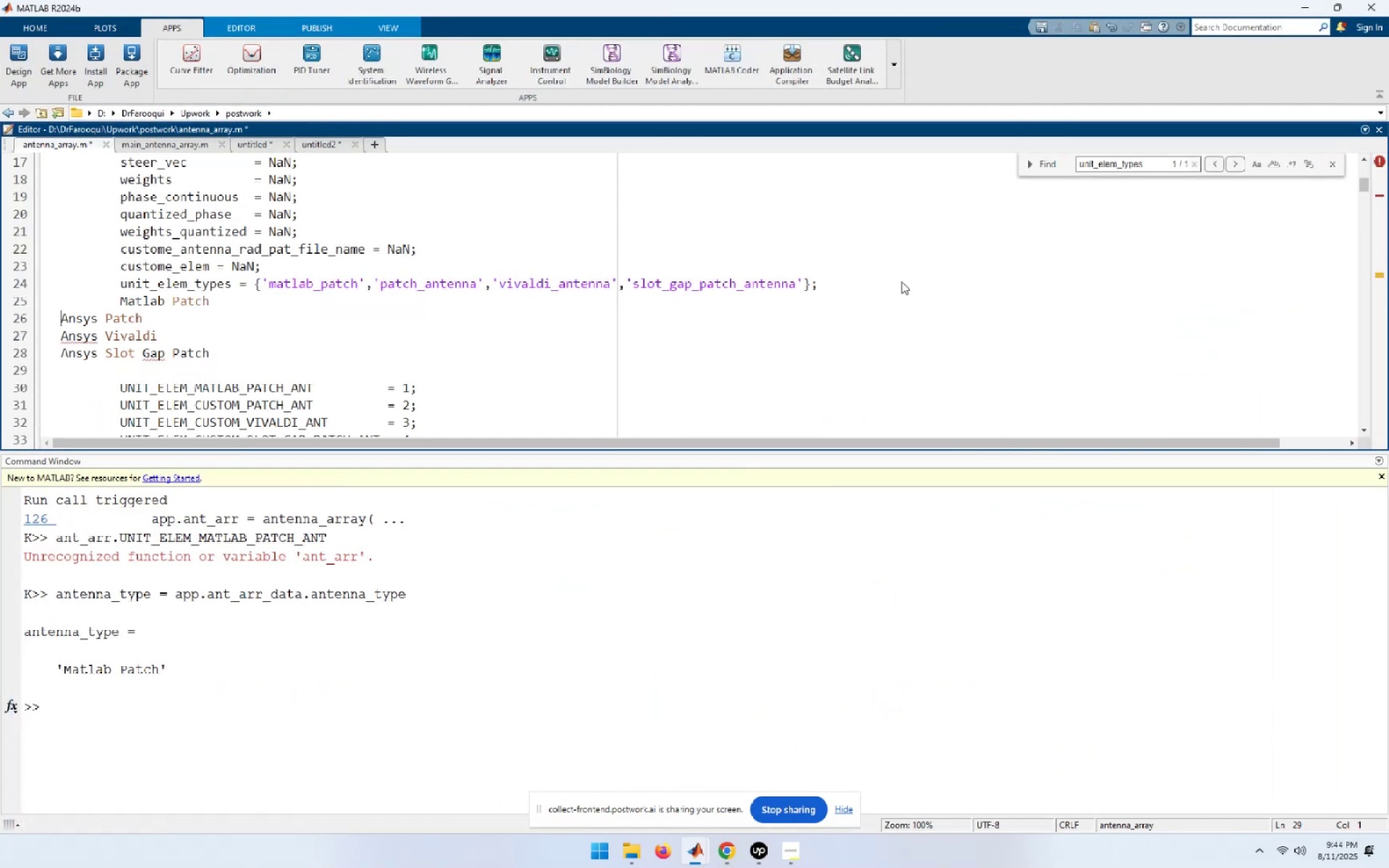 
key(ArrowUp)
 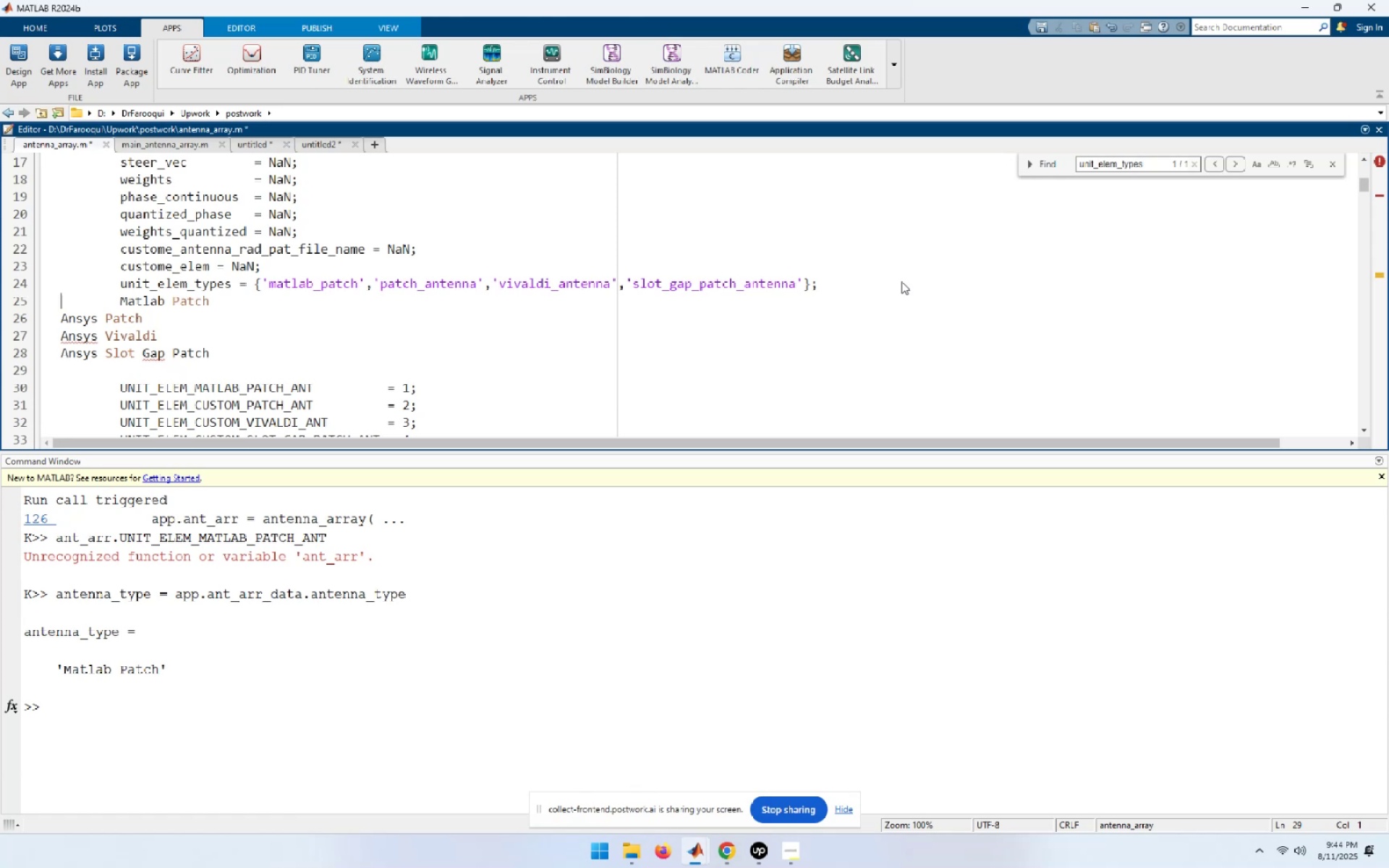 
key(Shift+End)
 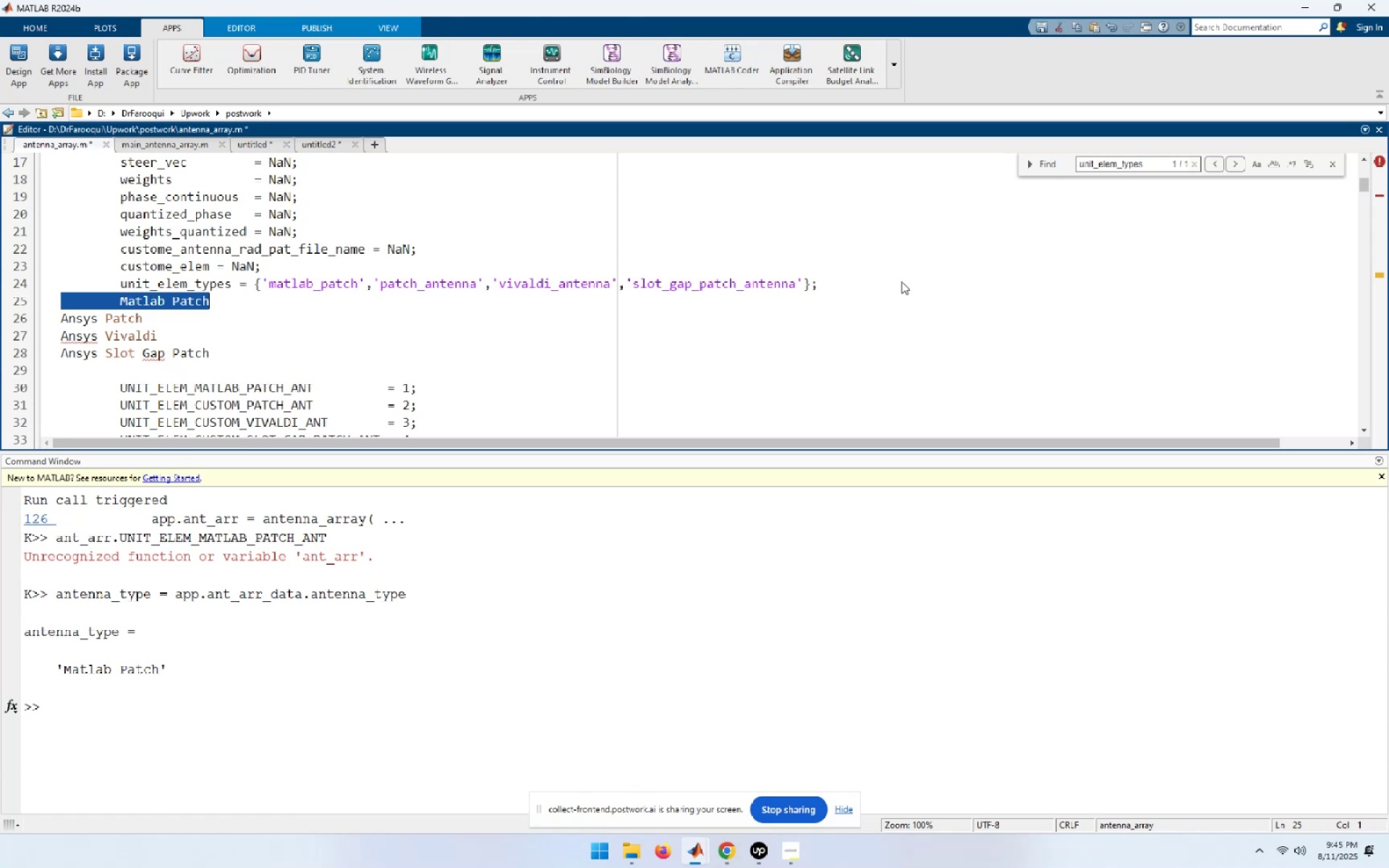 
key(Shift+ArrowDown)
 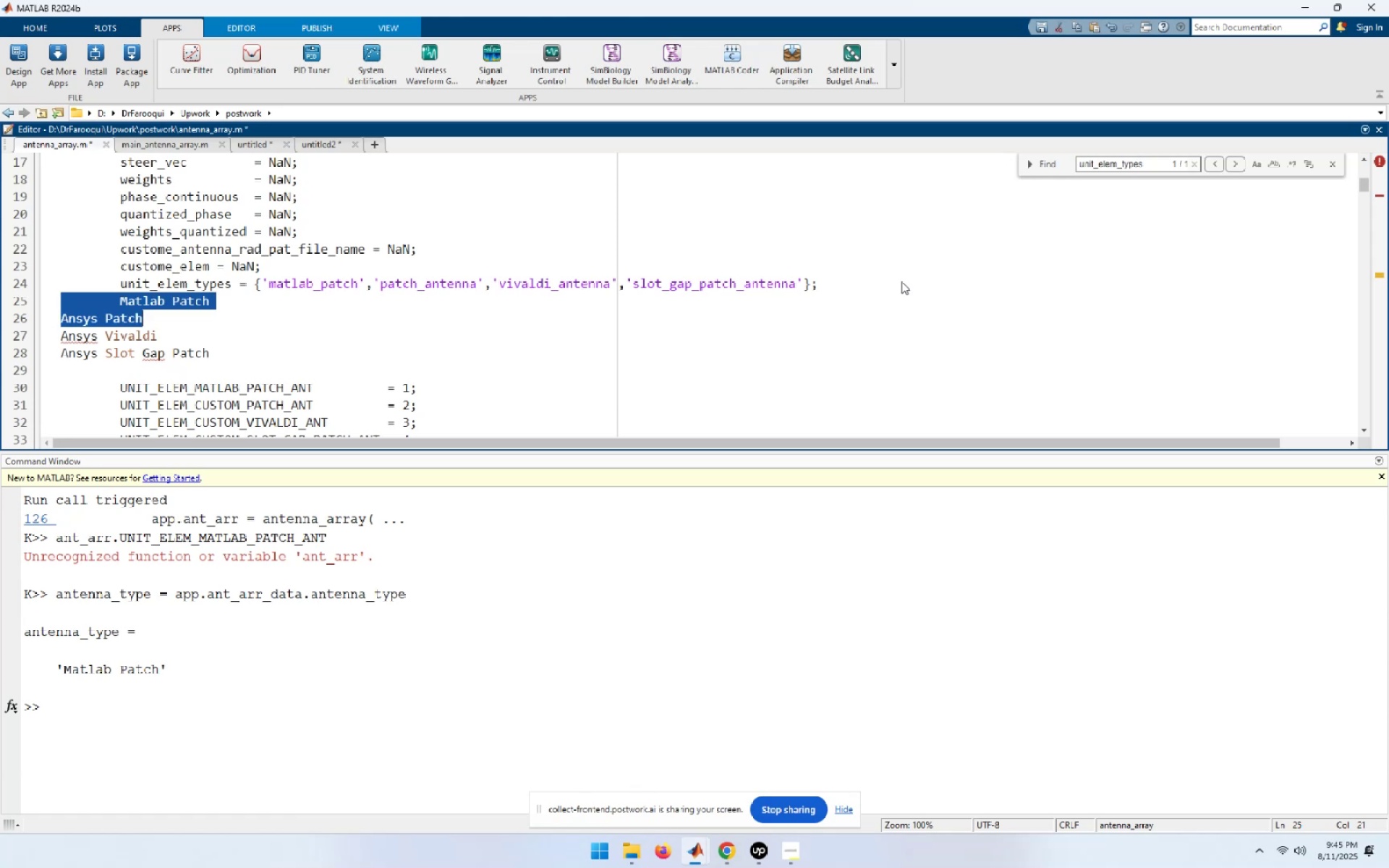 
key(Shift+ArrowDown)
 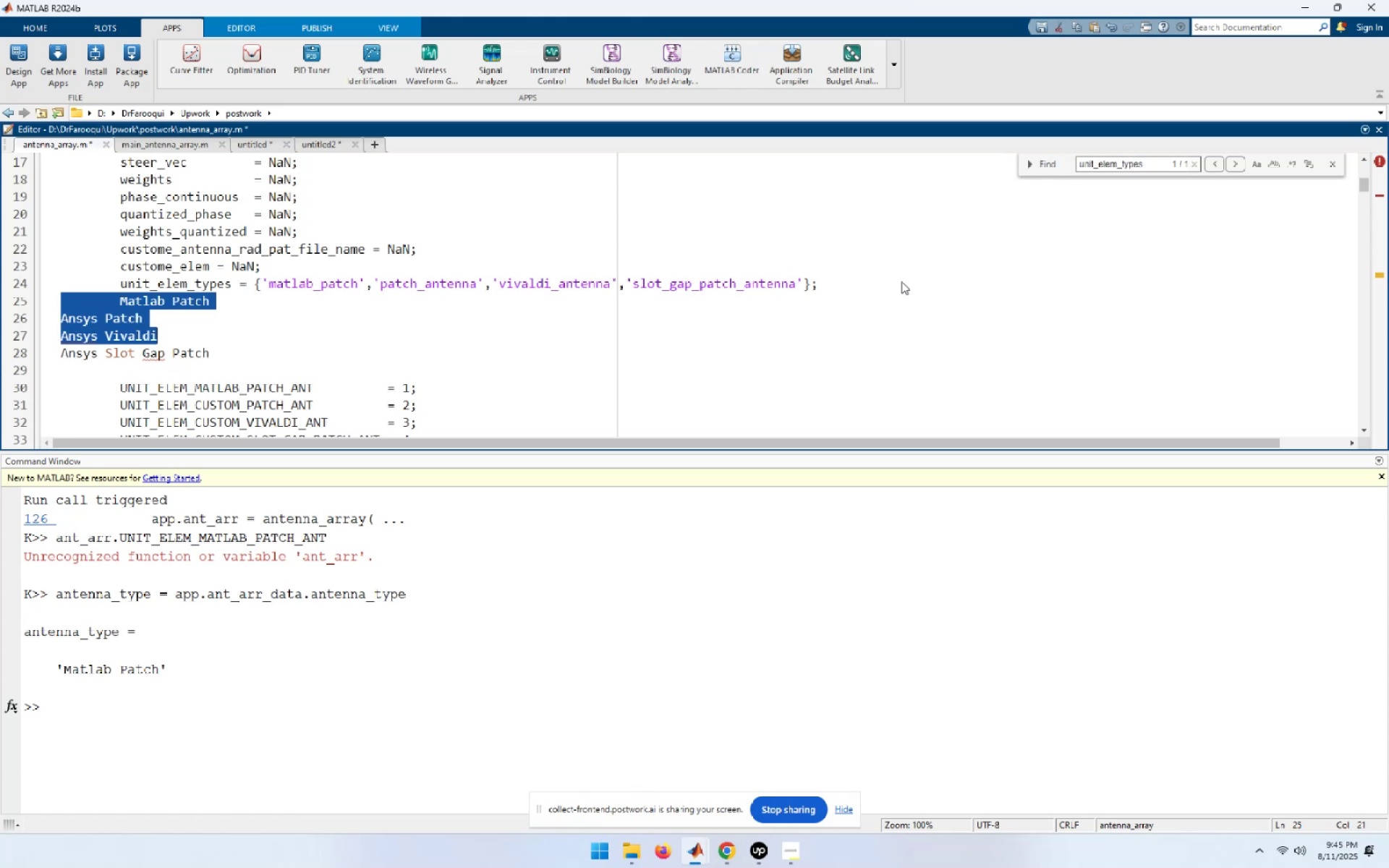 
key(ArrowUp)
 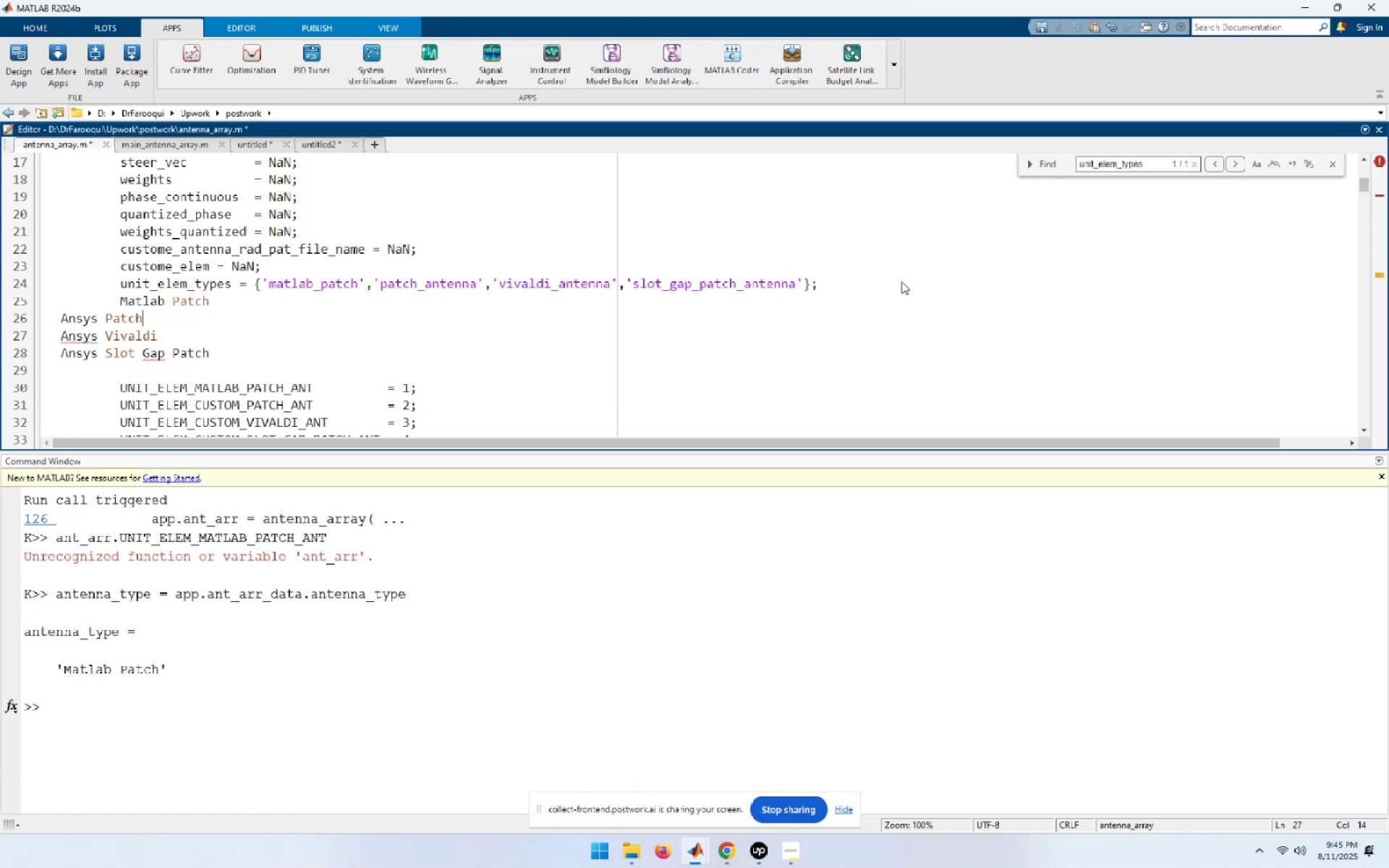 
key(ArrowUp)
 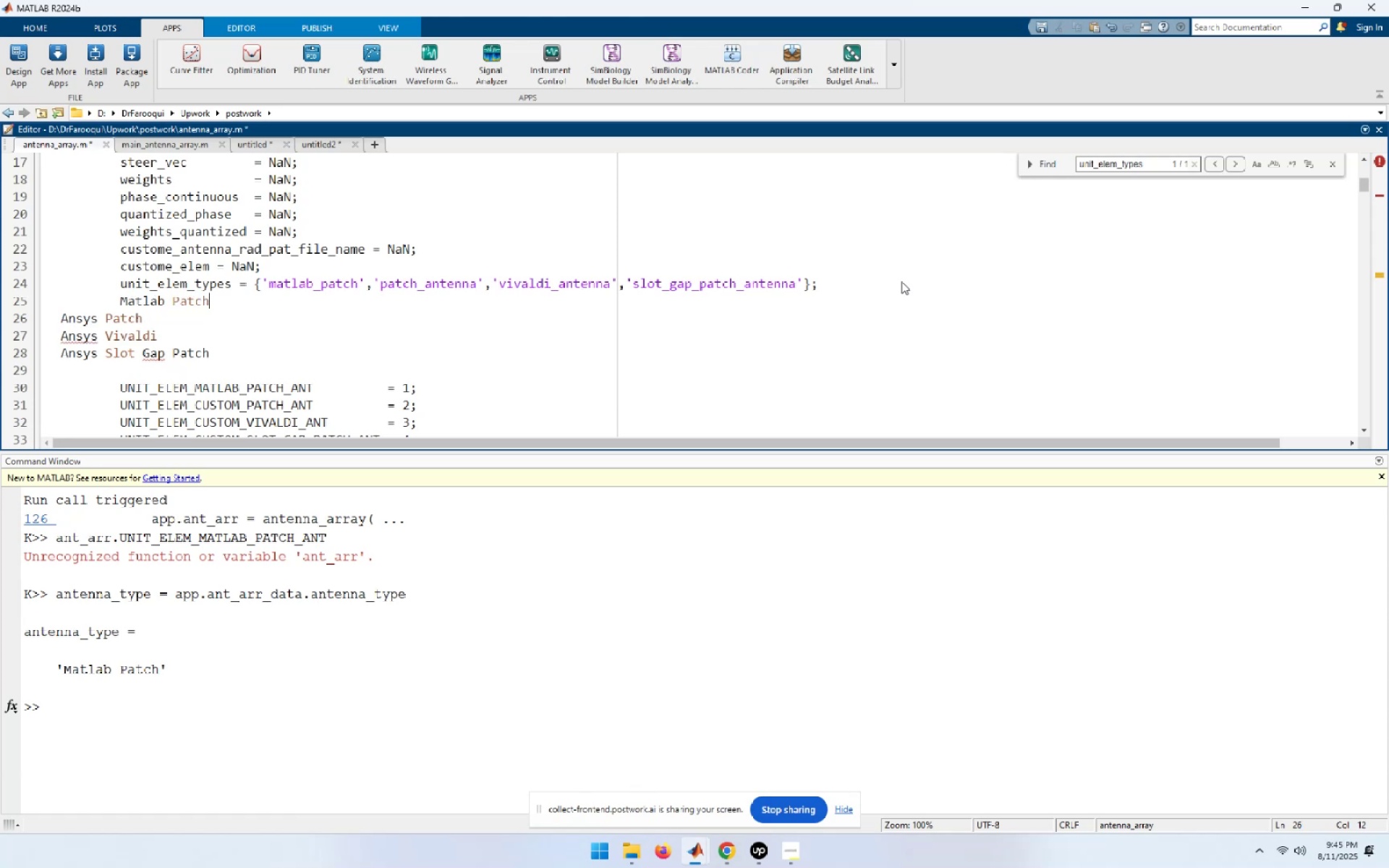 
key(ArrowUp)
 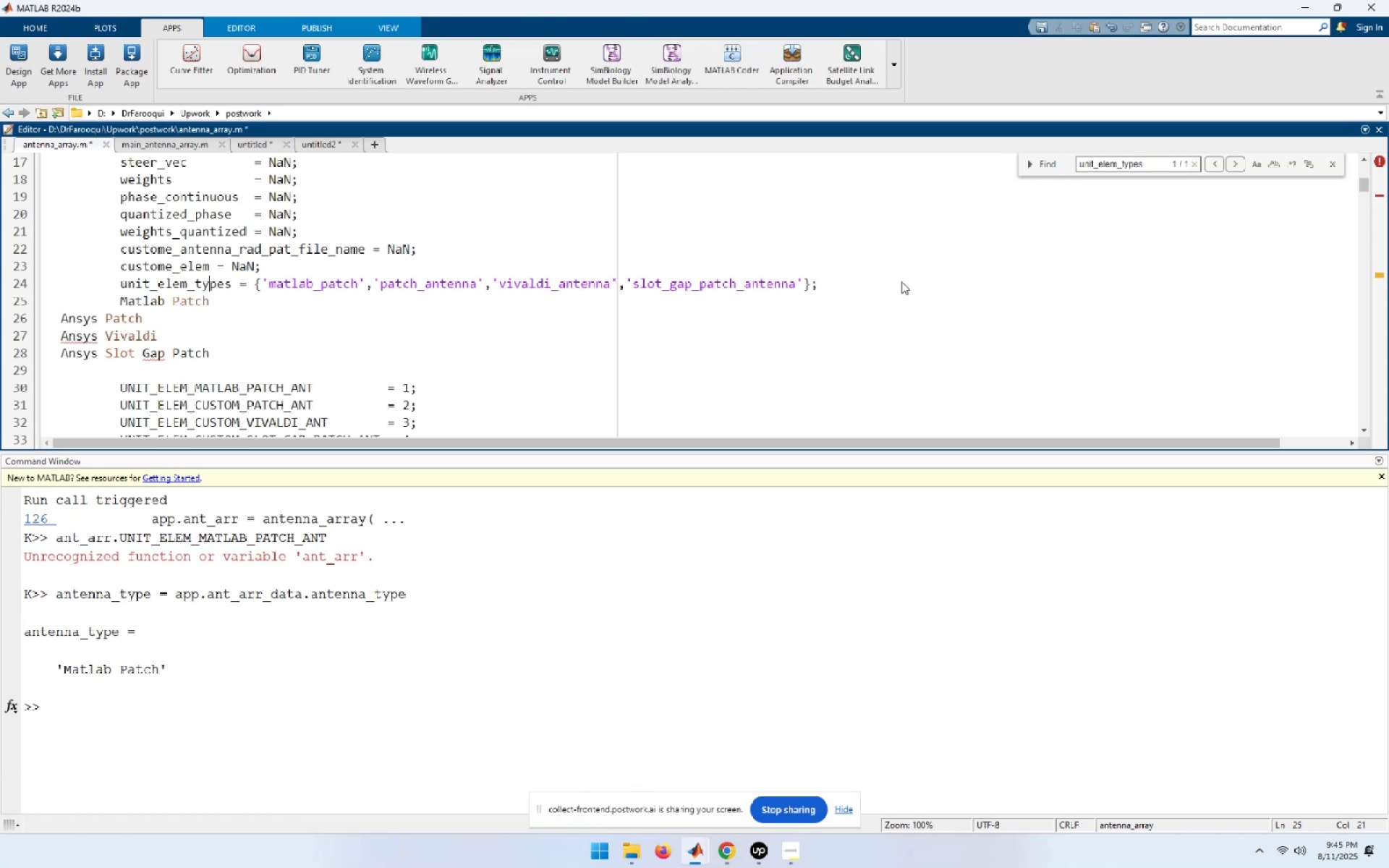 
hold_key(key=ArrowRight, duration=0.72)
 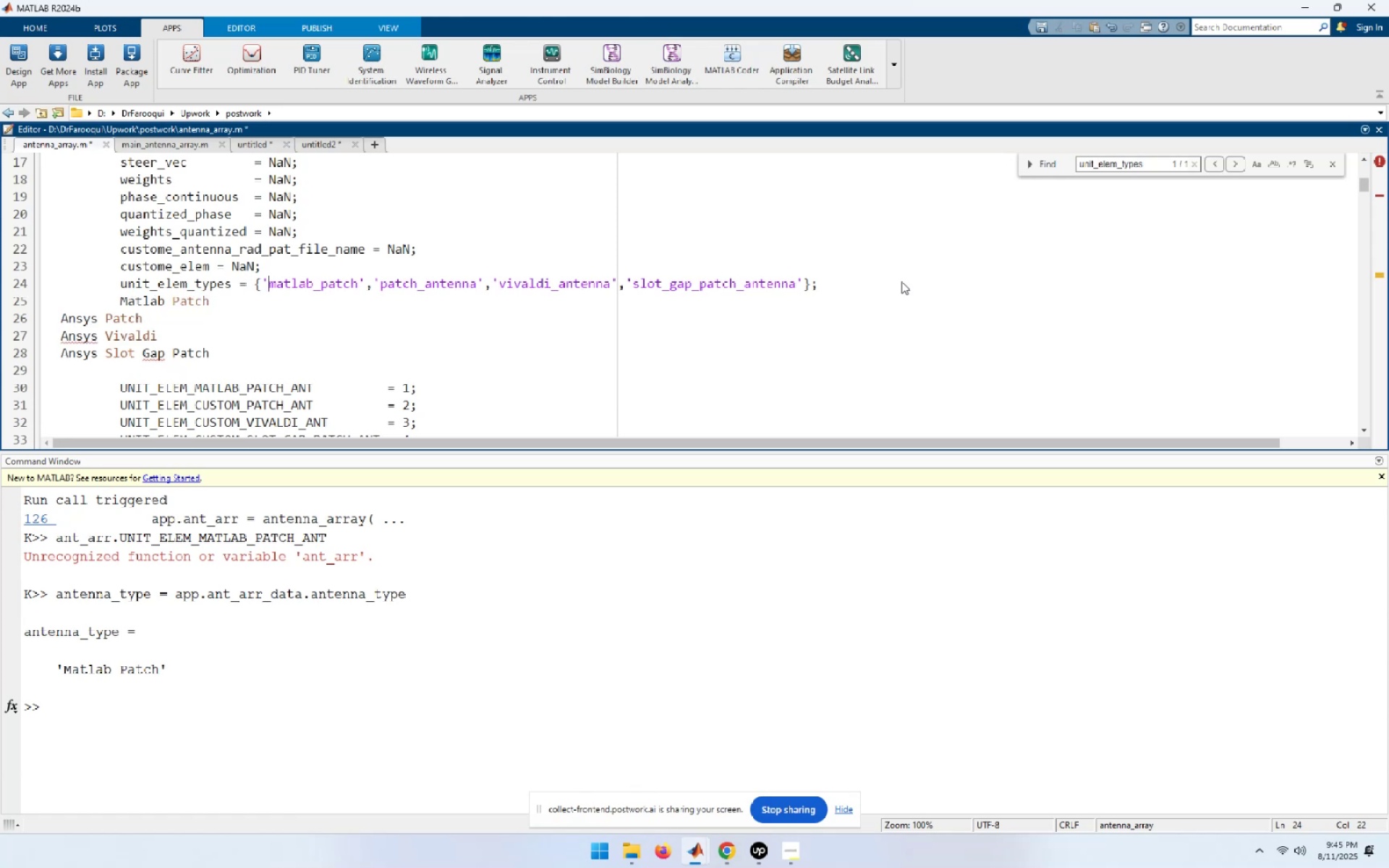 
key(ArrowLeft)
 